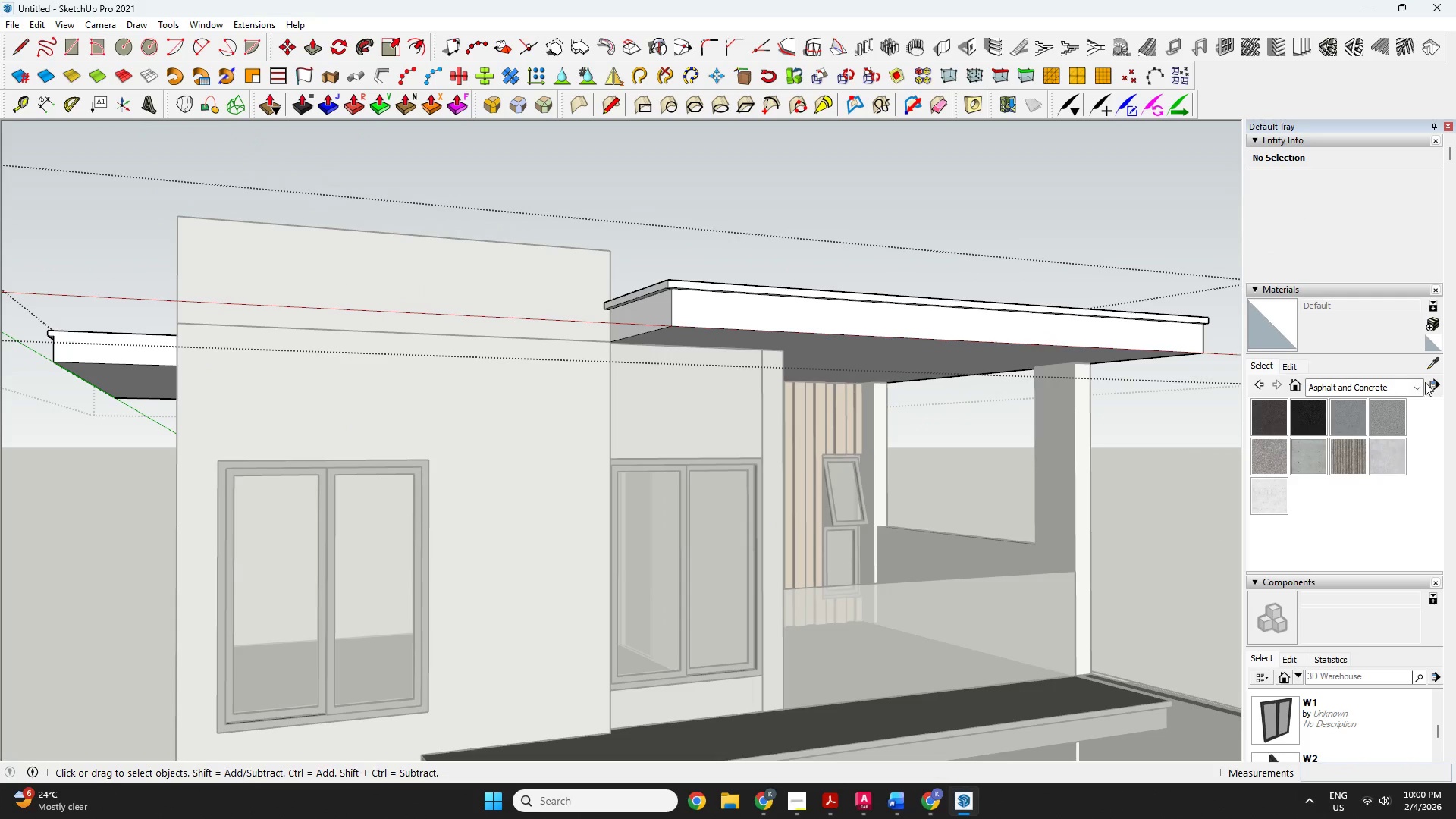 
scroll: coordinate [674, 306], scroll_direction: up, amount: 5.0
 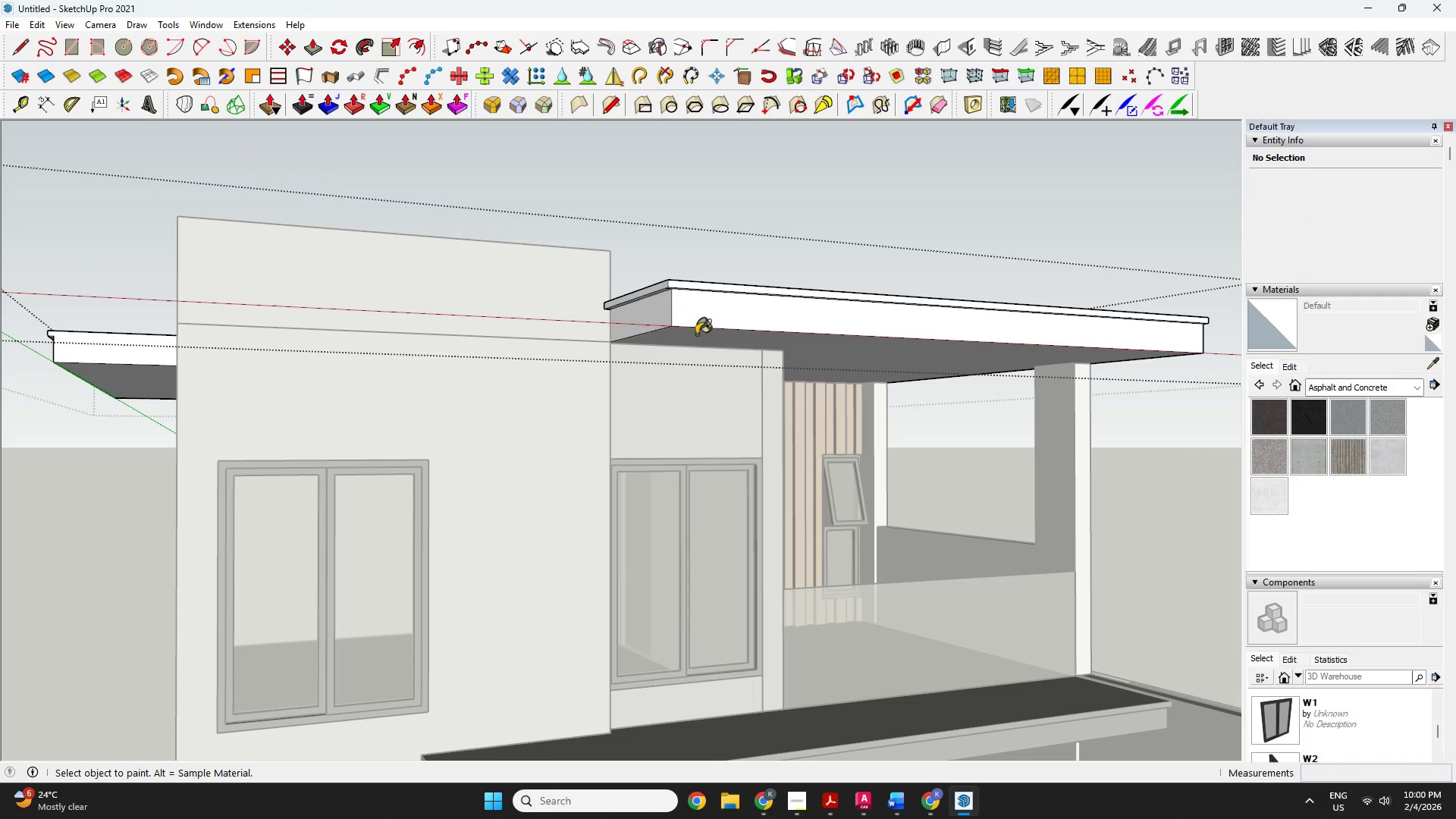 
left_click([1430, 363])
 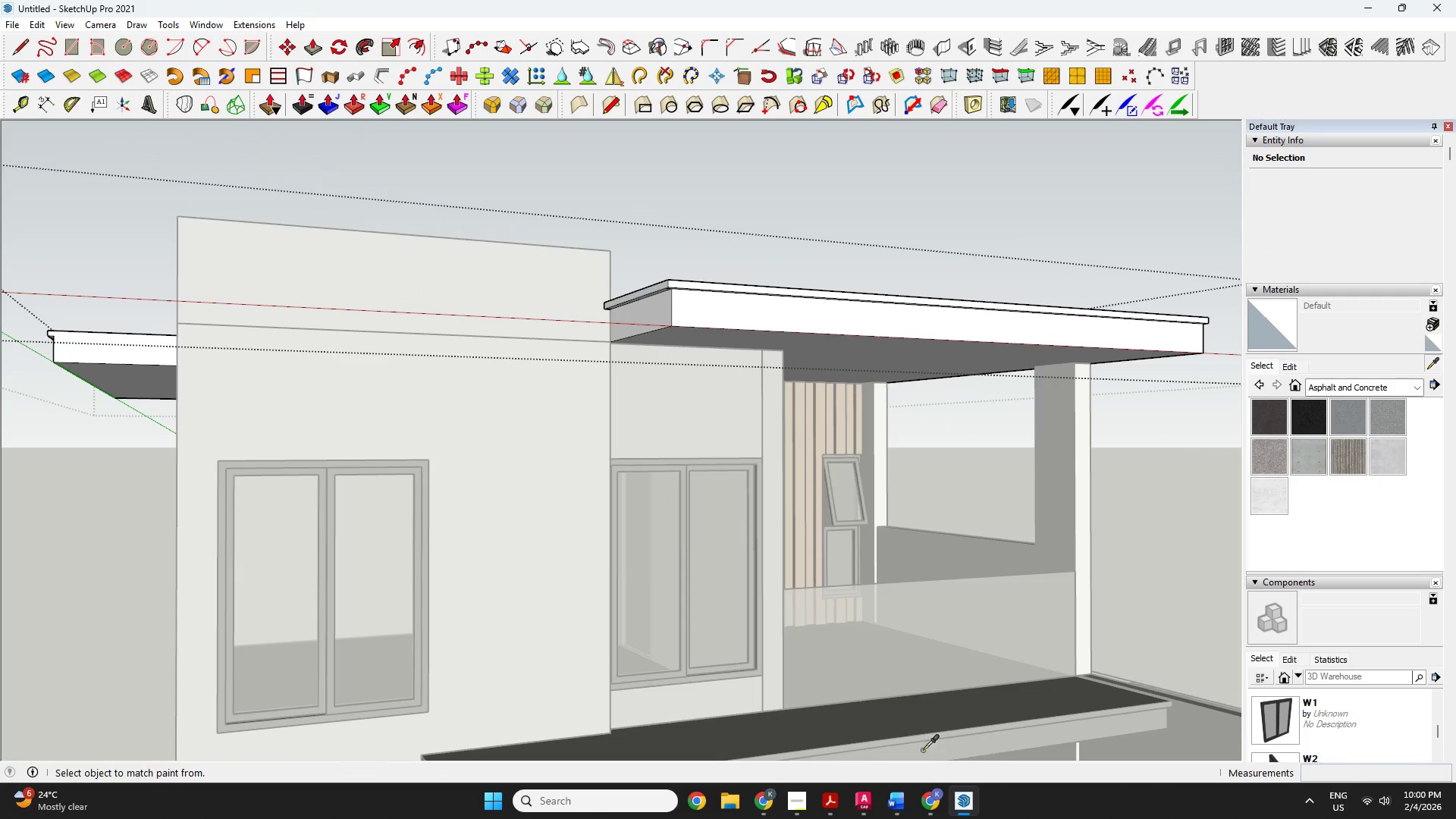 
left_click([961, 745])
 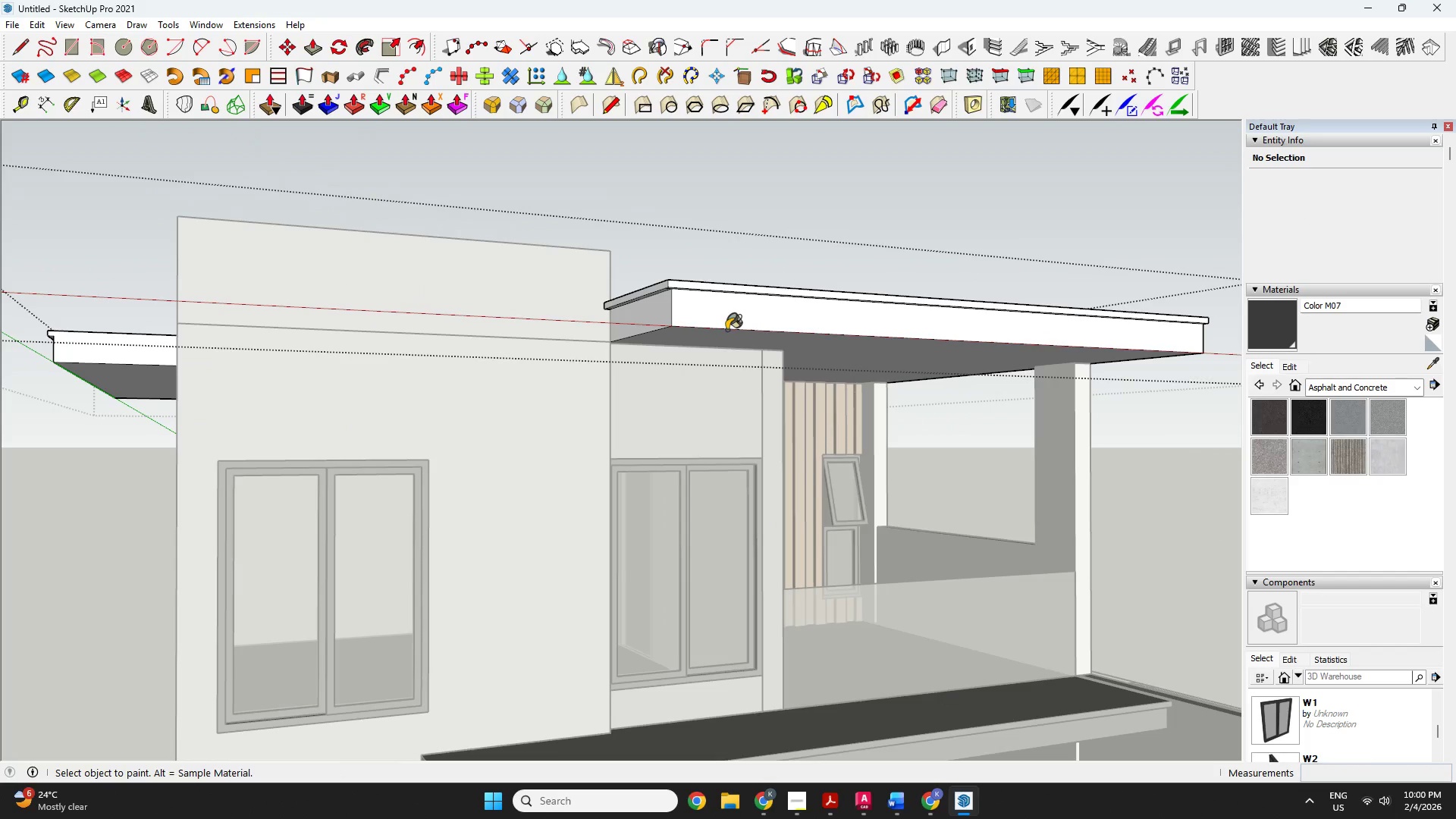 
left_click([711, 306])
 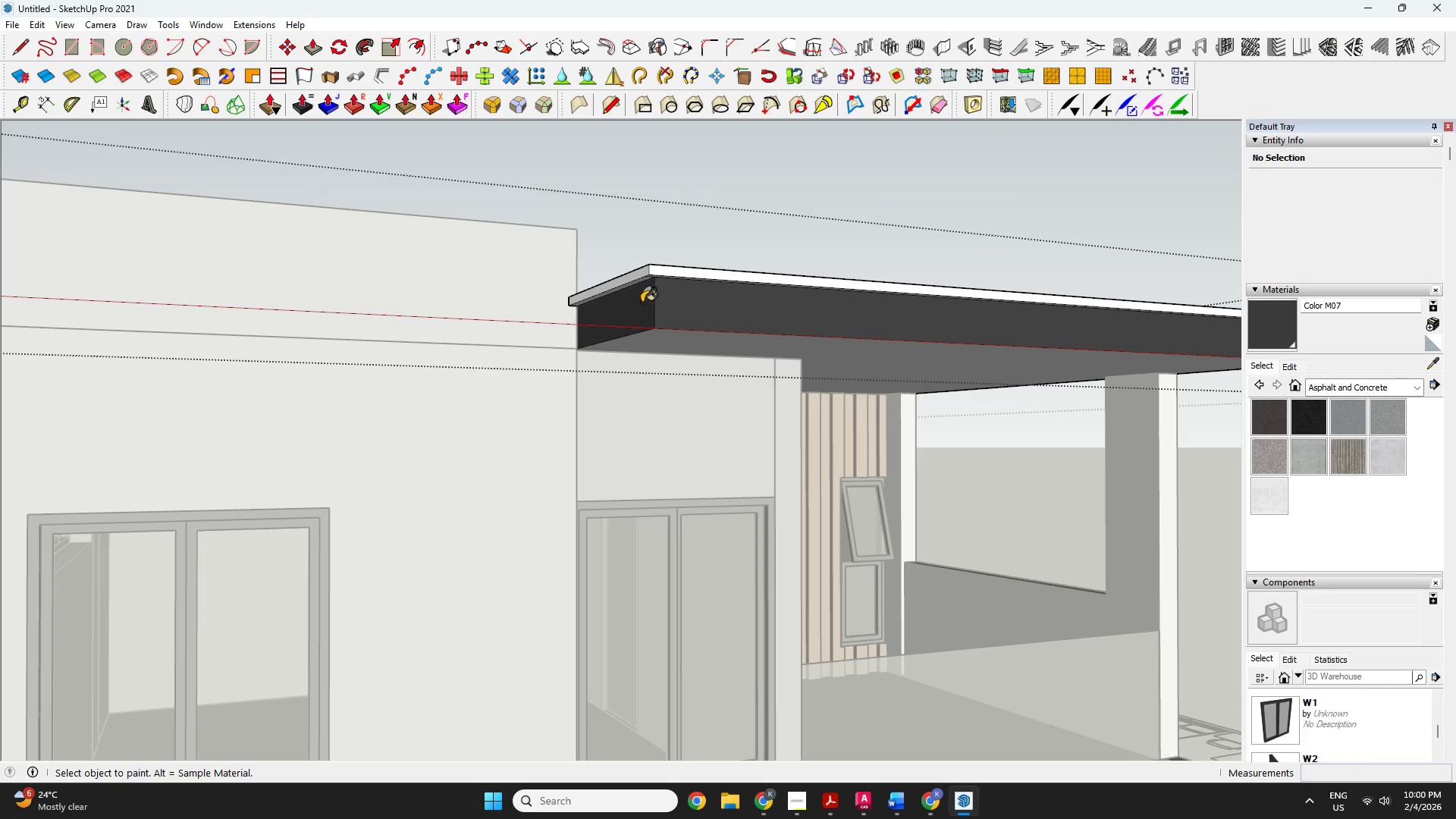 
scroll: coordinate [713, 309], scroll_direction: up, amount: 3.0
 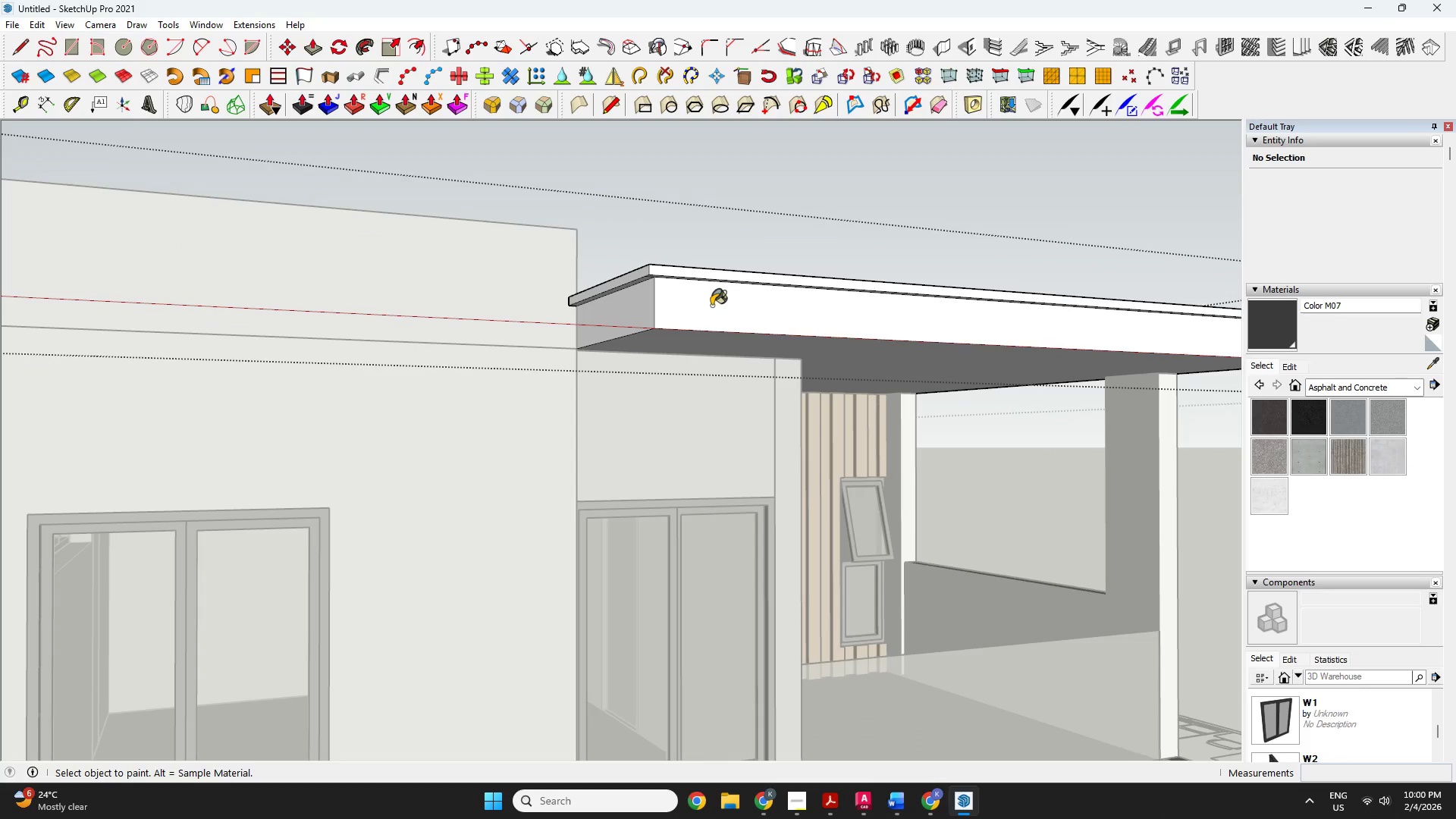 
left_click([649, 276])
 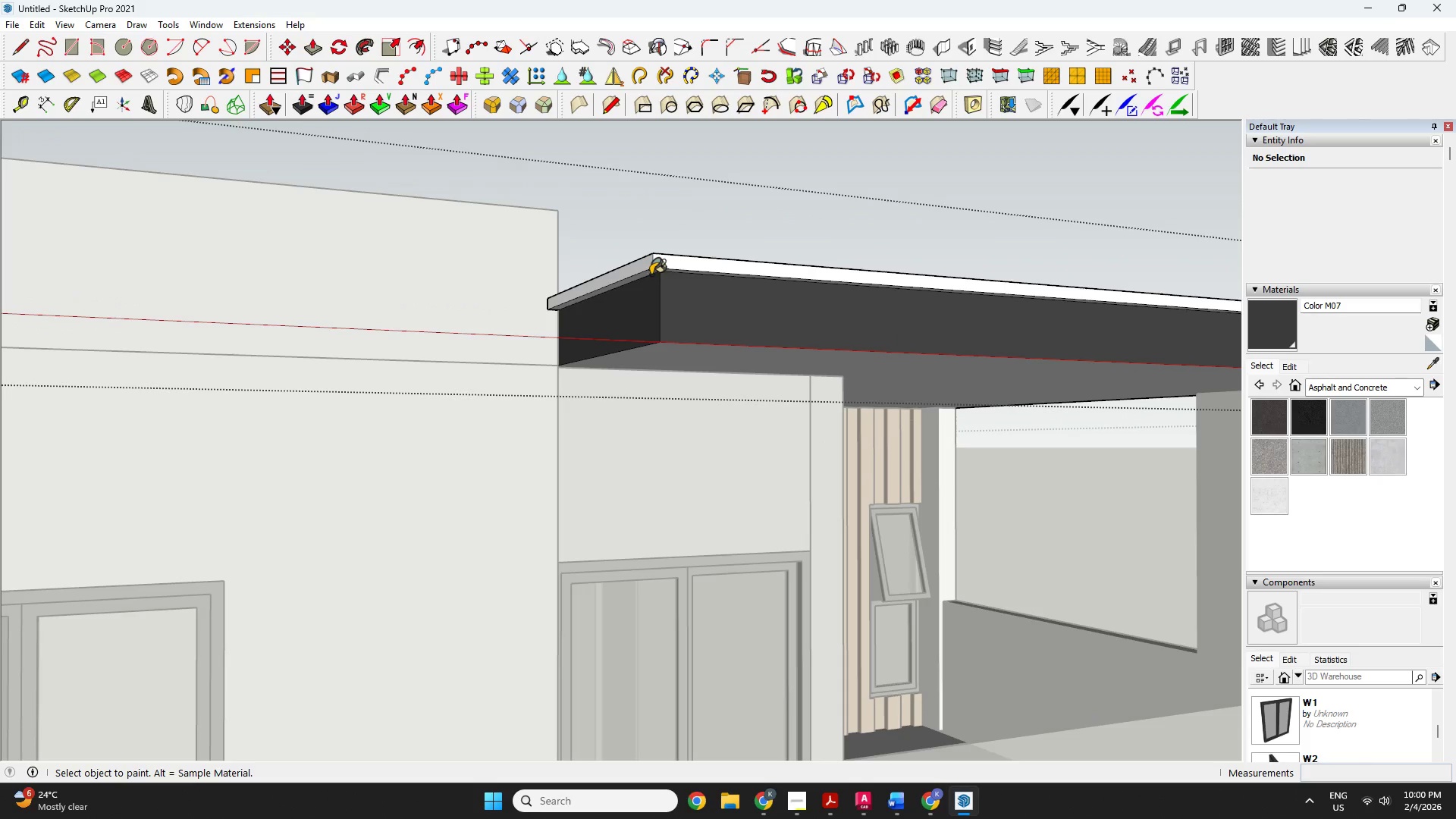 
scroll: coordinate [641, 291], scroll_direction: up, amount: 3.0
 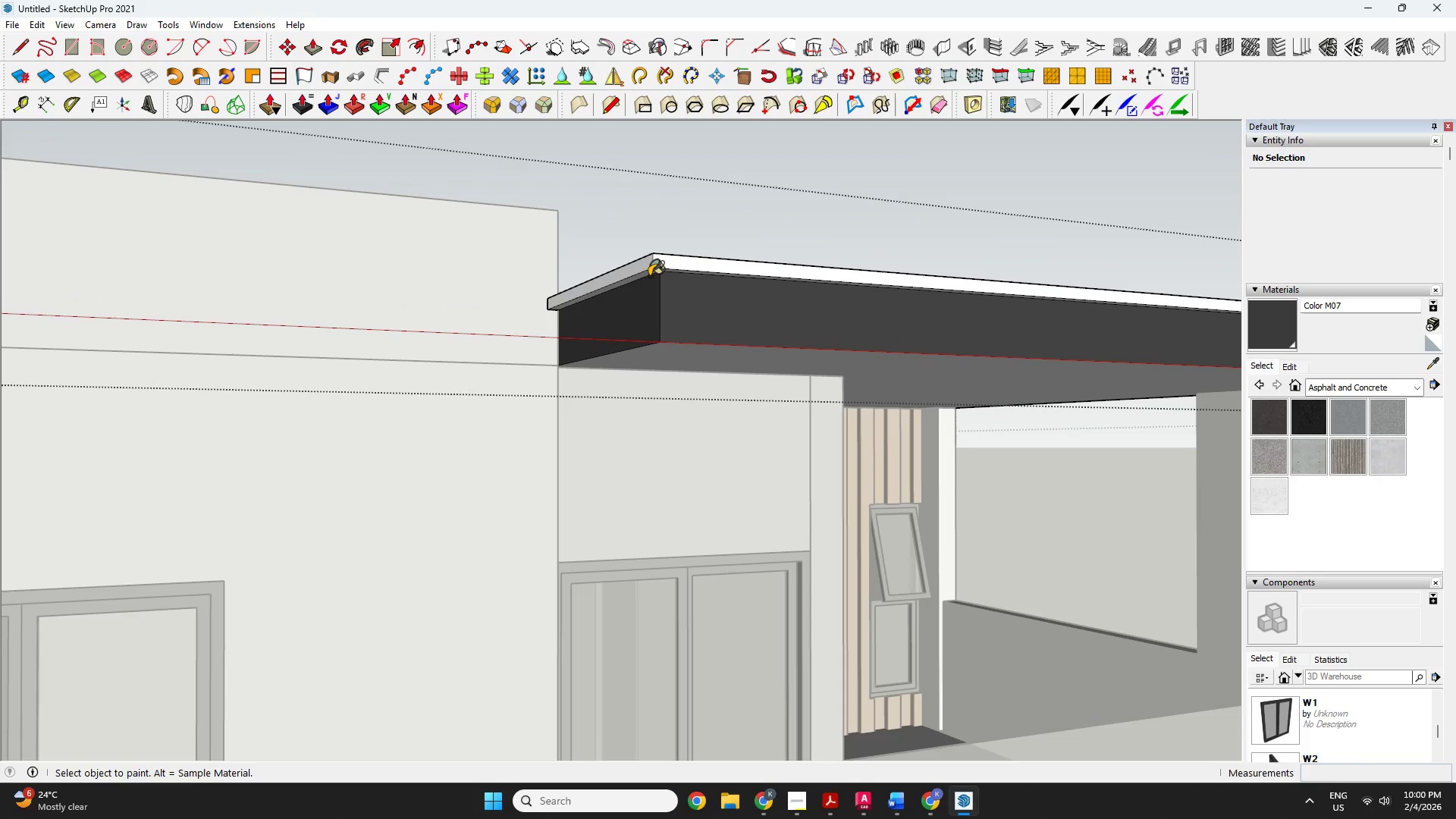 
double_click([653, 274])
 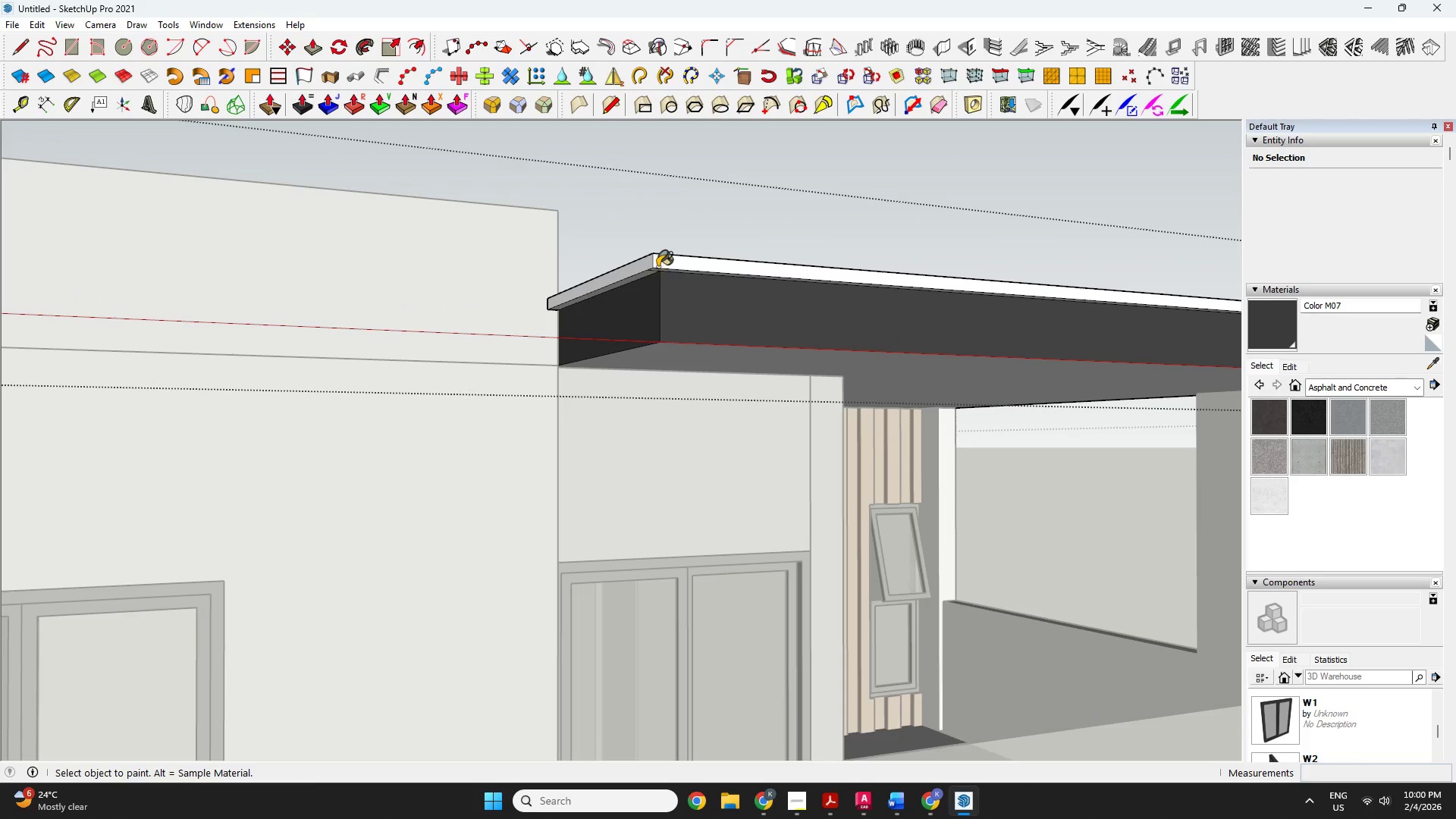 
triple_click([658, 266])
 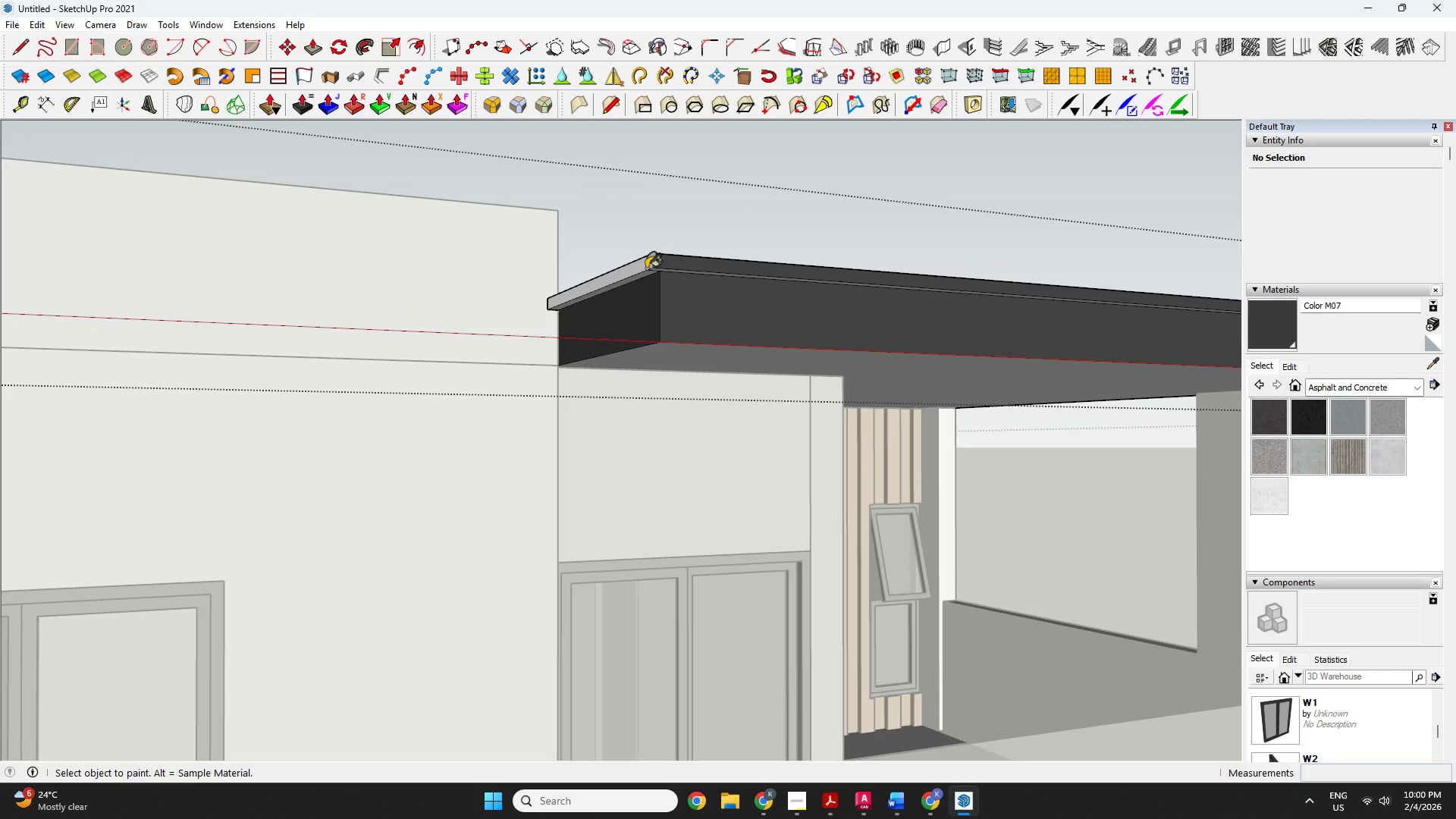 
left_click([645, 273])
 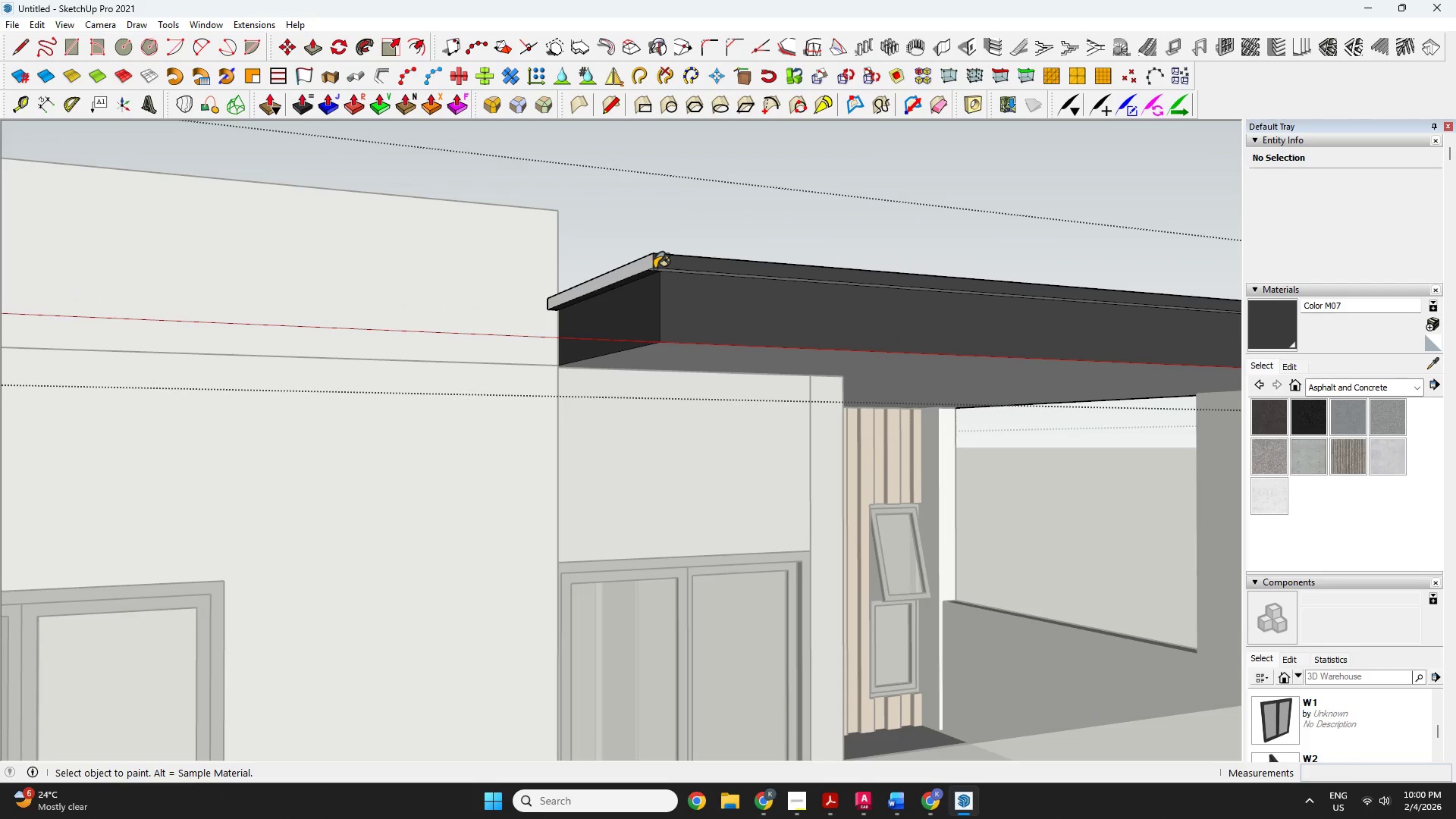 
left_click([657, 269])
 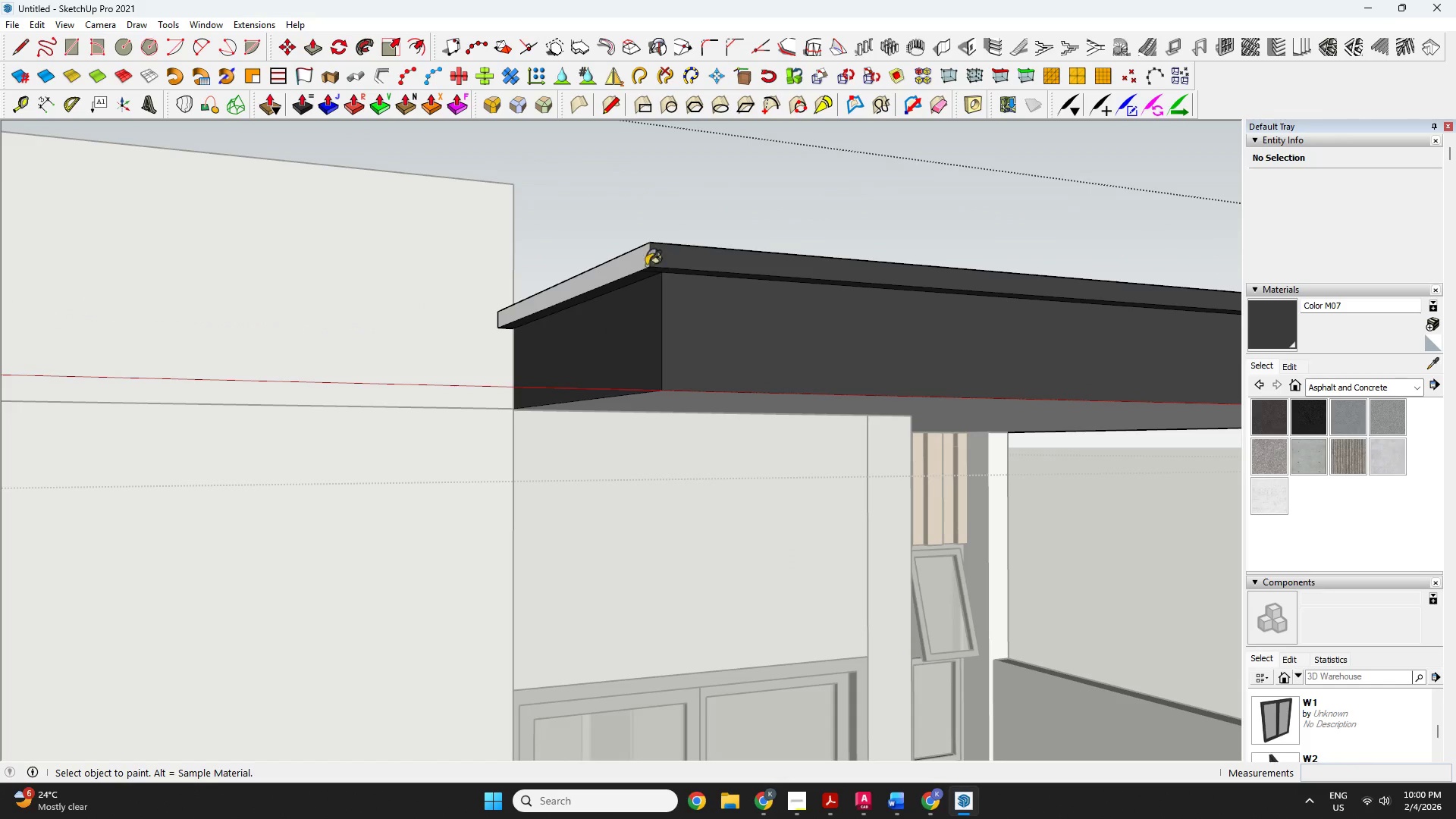 
scroll: coordinate [657, 269], scroll_direction: up, amount: 5.0
 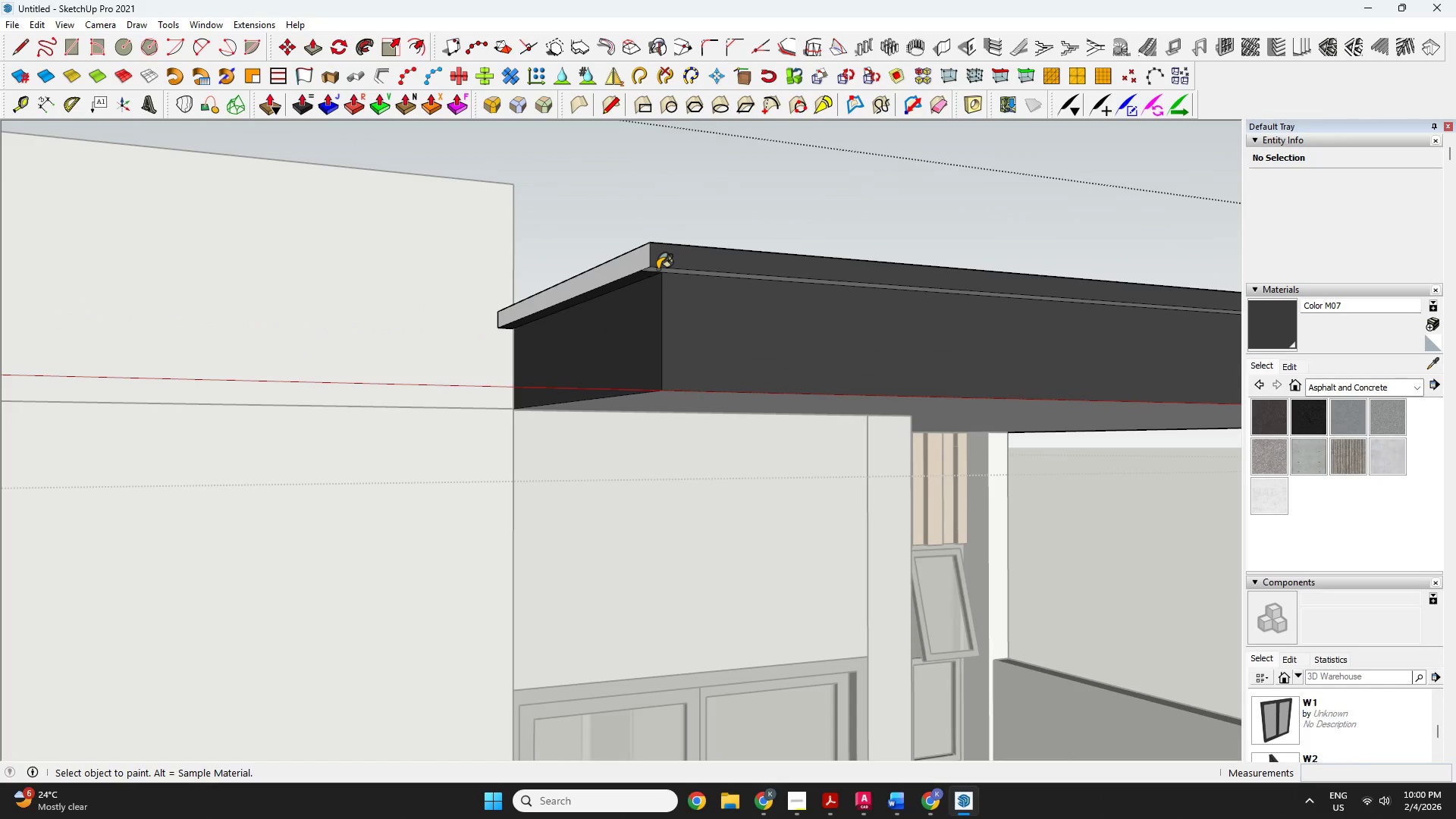 
double_click([641, 263])
 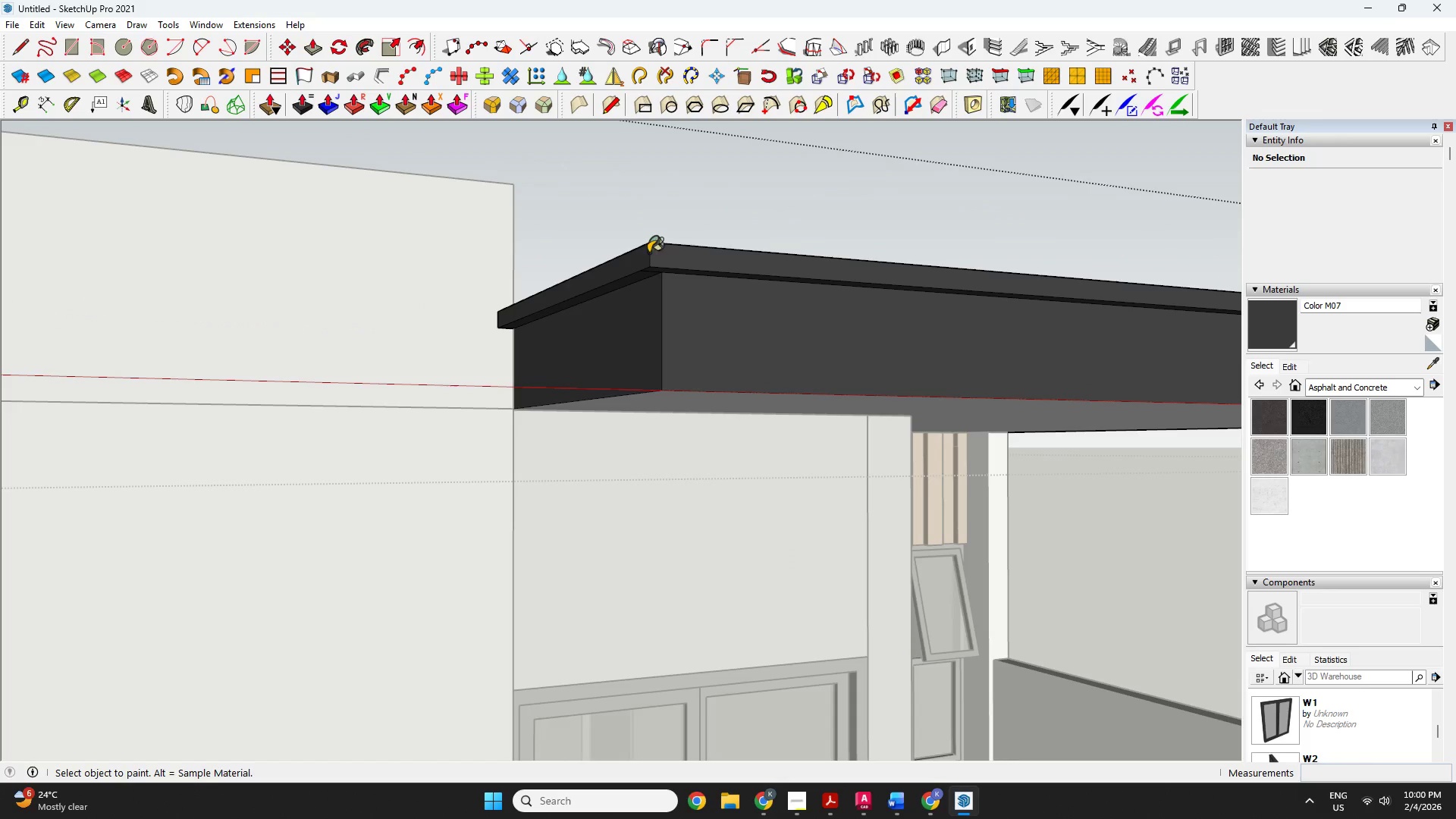 
left_click_drag(start_coordinate=[685, 221], to_coordinate=[686, 224])
 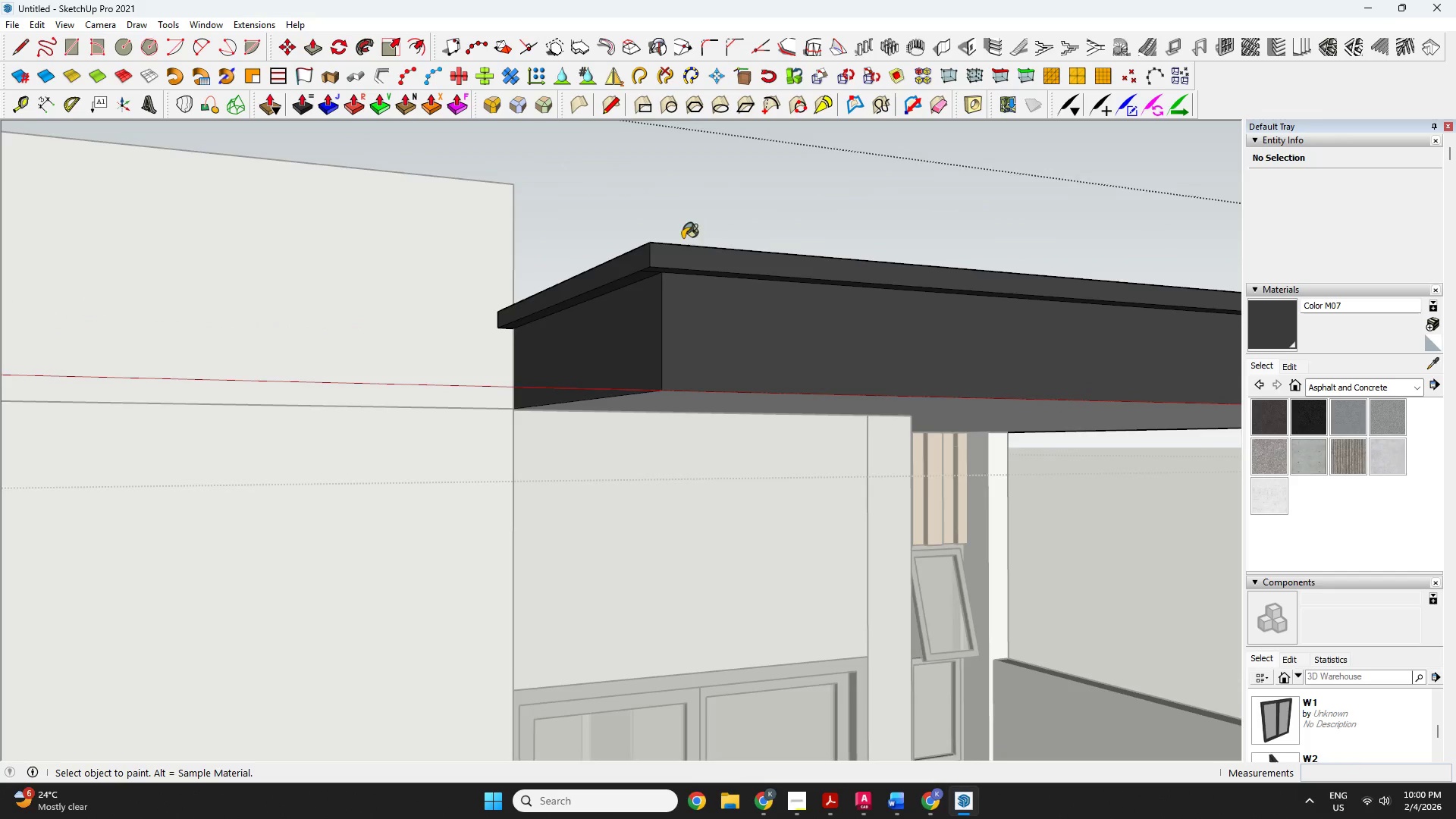 
key(O)
 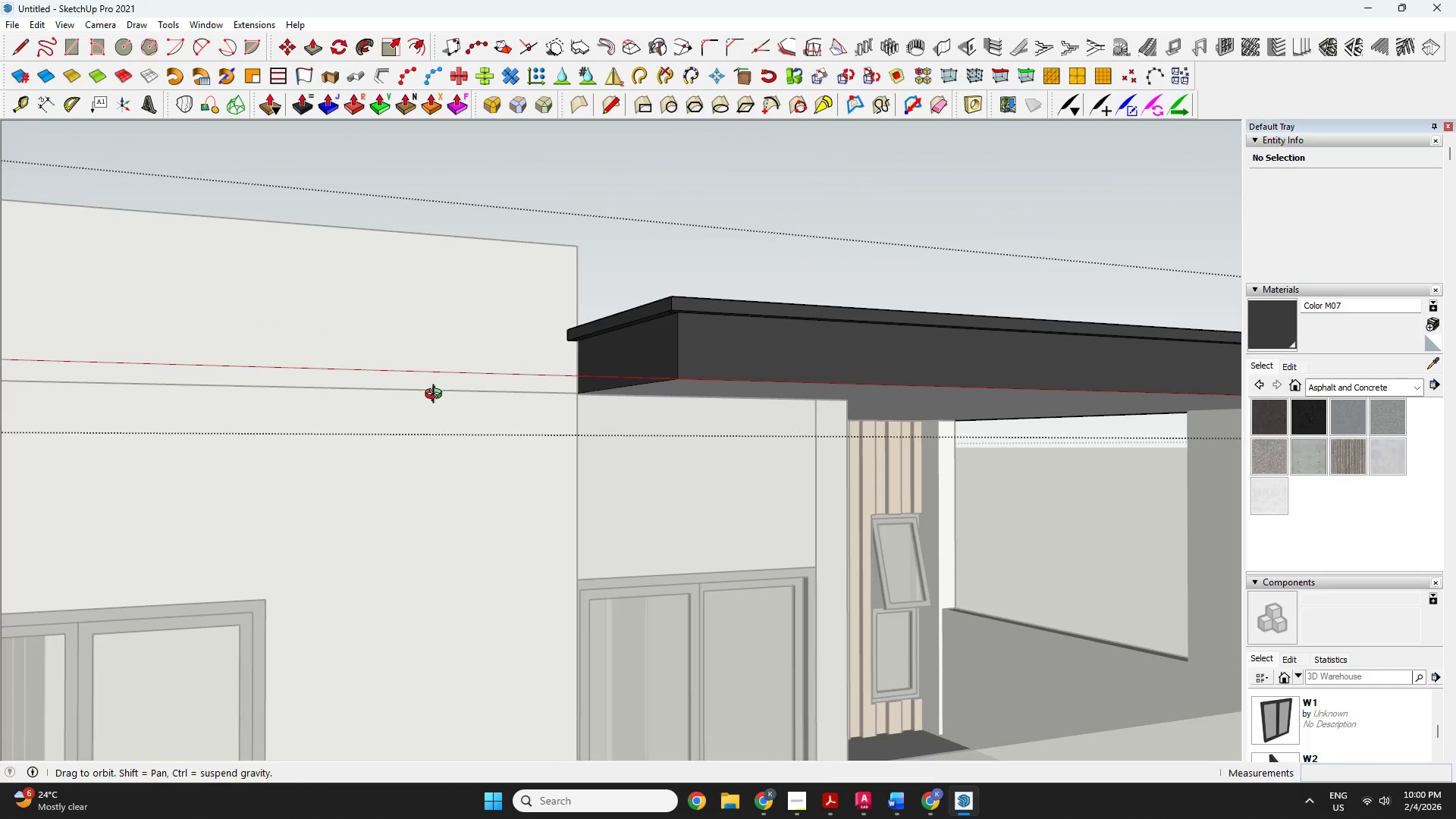 
scroll: coordinate [701, 372], scroll_direction: down, amount: 6.0
 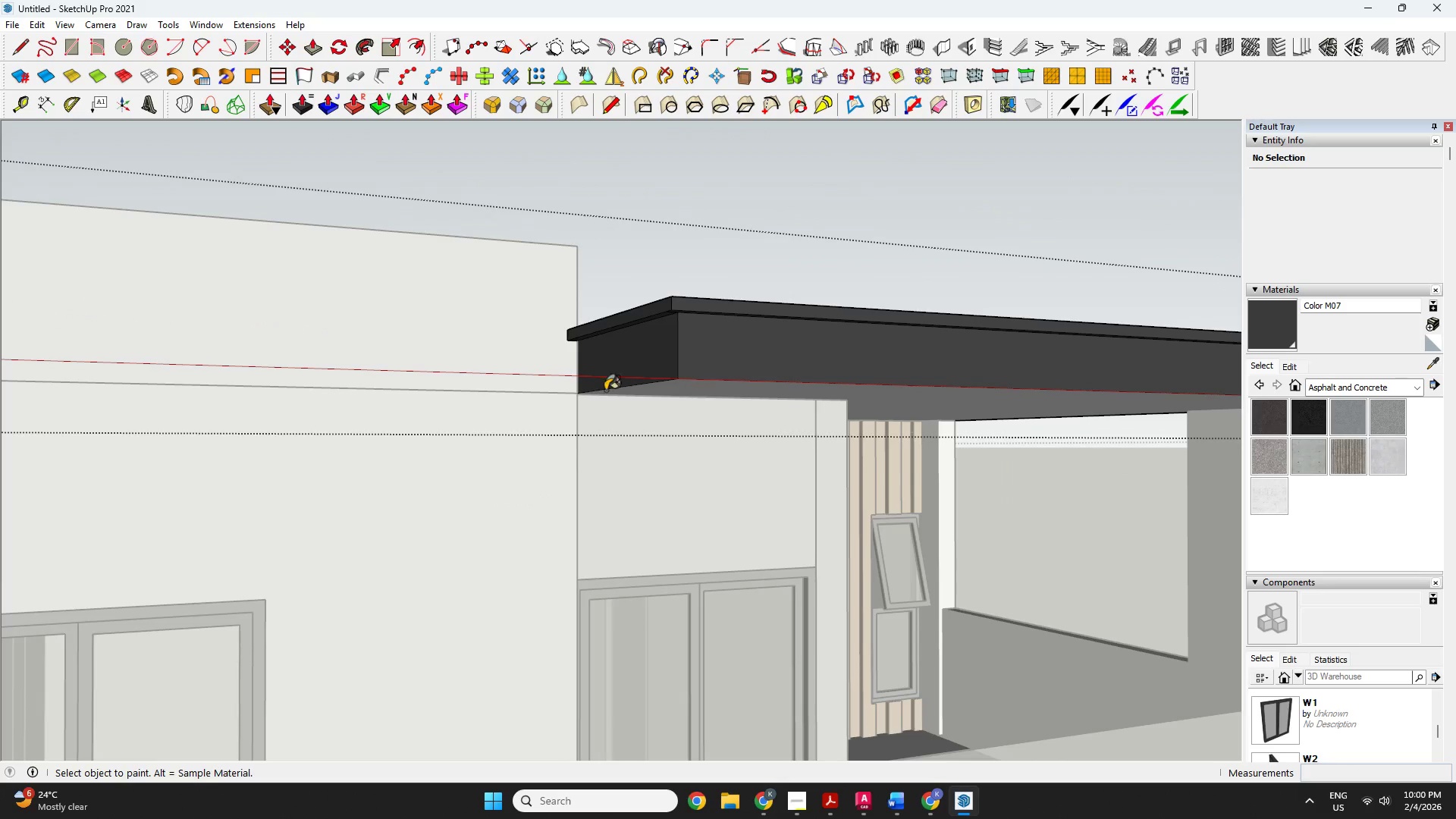 
left_click_drag(start_coordinate=[447, 395], to_coordinate=[969, 393])
 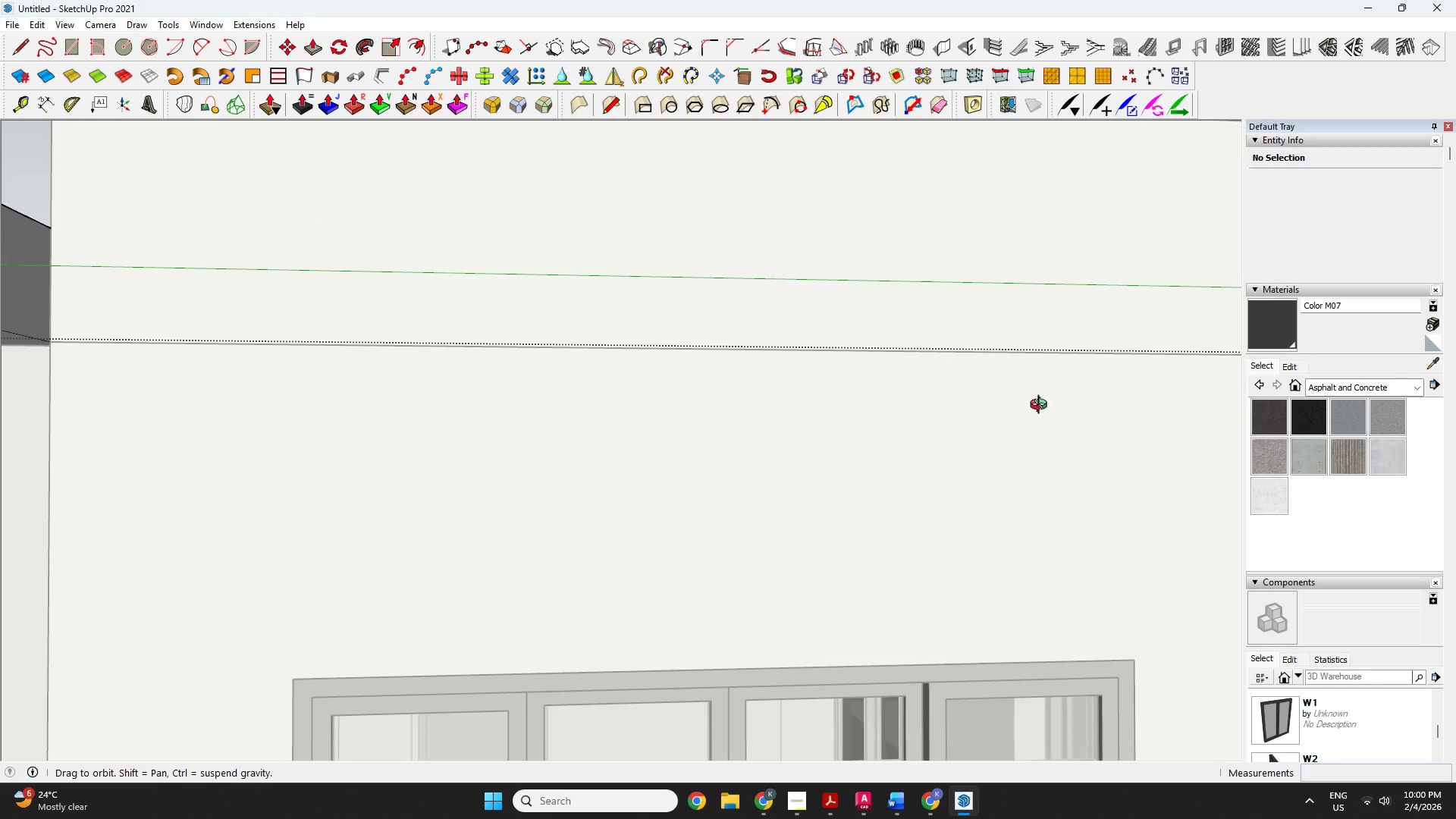 
scroll: coordinate [1086, 388], scroll_direction: down, amount: 6.0
 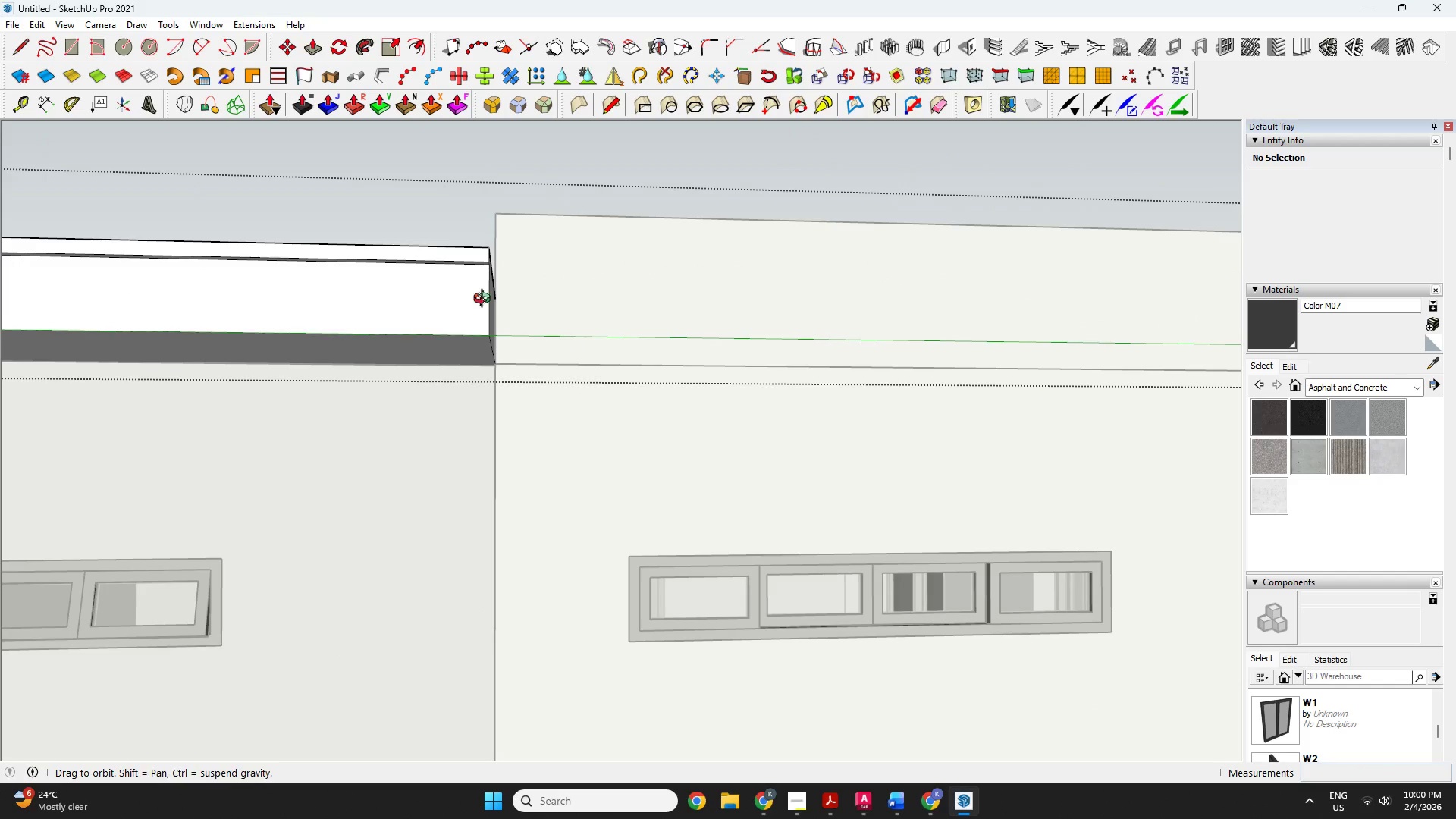 
left_click([441, 291])
 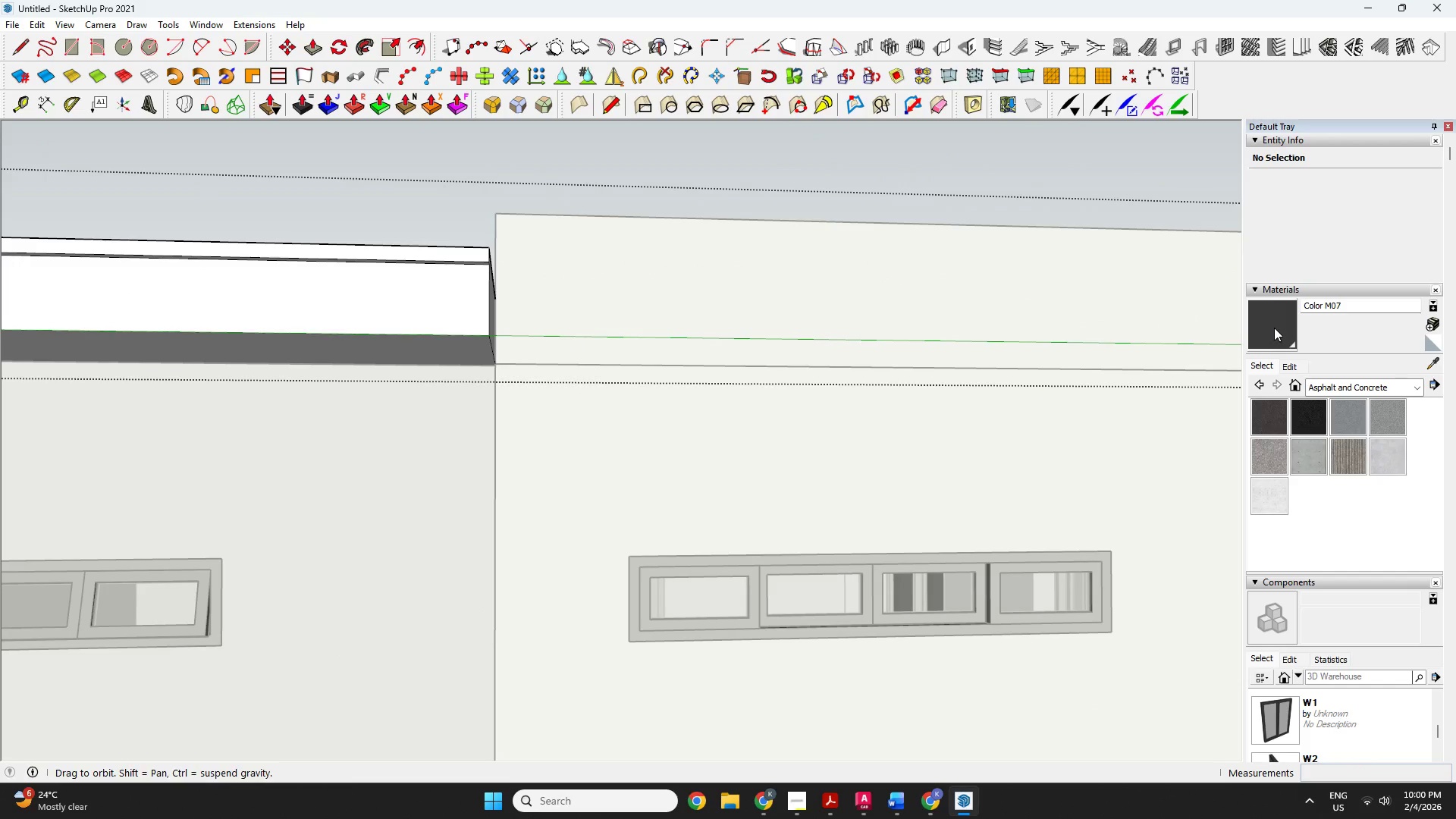 
left_click([396, 293])
 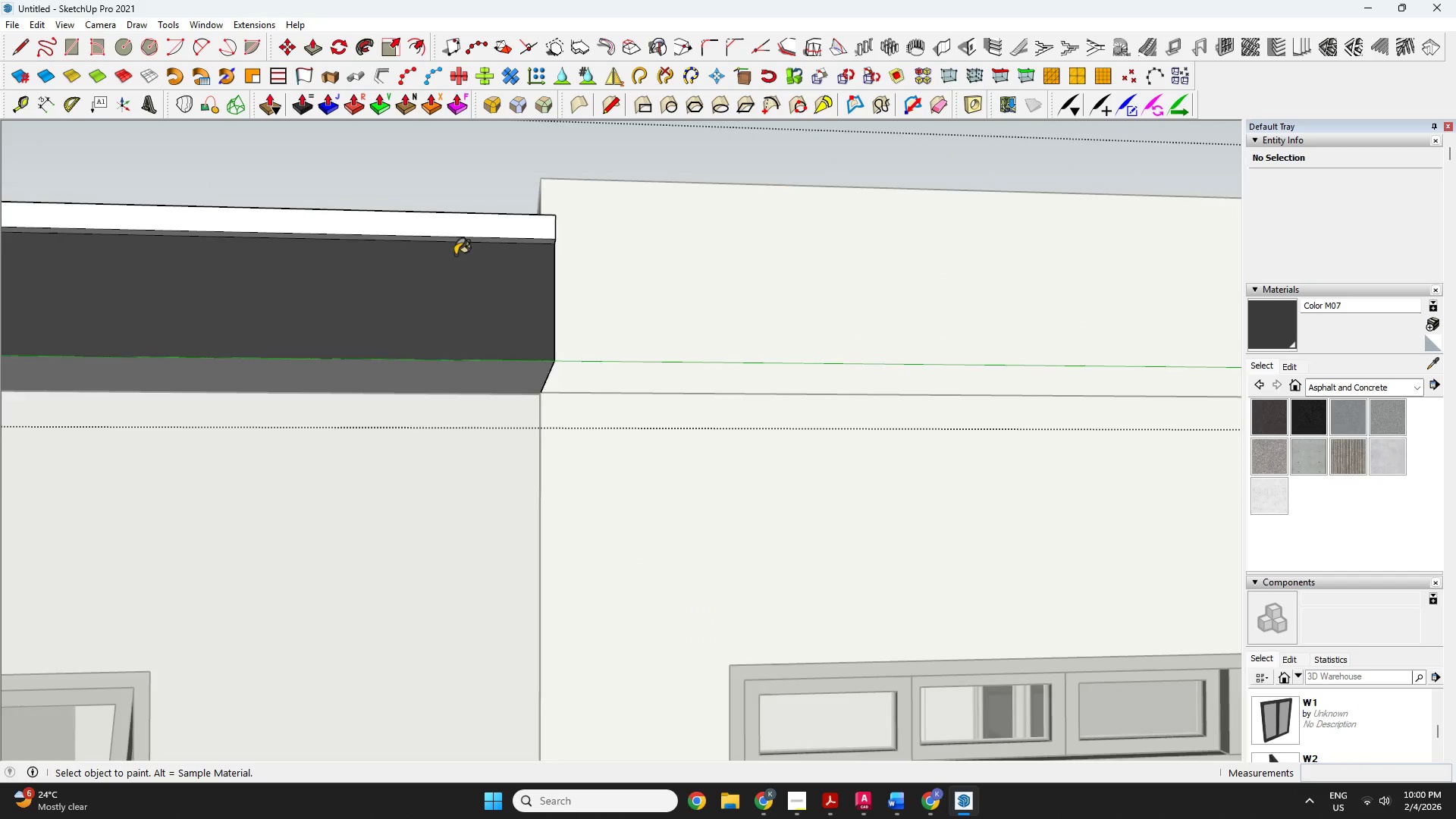 
scroll: coordinate [485, 240], scroll_direction: up, amount: 8.0
 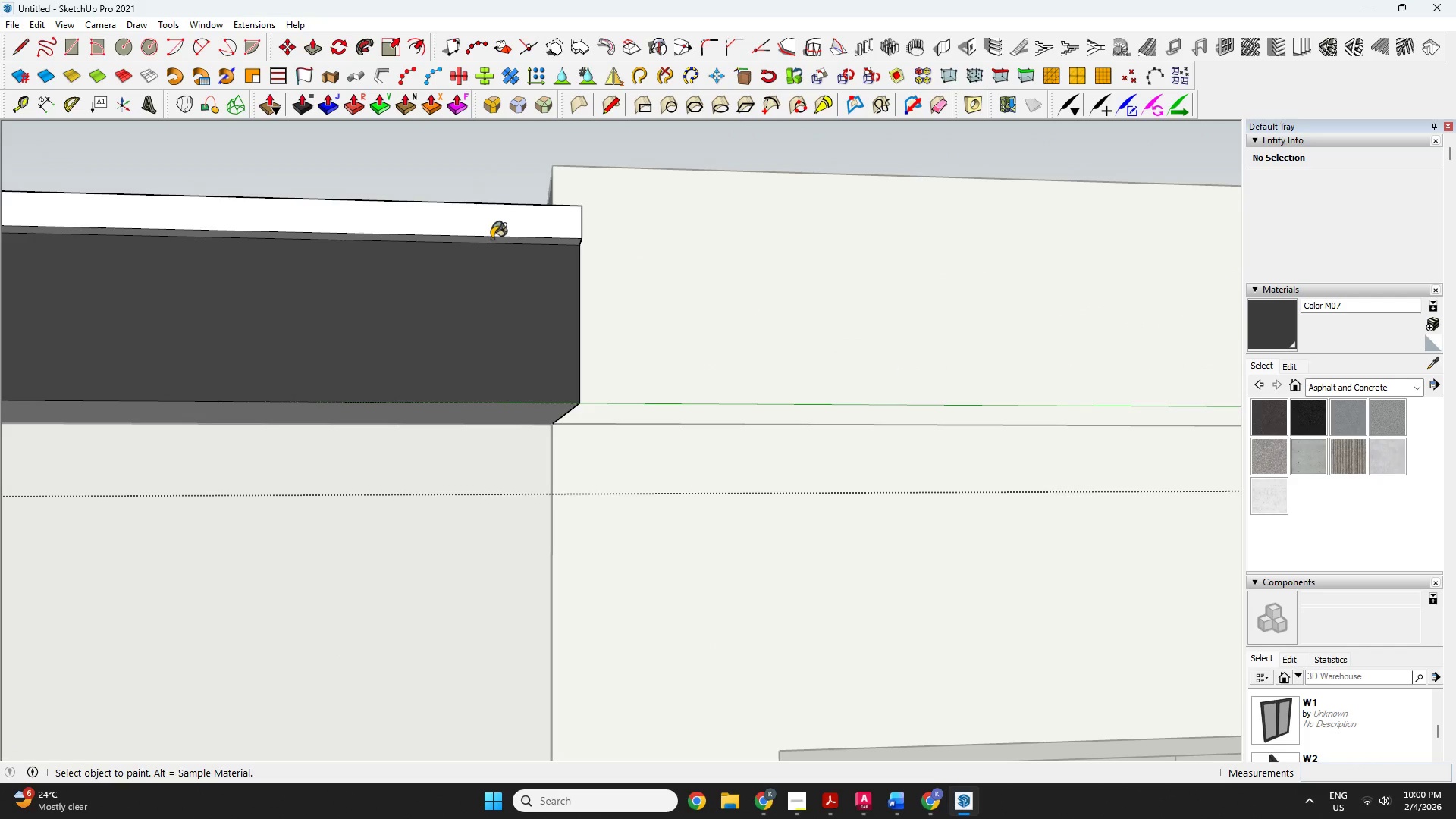 
left_click([491, 238])
 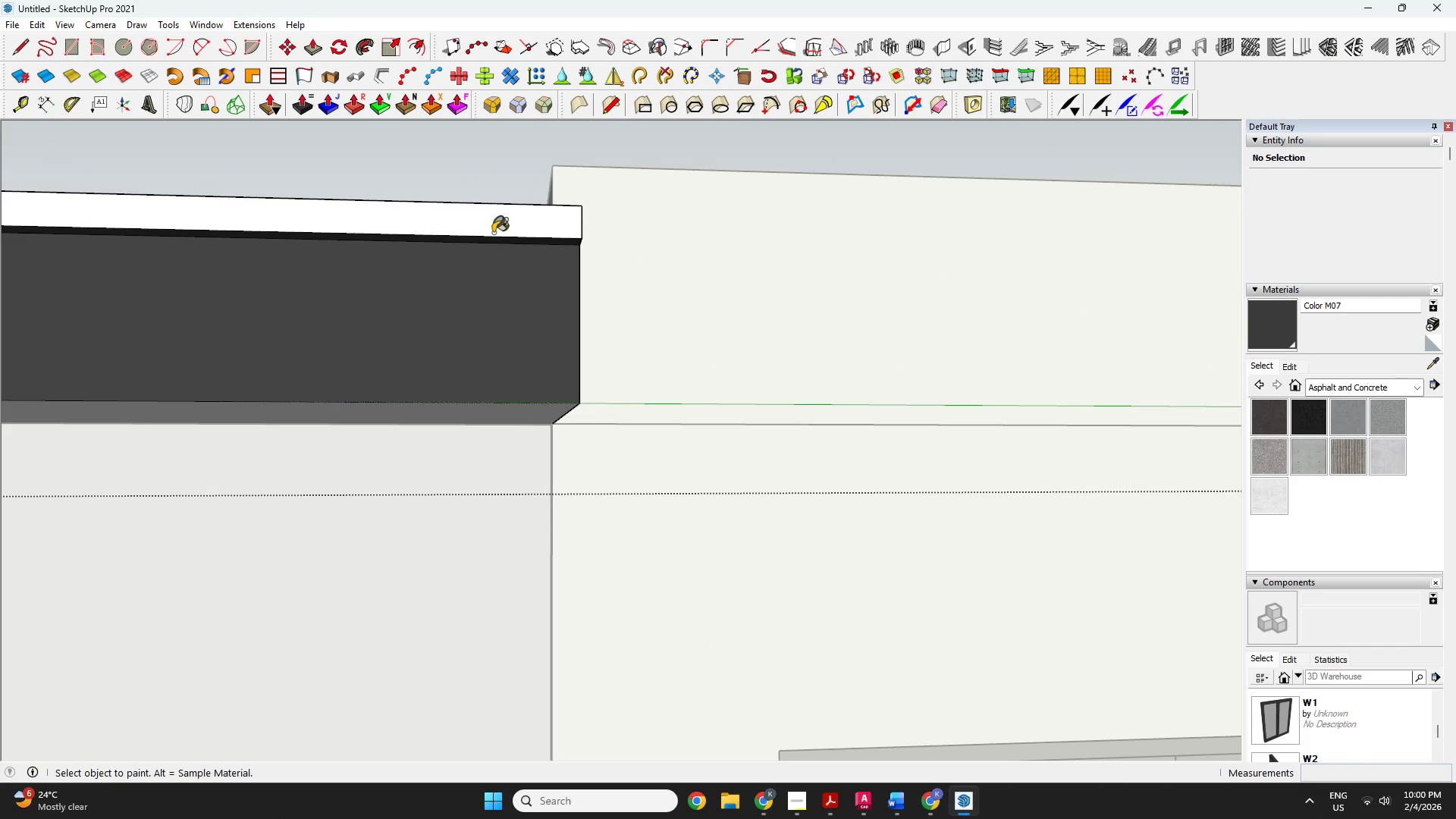 
left_click([493, 228])
 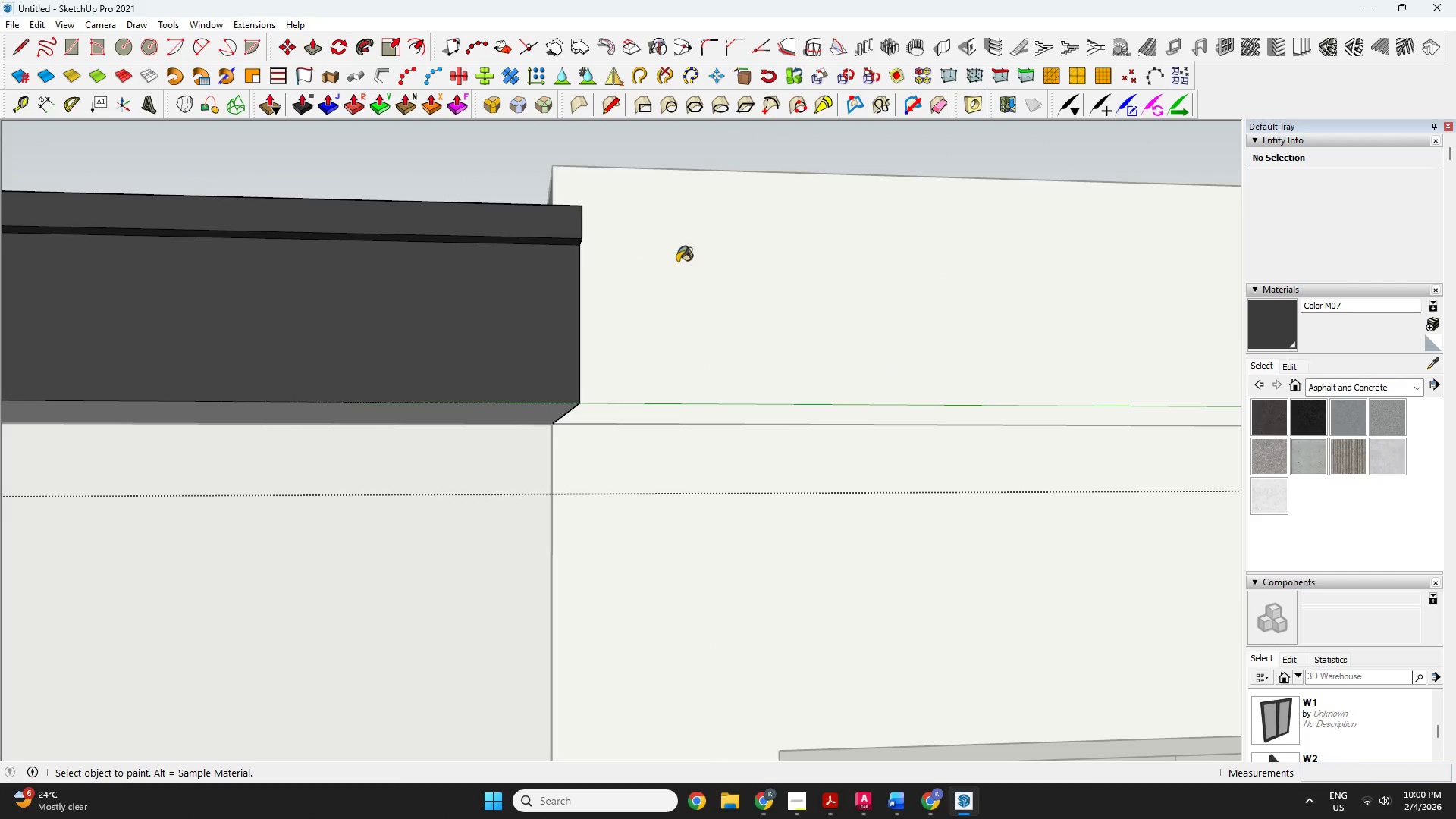 
scroll: coordinate [299, 347], scroll_direction: down, amount: 13.0
 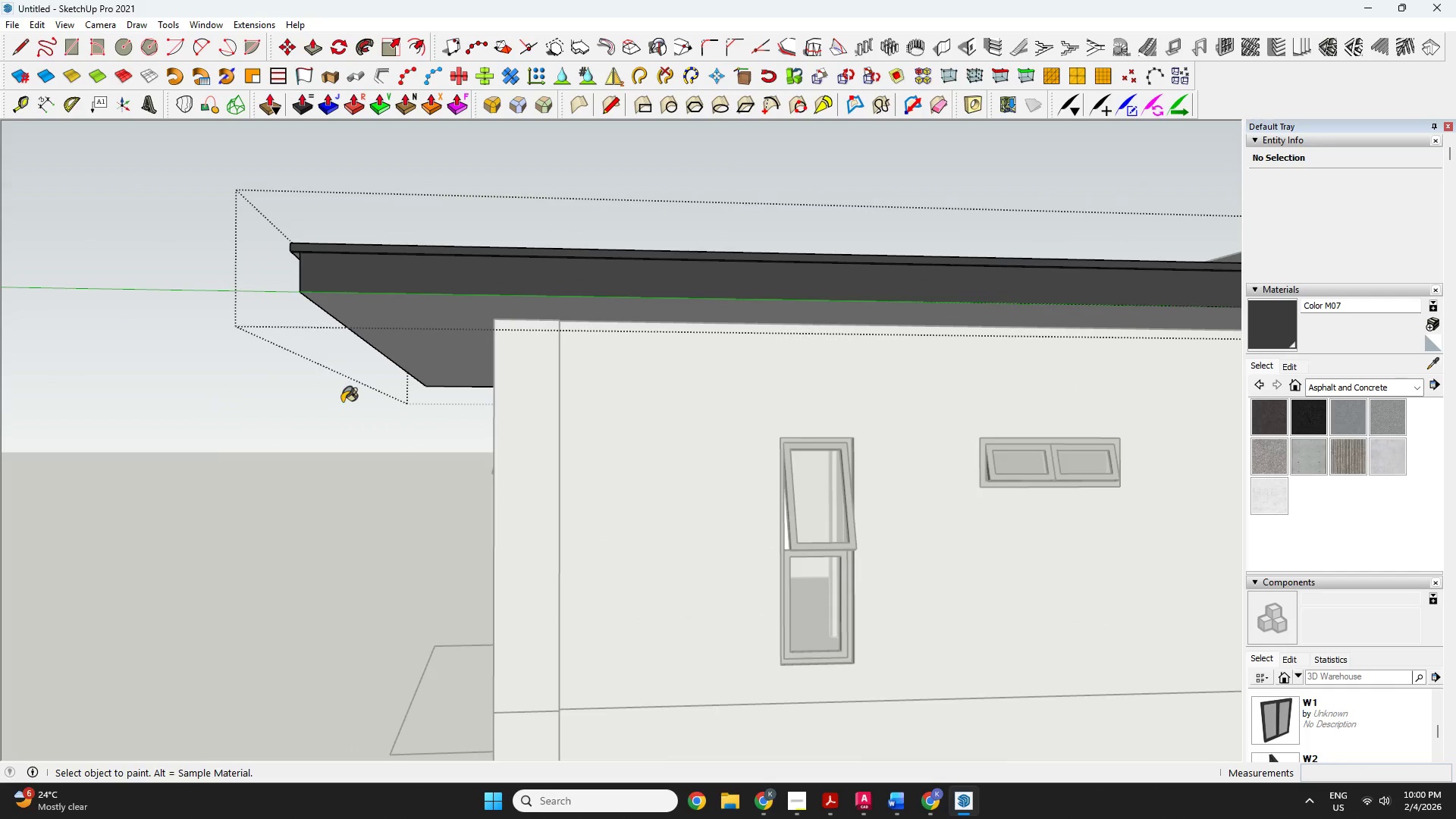 
key(O)
 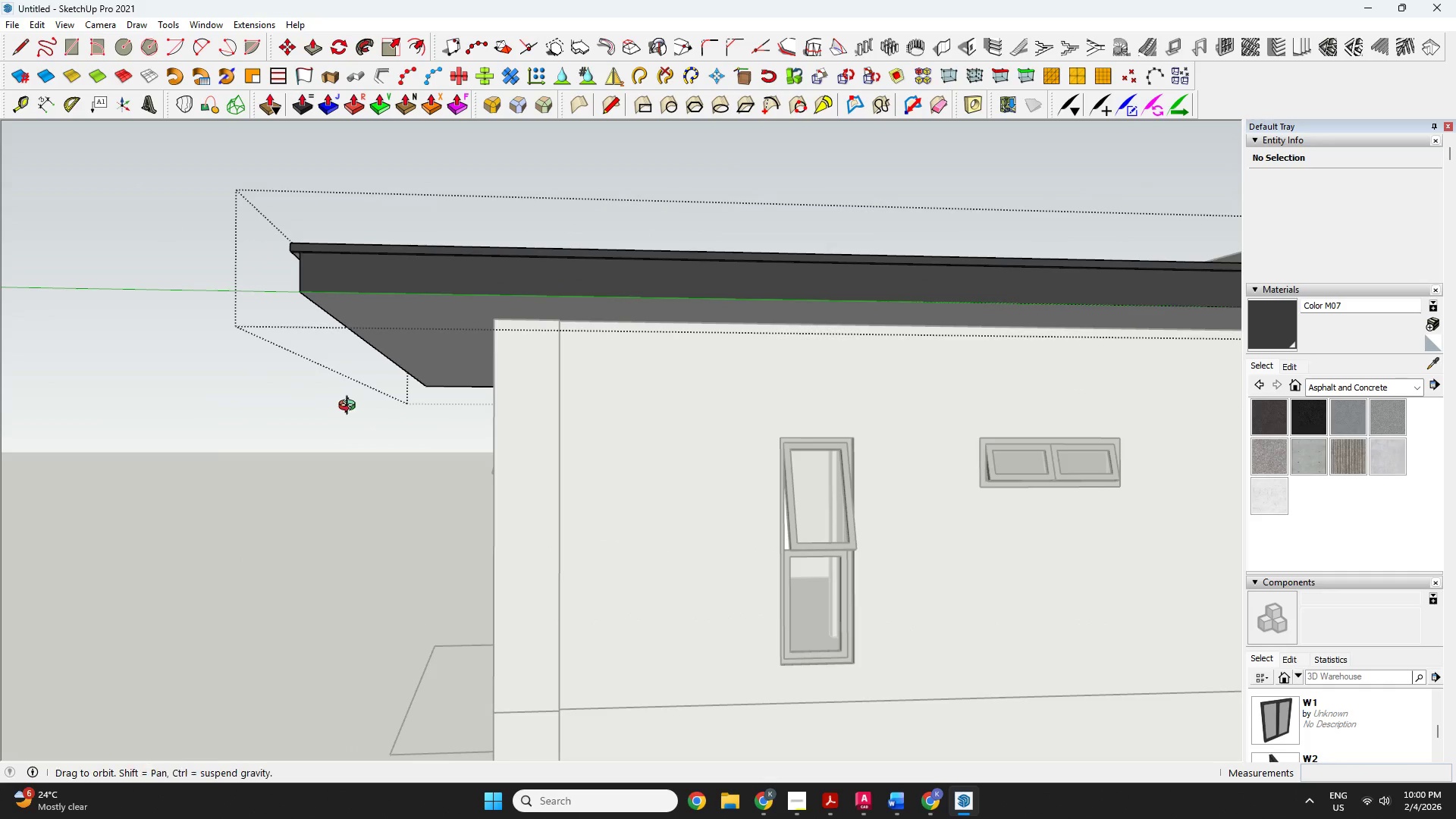 
left_click_drag(start_coordinate=[348, 407], to_coordinate=[712, 435])
 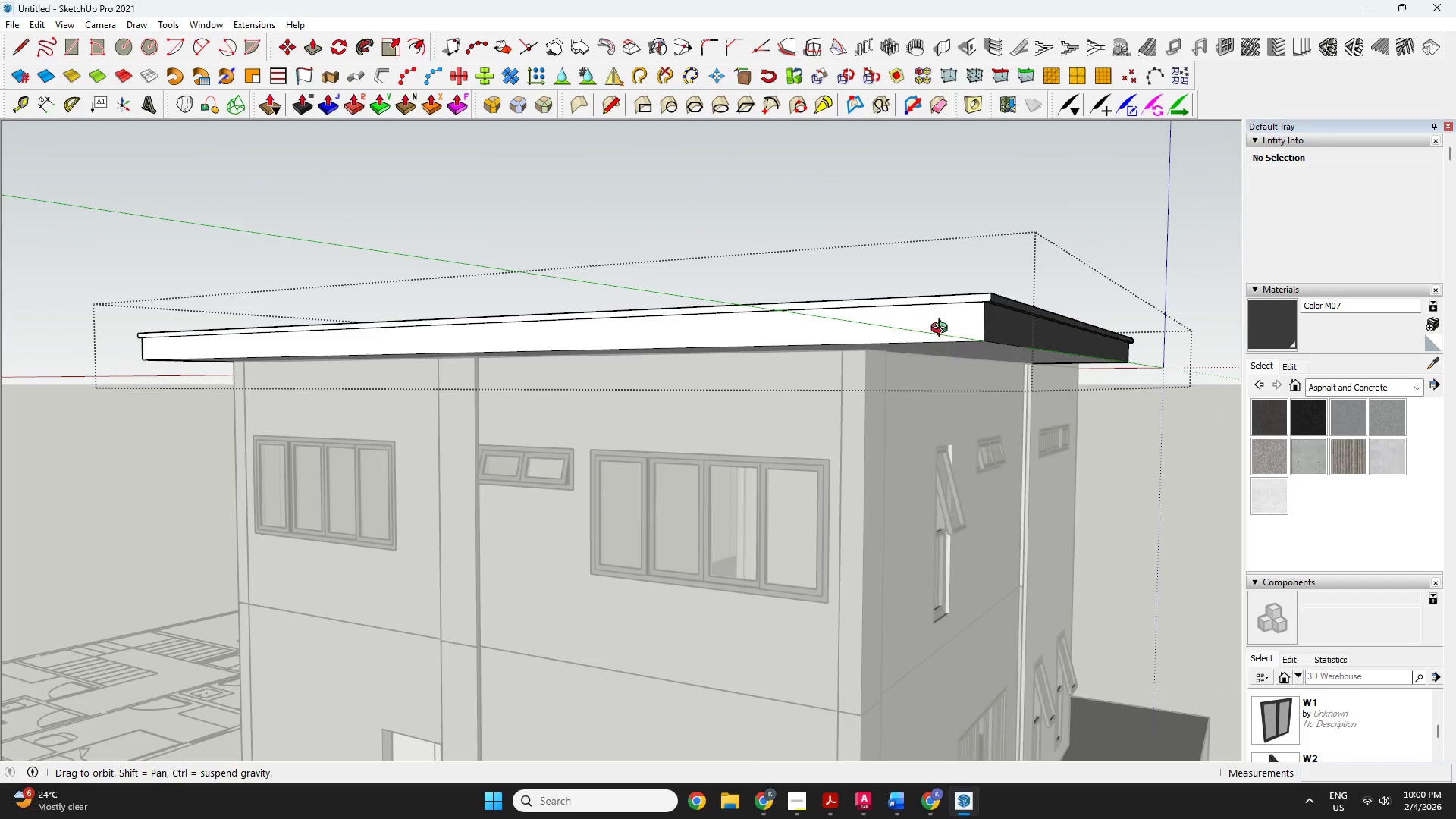 
left_click([943, 327])
 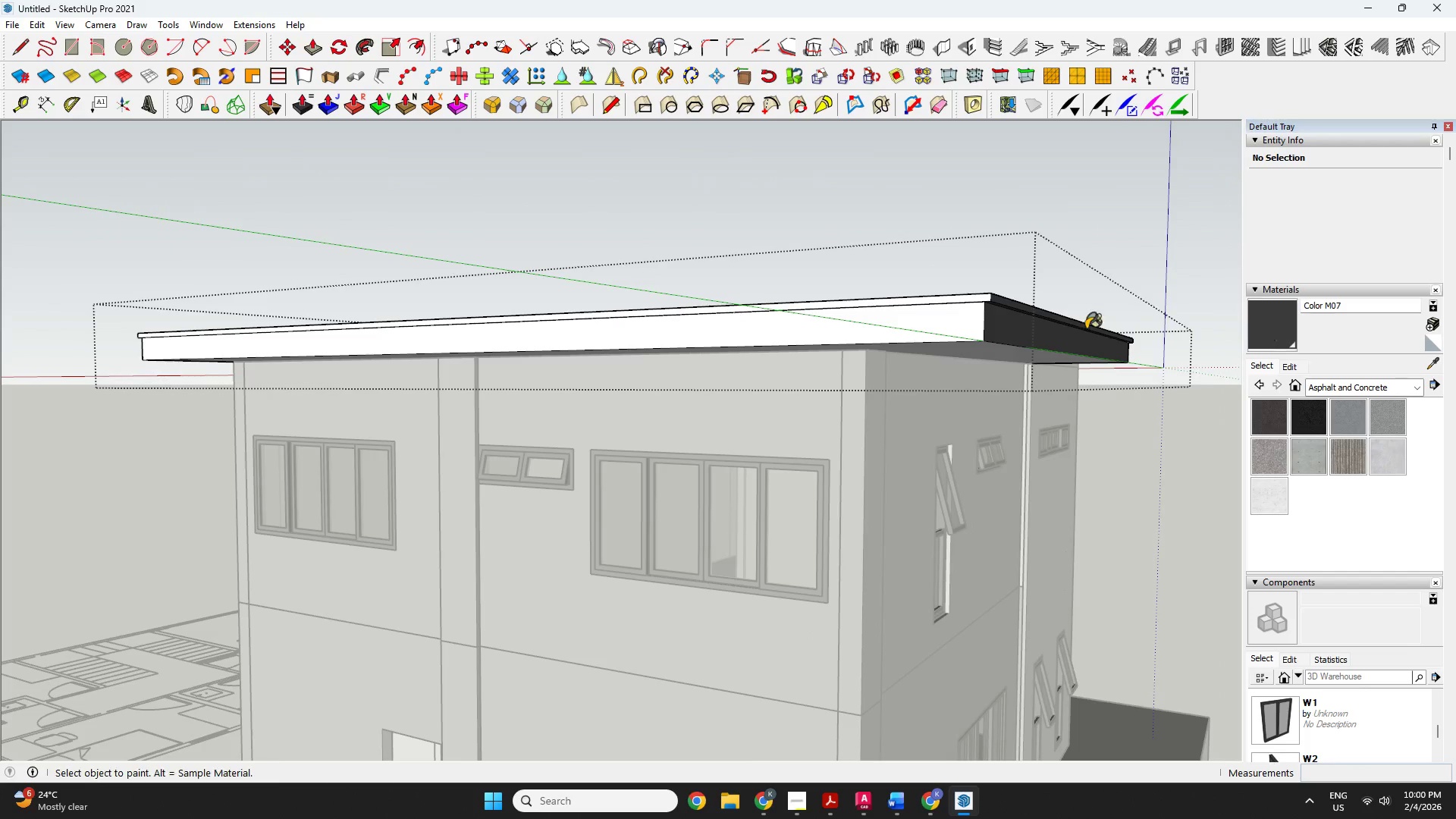 
double_click([893, 327])
 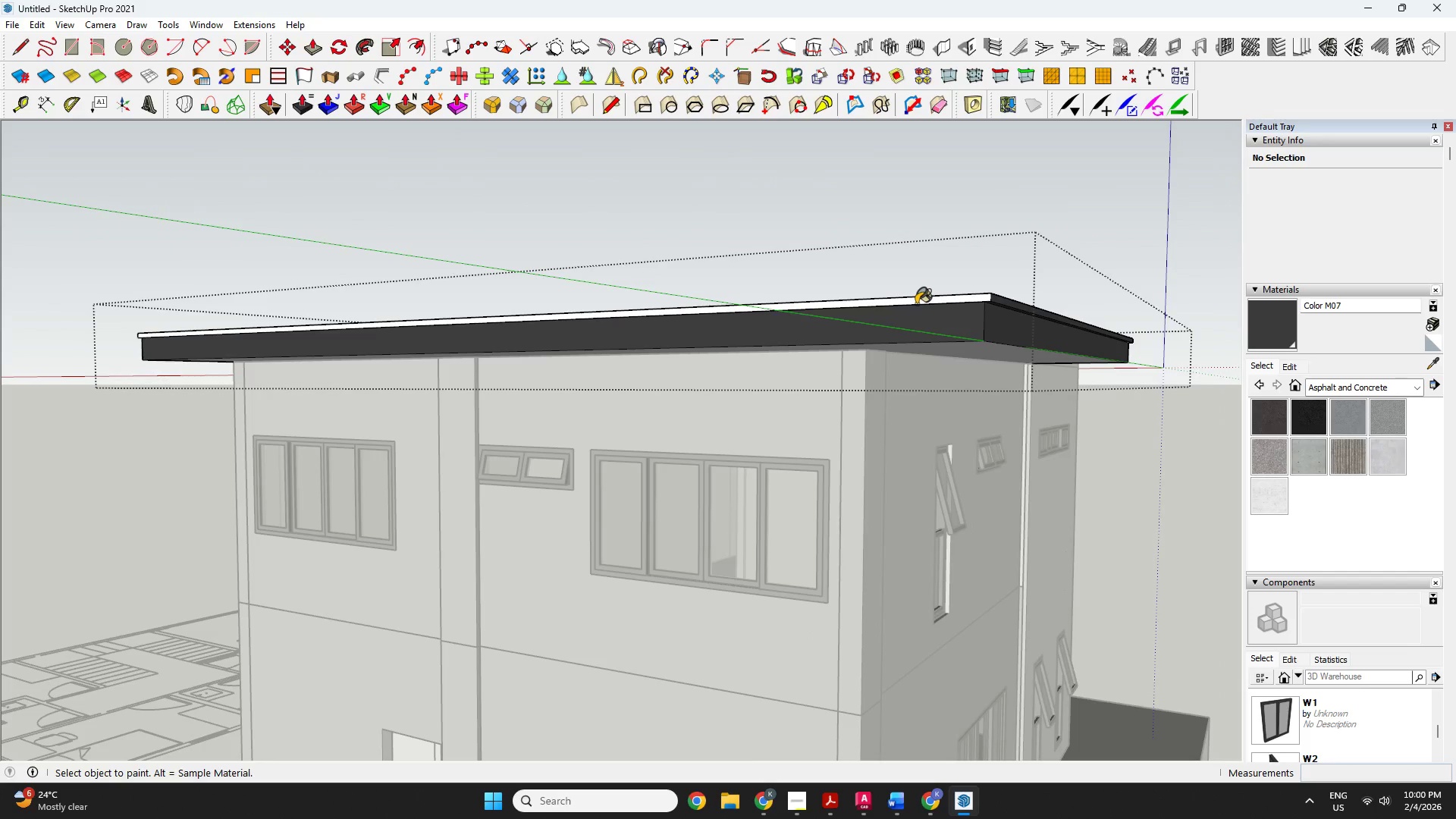 
triple_click([918, 302])
 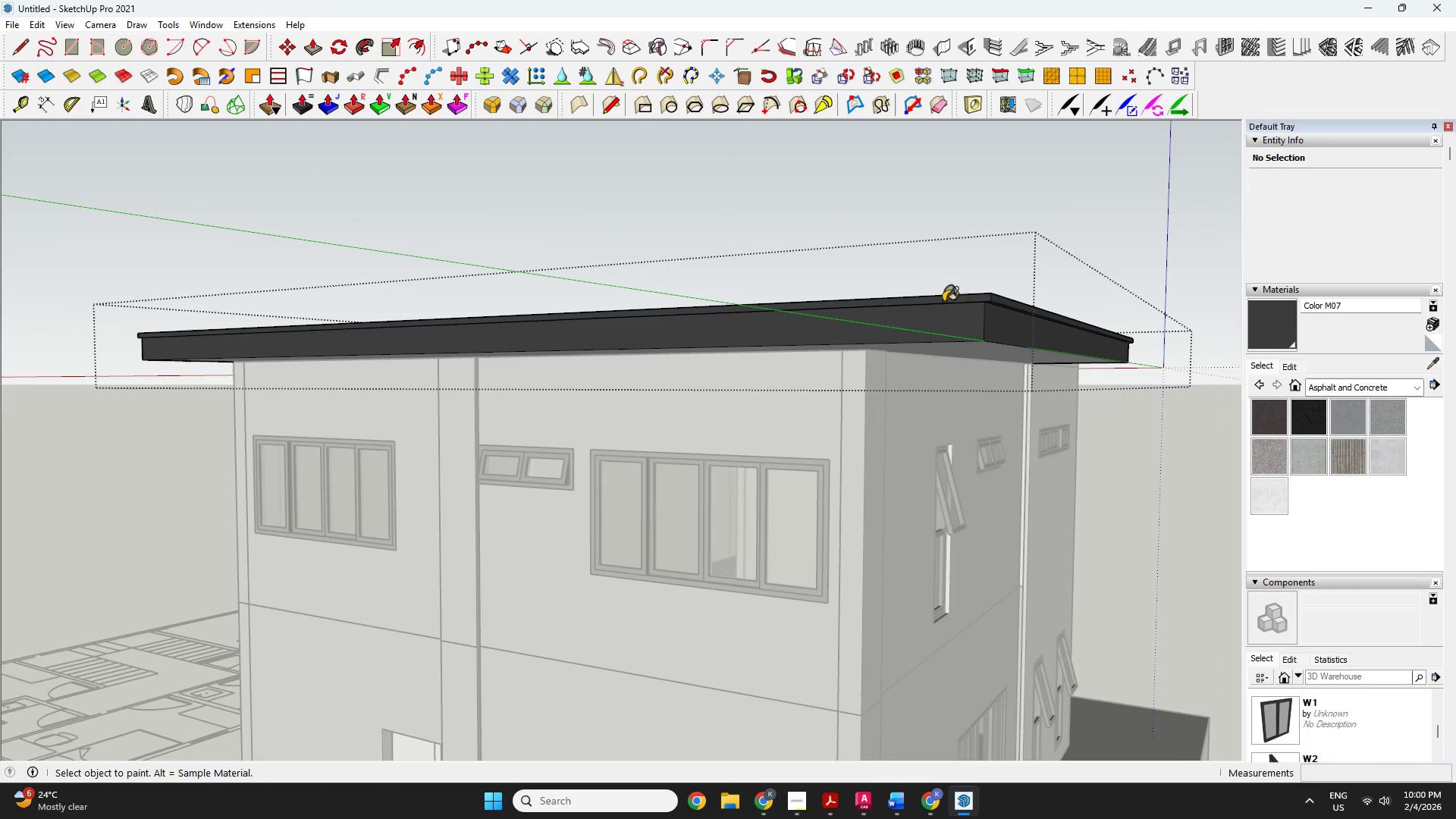 
scroll: coordinate [966, 314], scroll_direction: up, amount: 12.0
 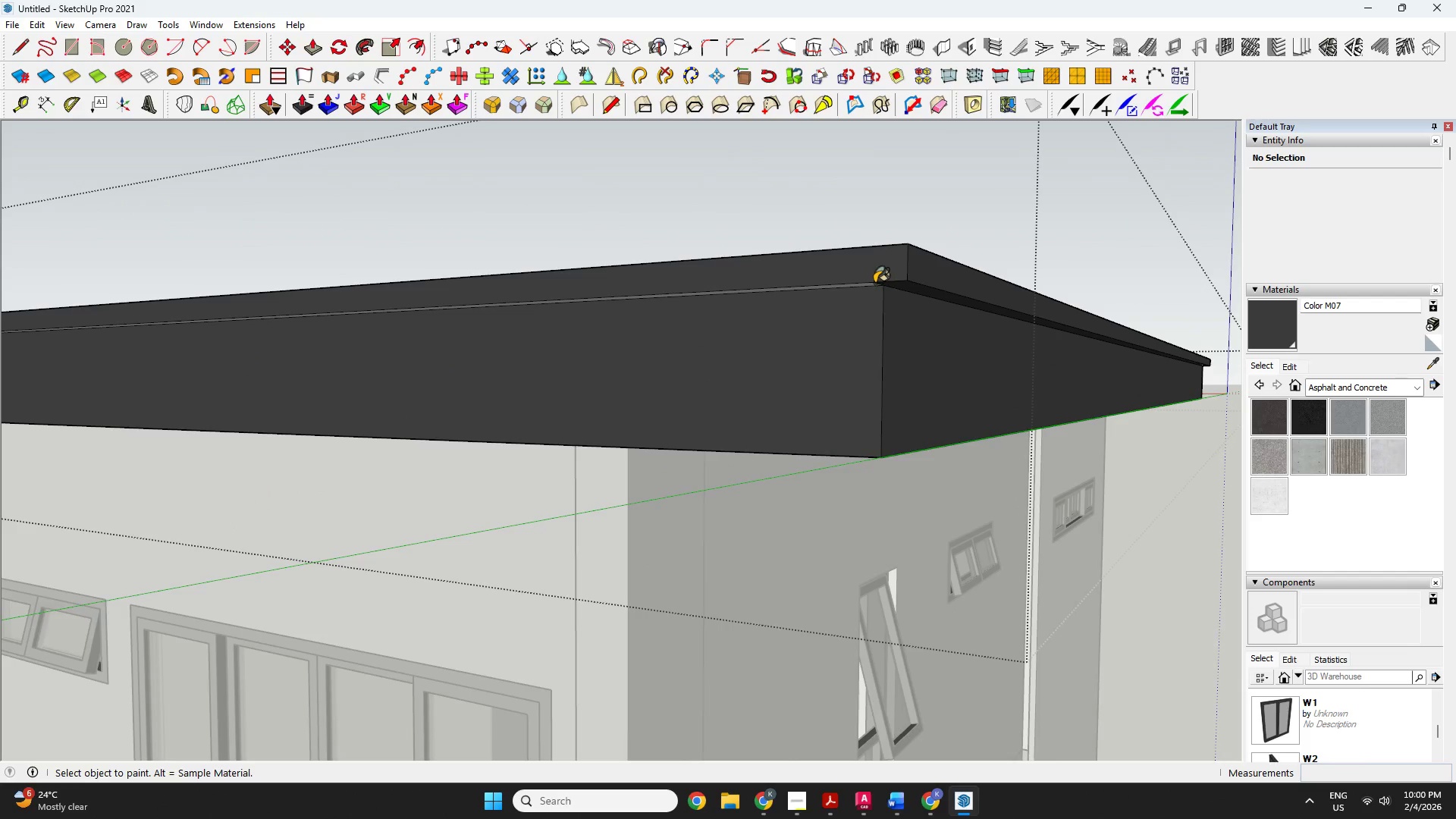 
left_click([861, 285])
 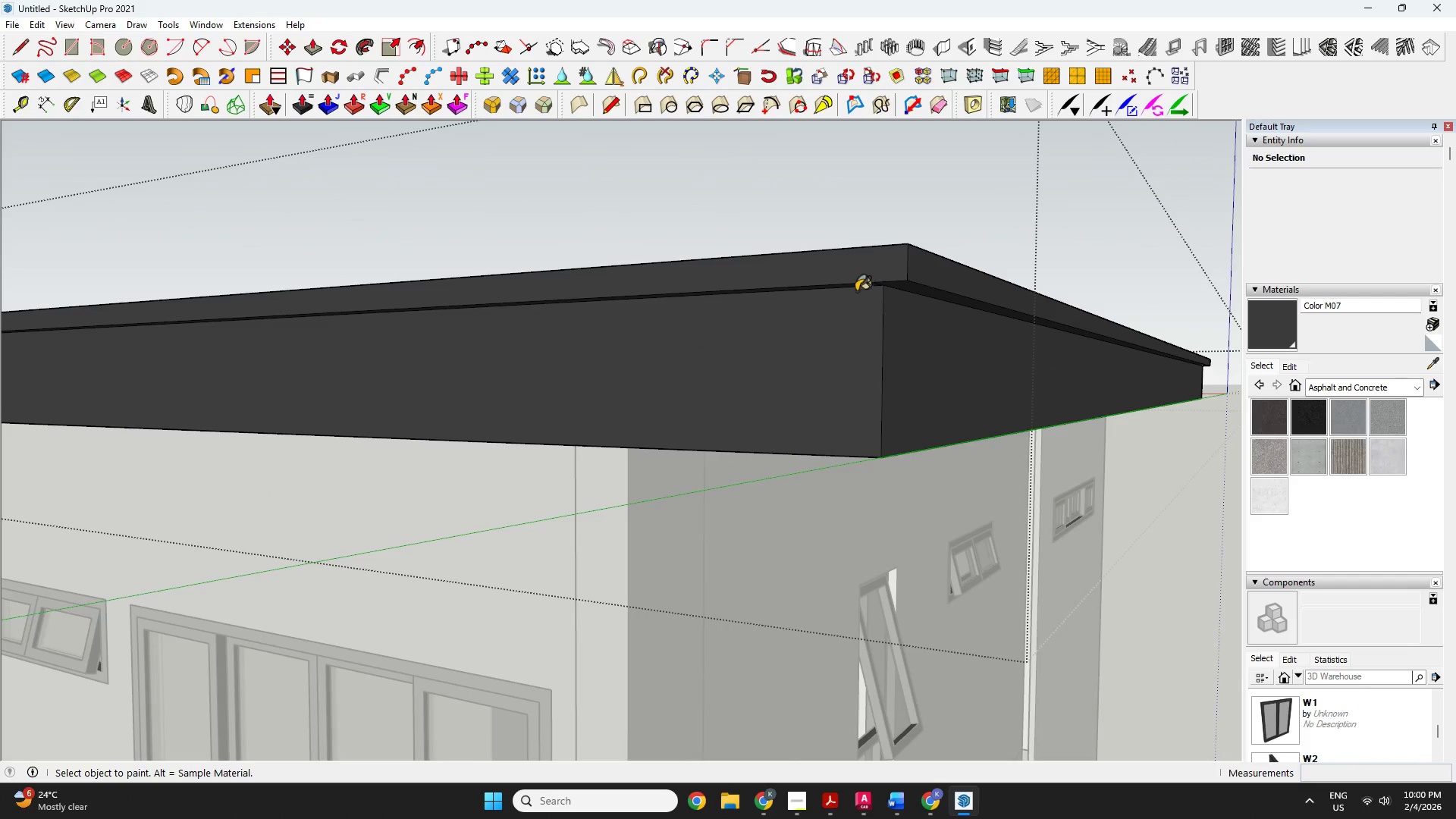 
scroll: coordinate [839, 409], scroll_direction: down, amount: 10.0
 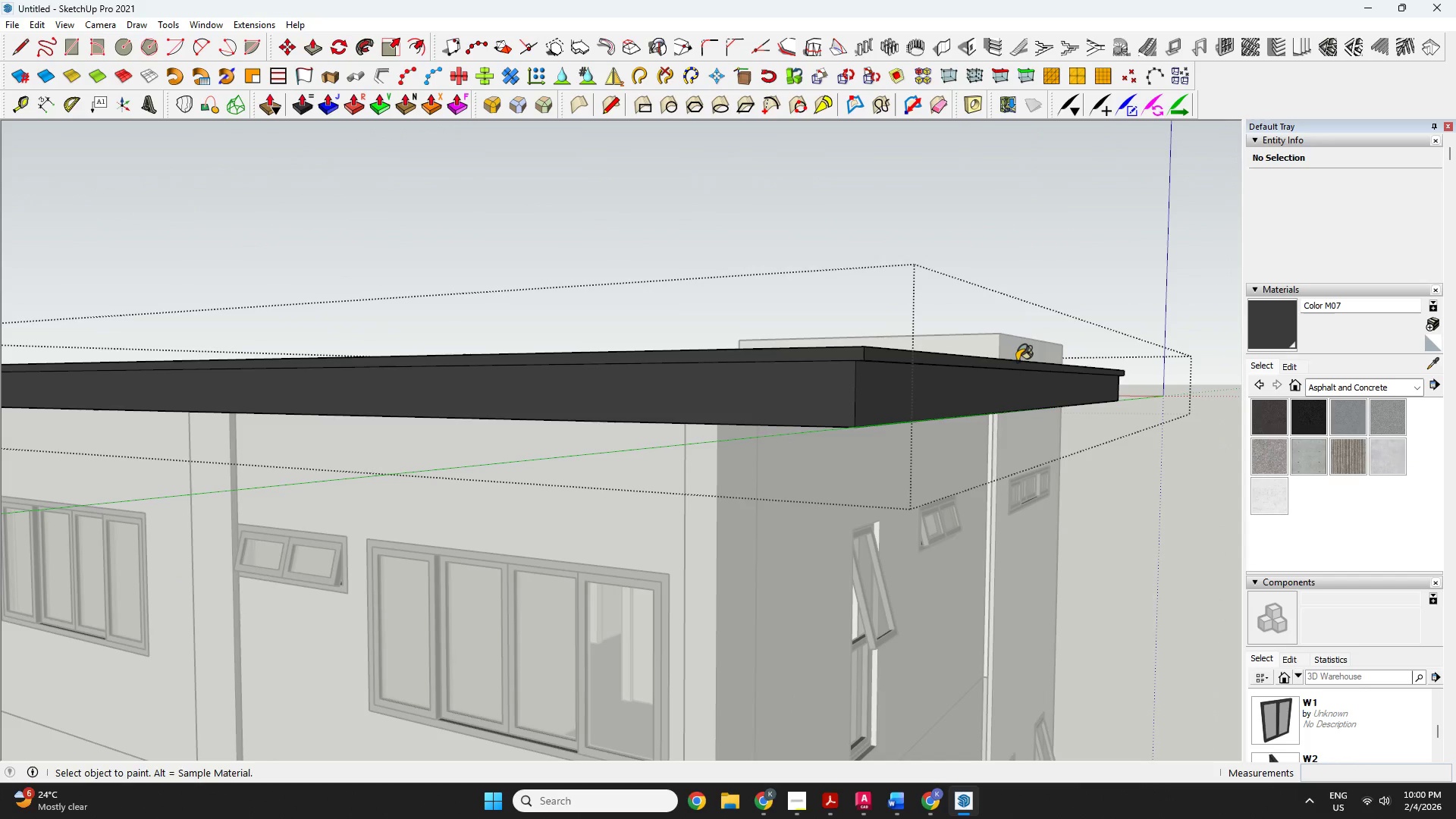 
key(Space)
 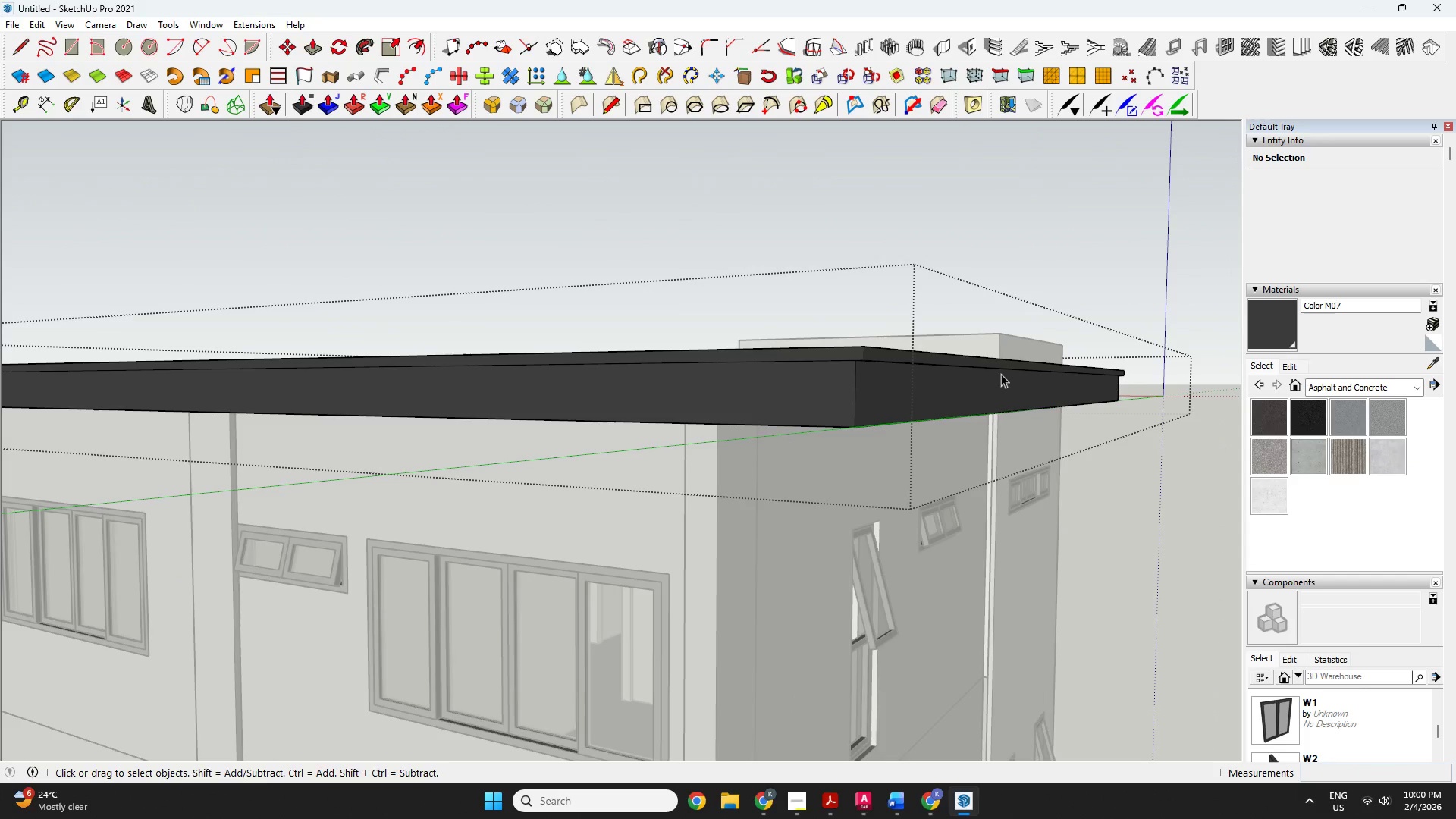 
key(O)
 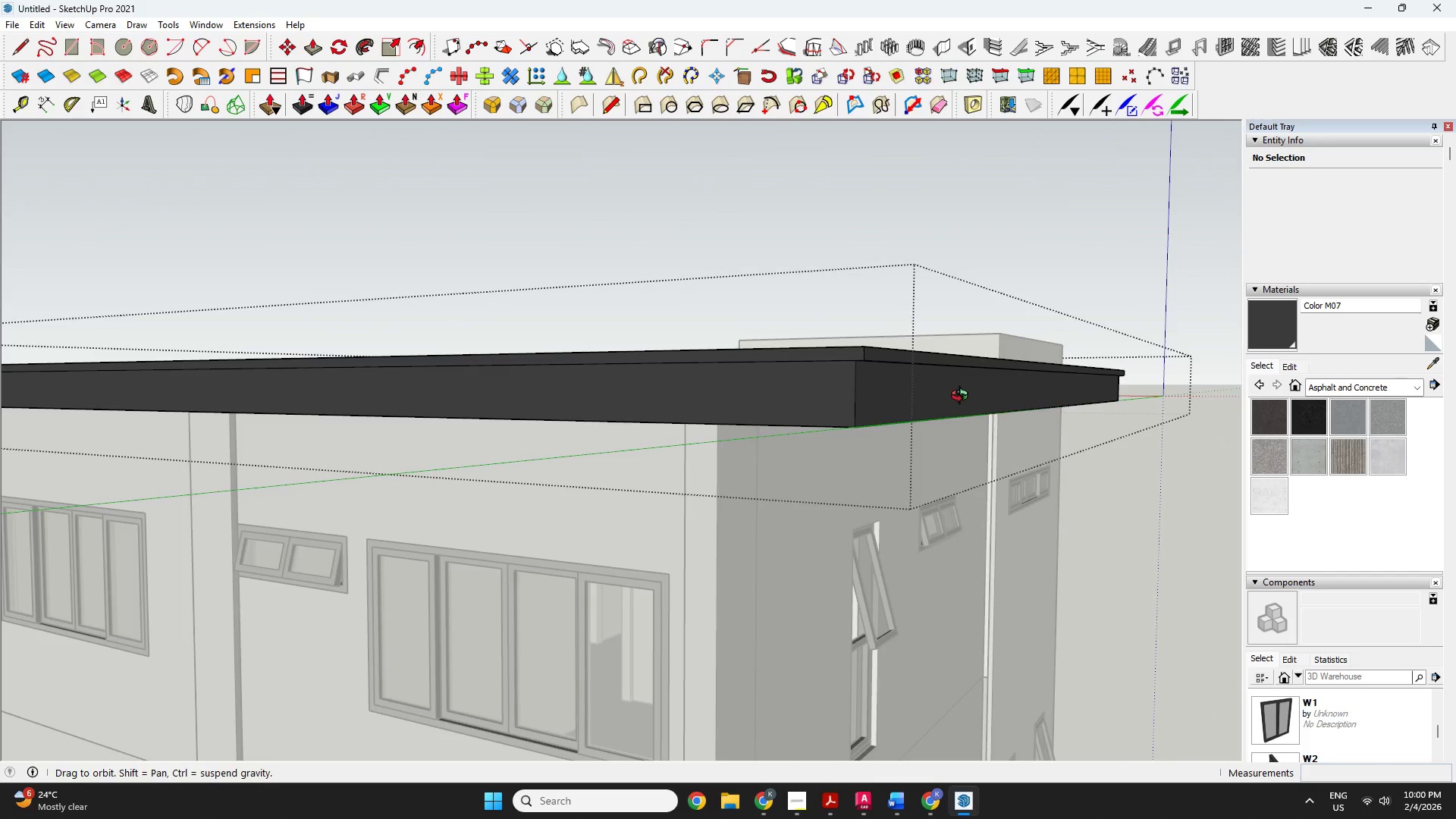 
left_click_drag(start_coordinate=[961, 402], to_coordinate=[896, 527])
 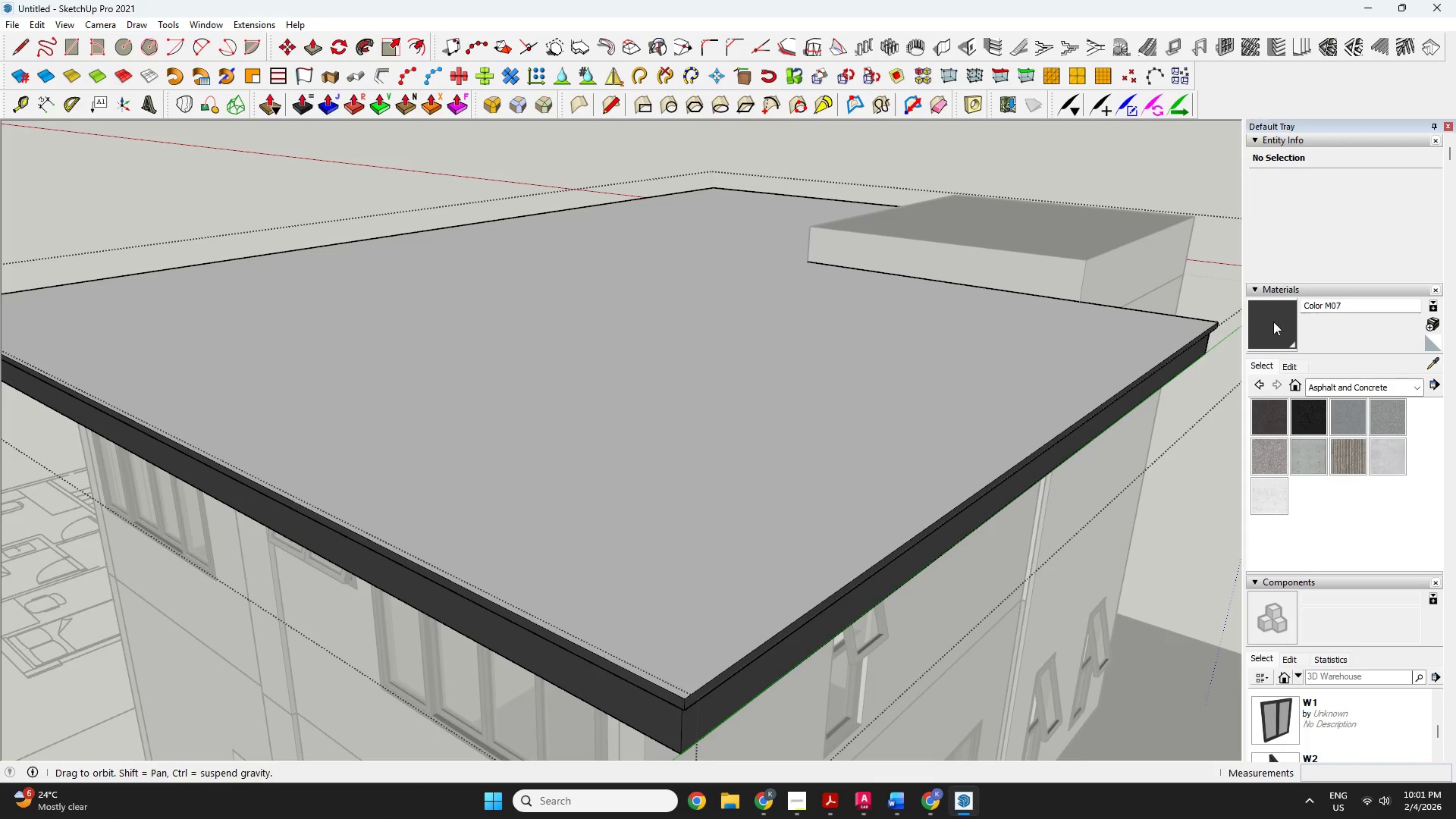 
left_click_drag(start_coordinate=[933, 344], to_coordinate=[927, 347])
 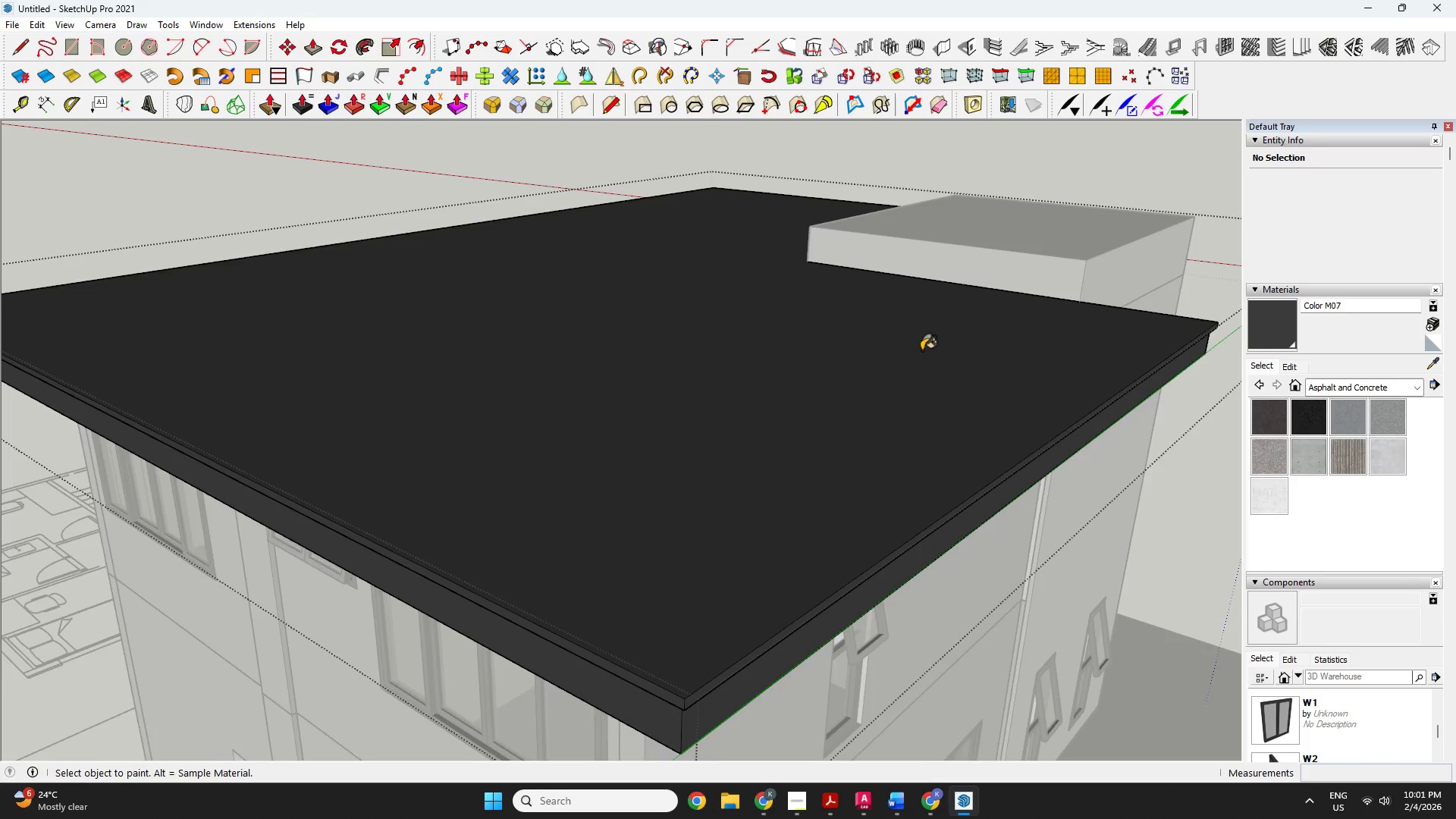 
key(Space)
 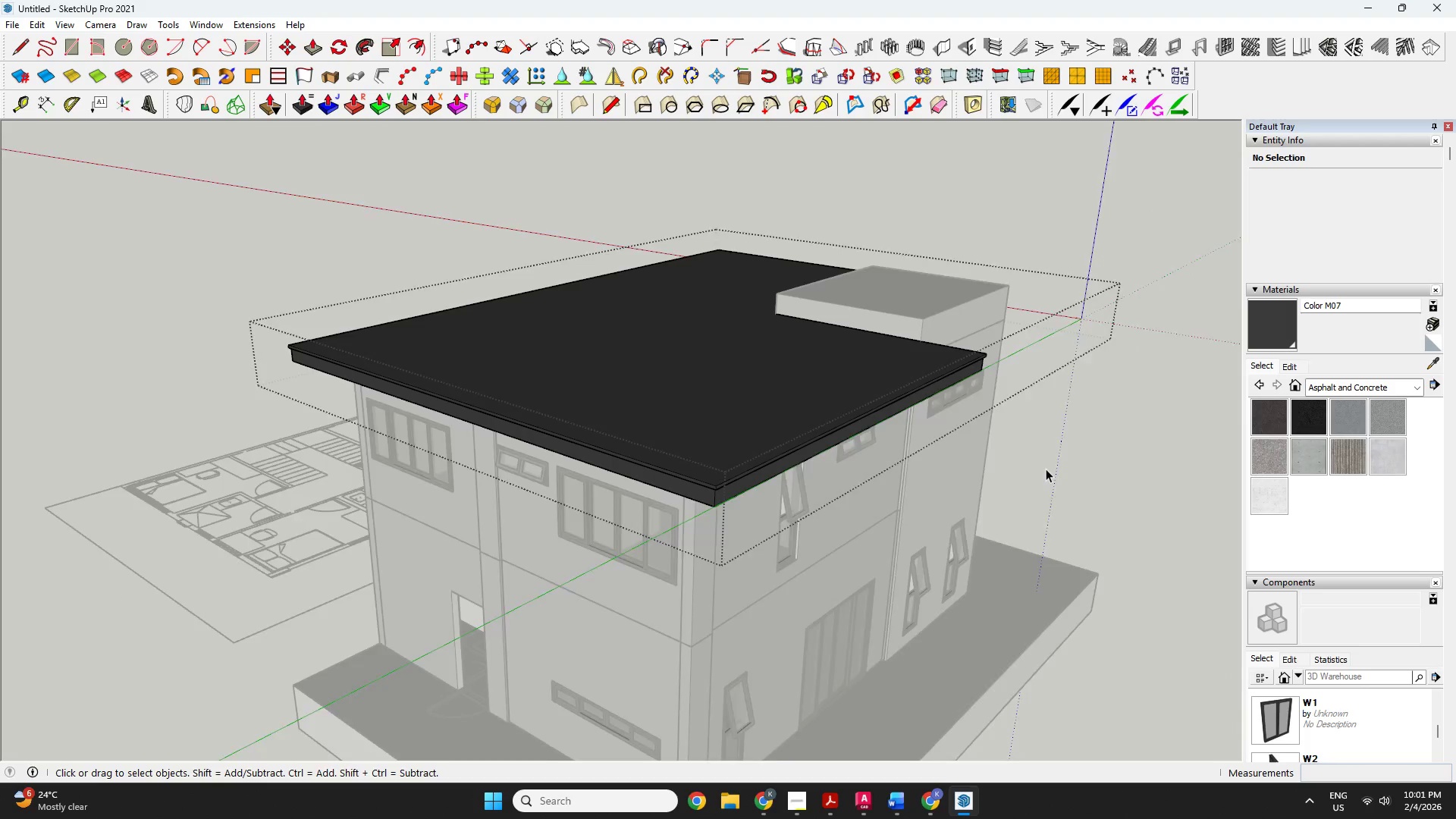 
key(Escape)
 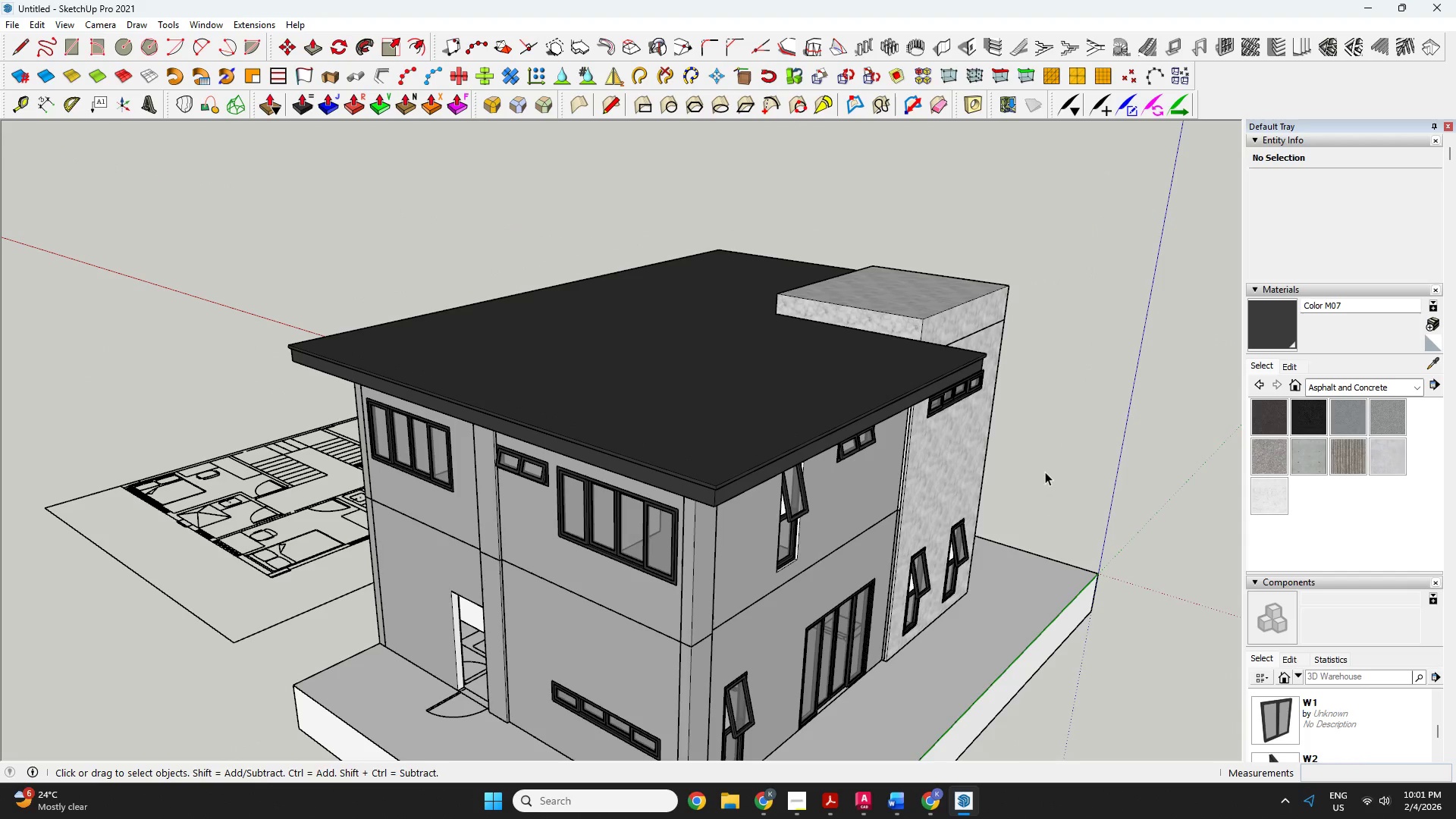 
scroll: coordinate [702, 399], scroll_direction: down, amount: 8.0
 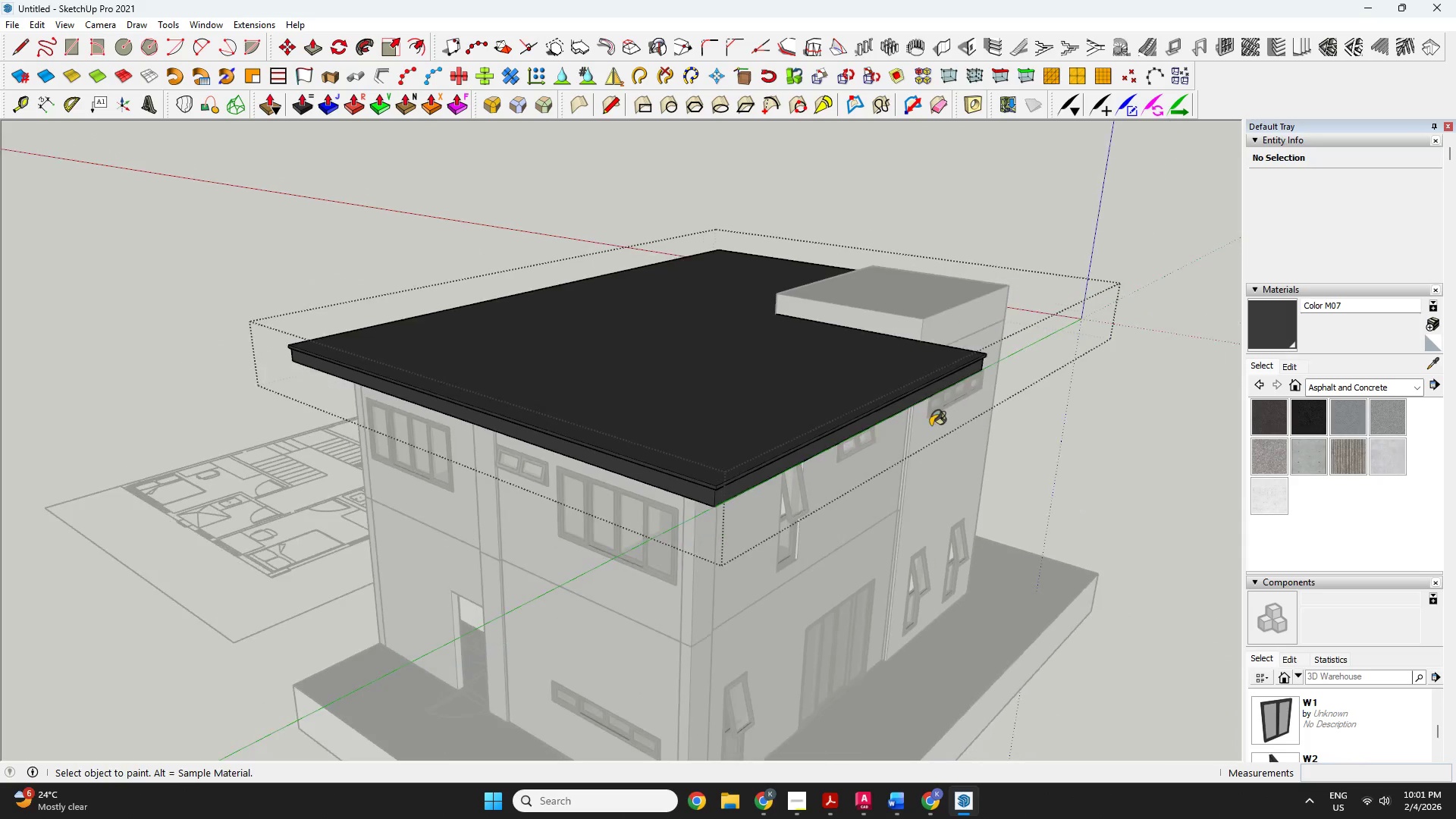 
key(O)
 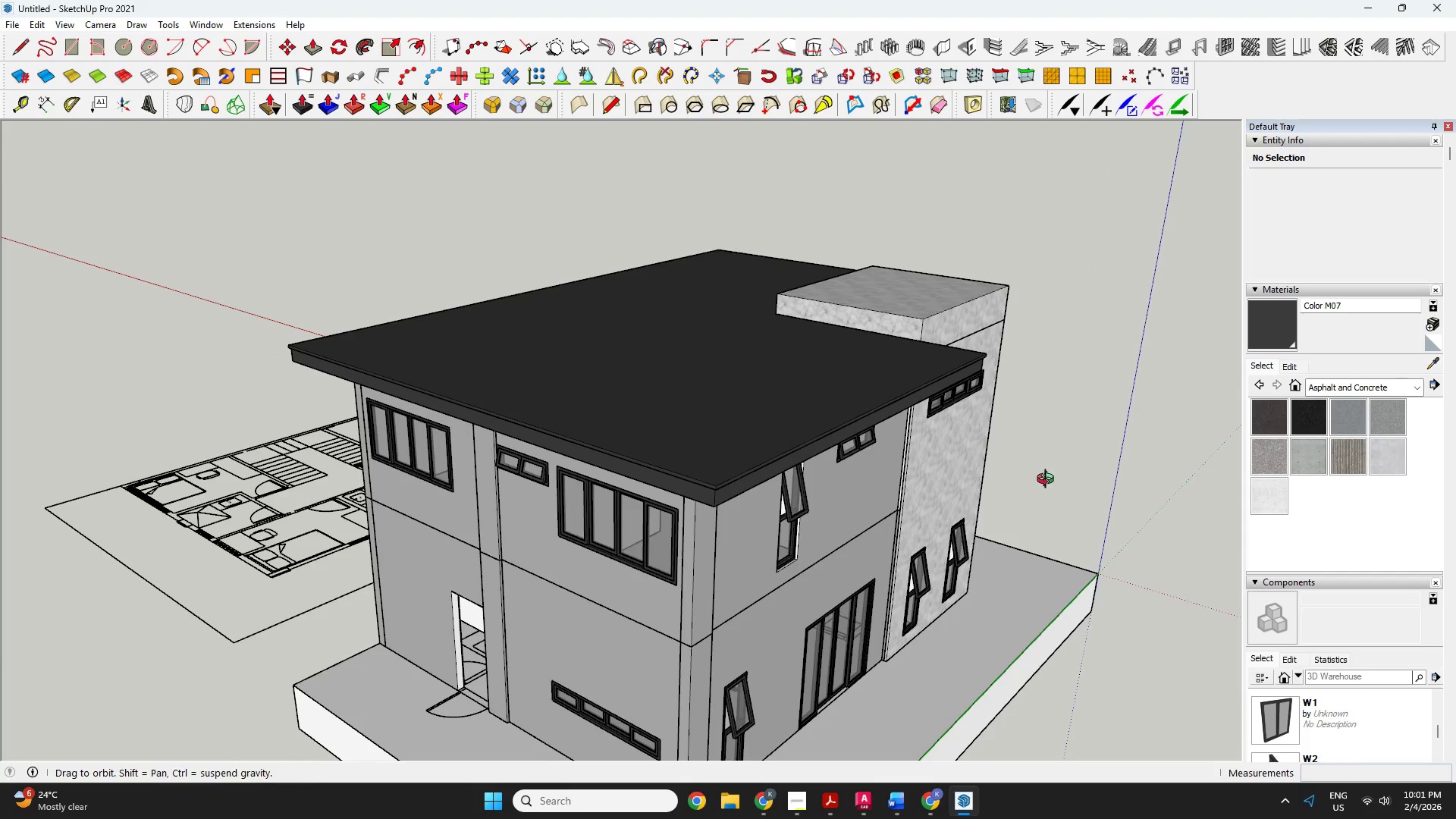 
left_click_drag(start_coordinate=[1038, 503], to_coordinate=[254, 463])
 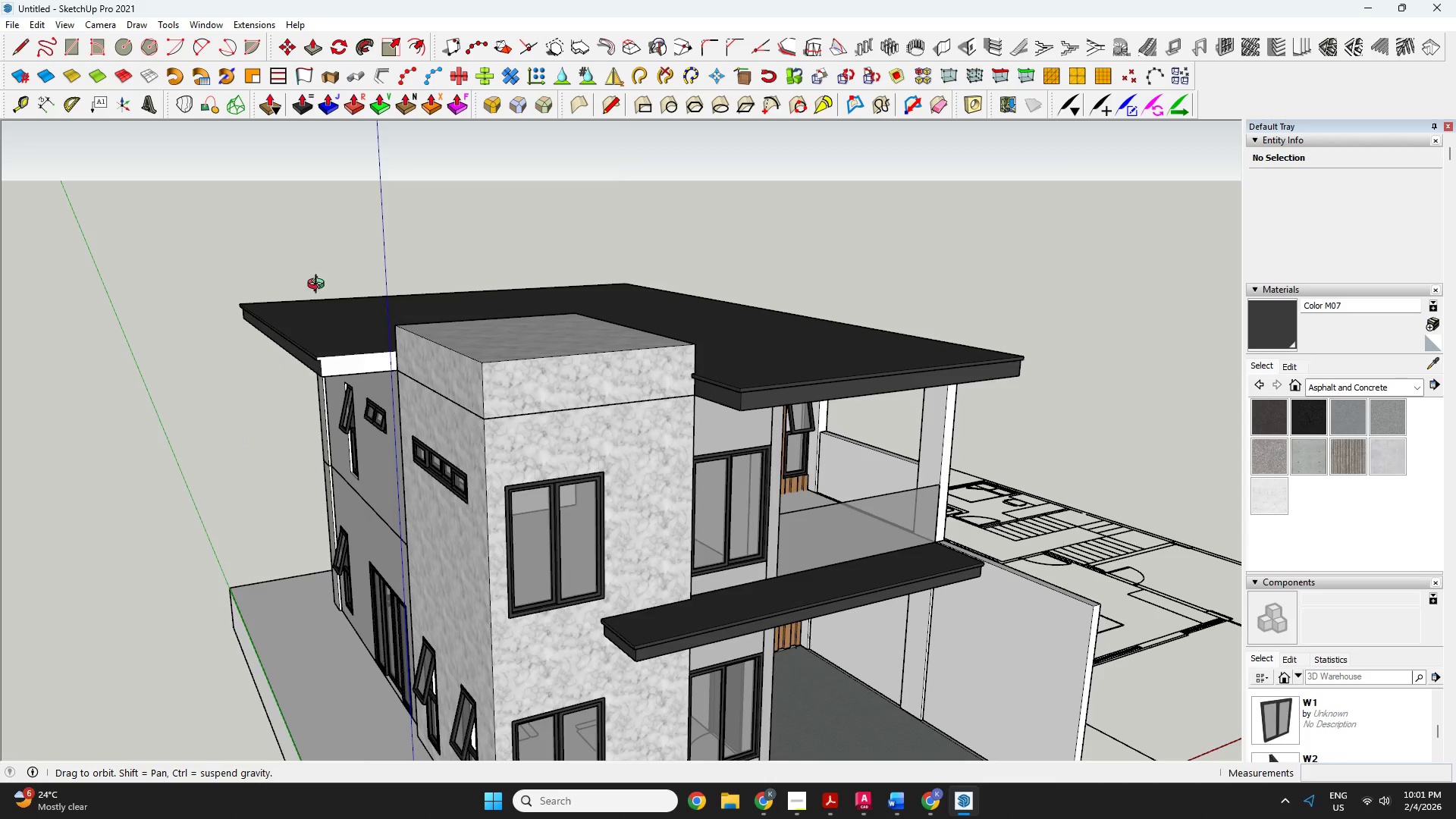 
scroll: coordinate [328, 451], scroll_direction: up, amount: 12.0
 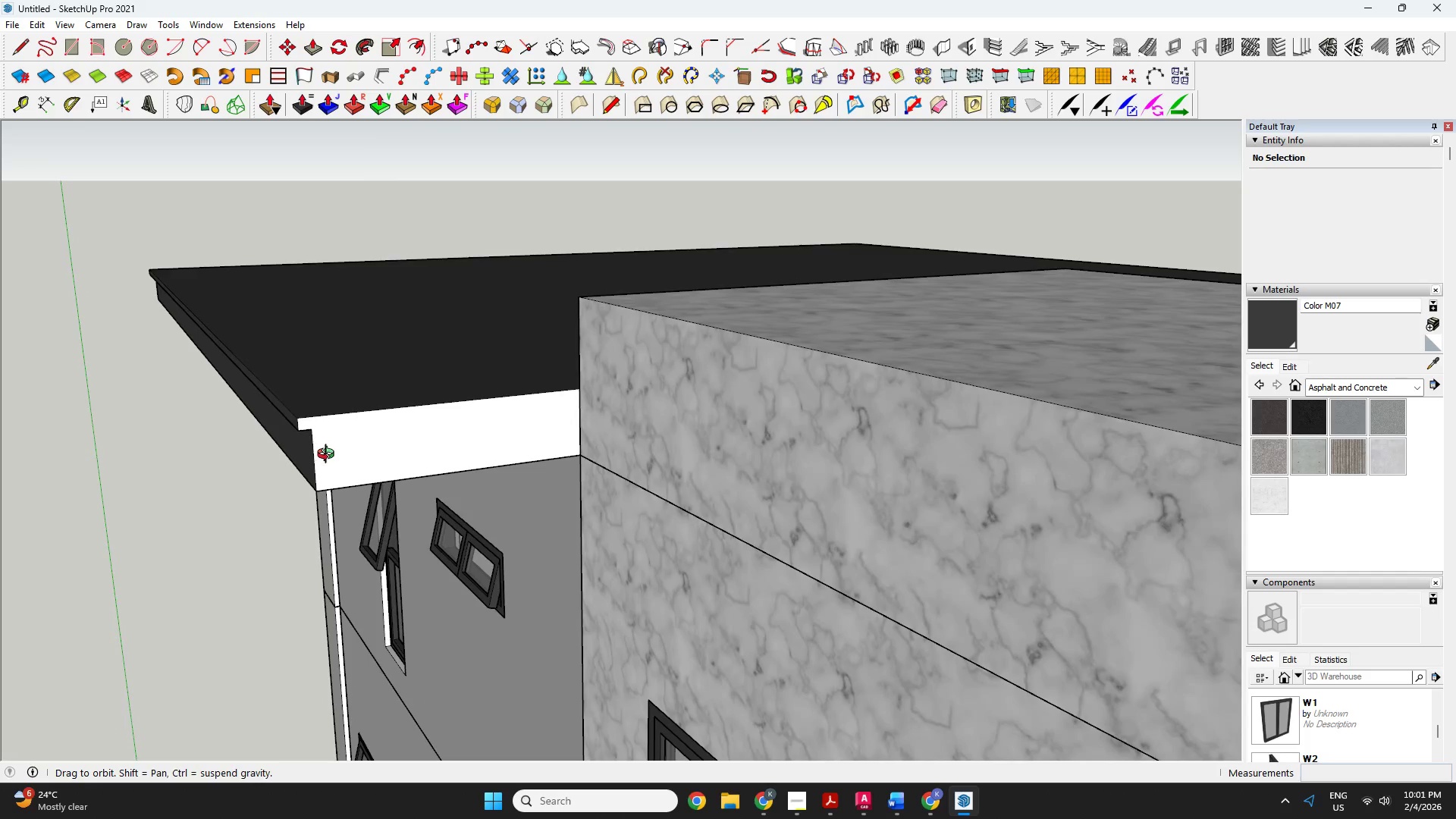 
key(Space)
 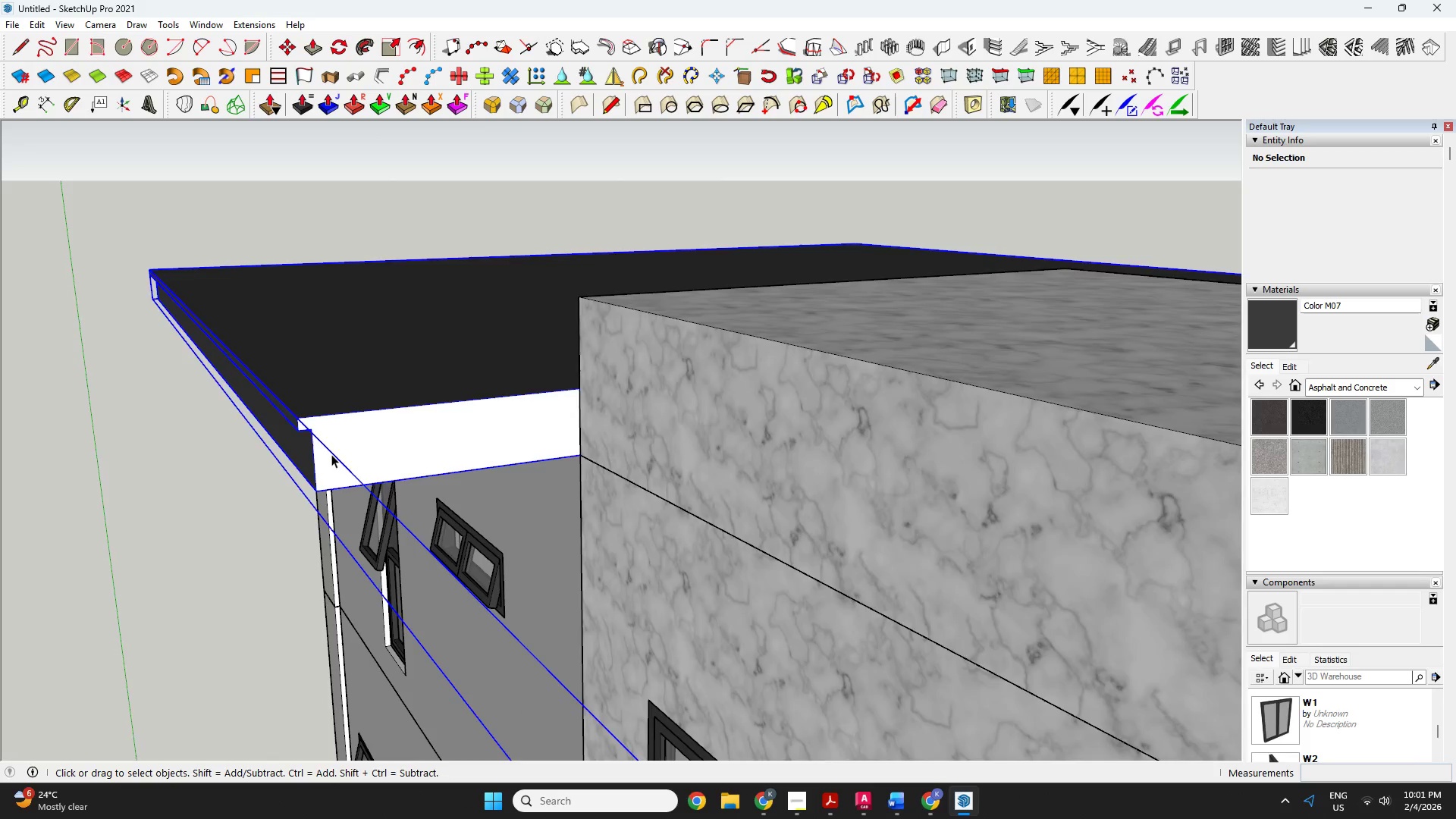 
double_click([331, 454])
 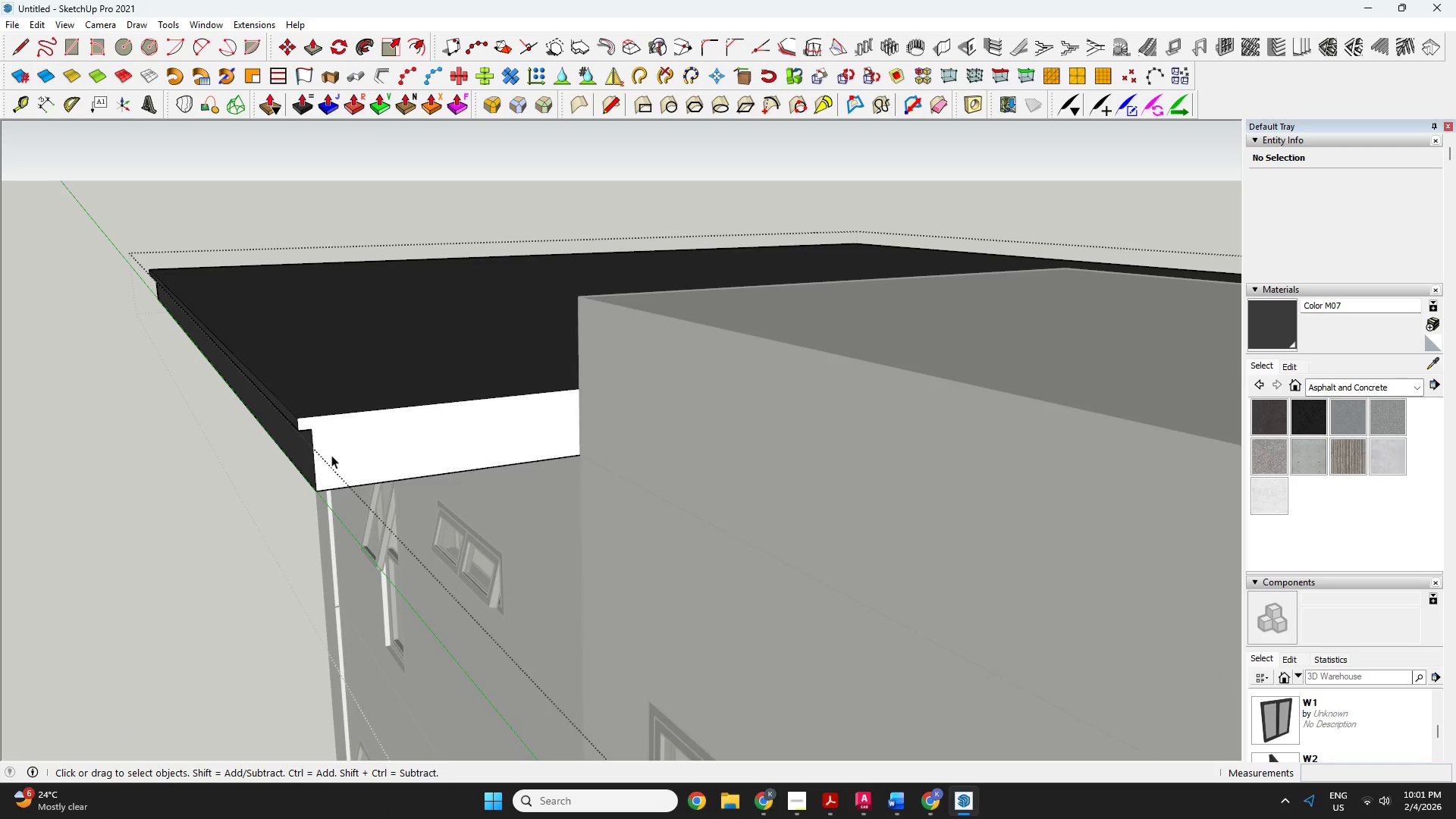 
key(L)
 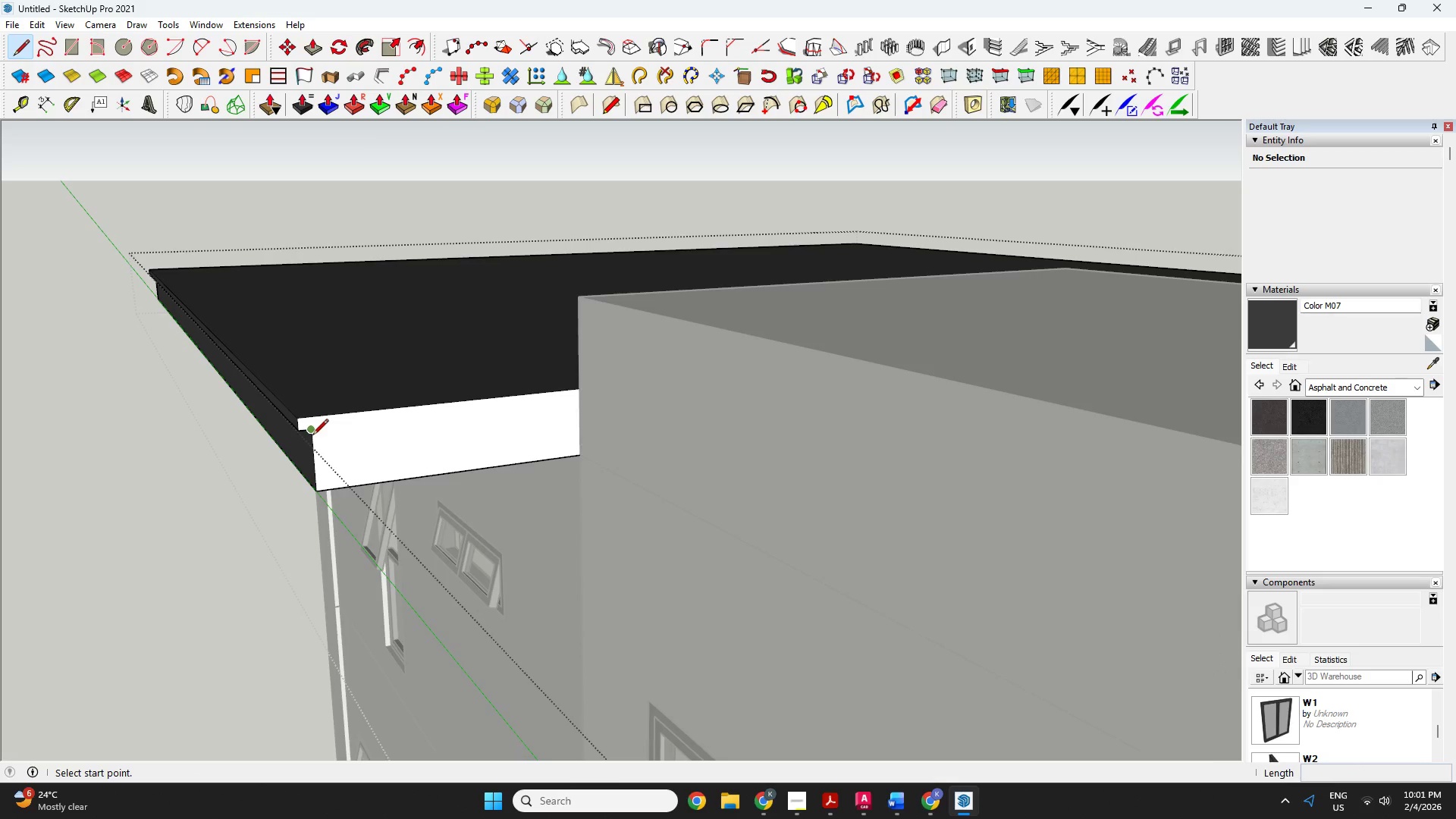 
left_click([312, 435])
 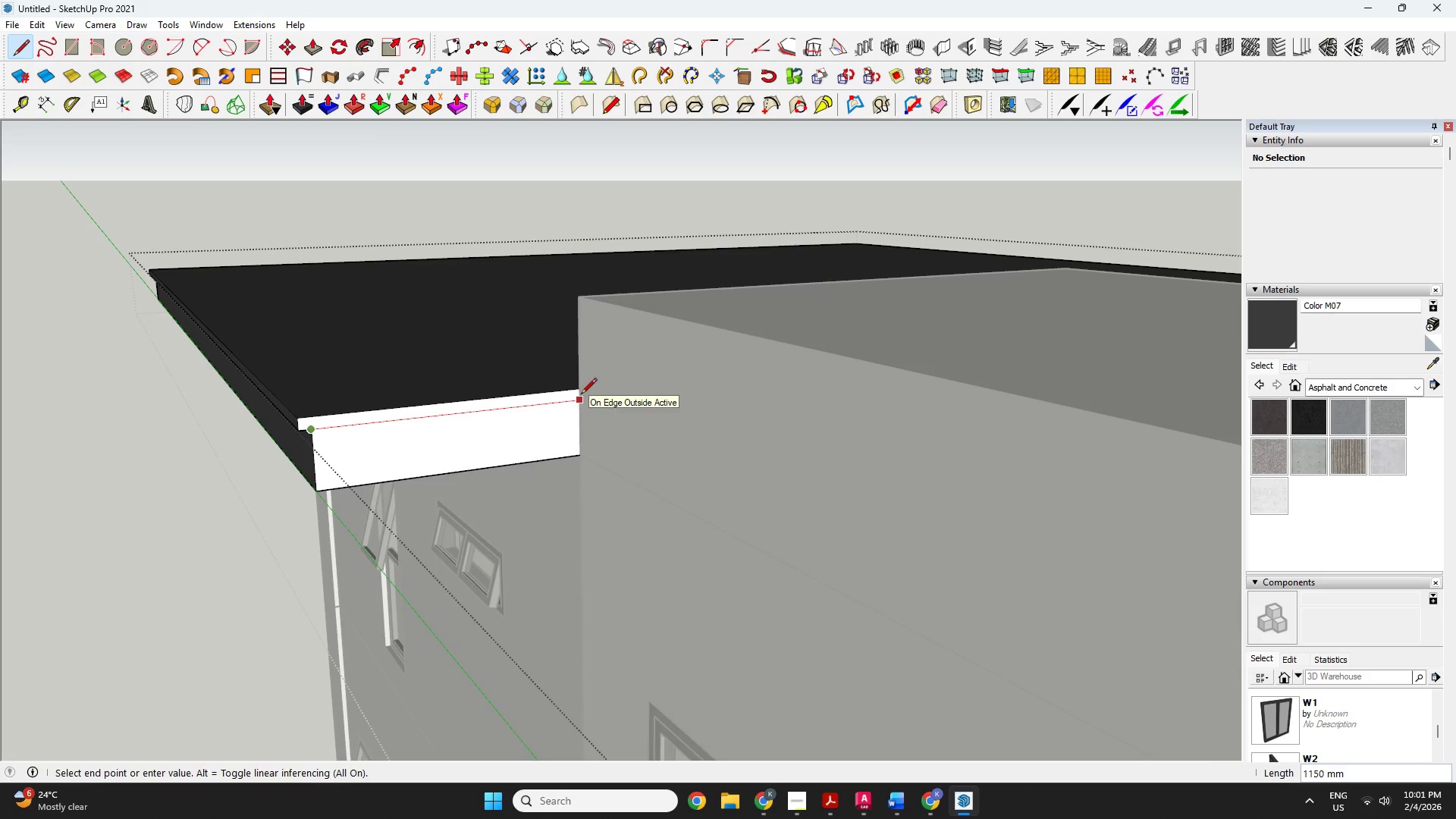 
left_click([581, 395])
 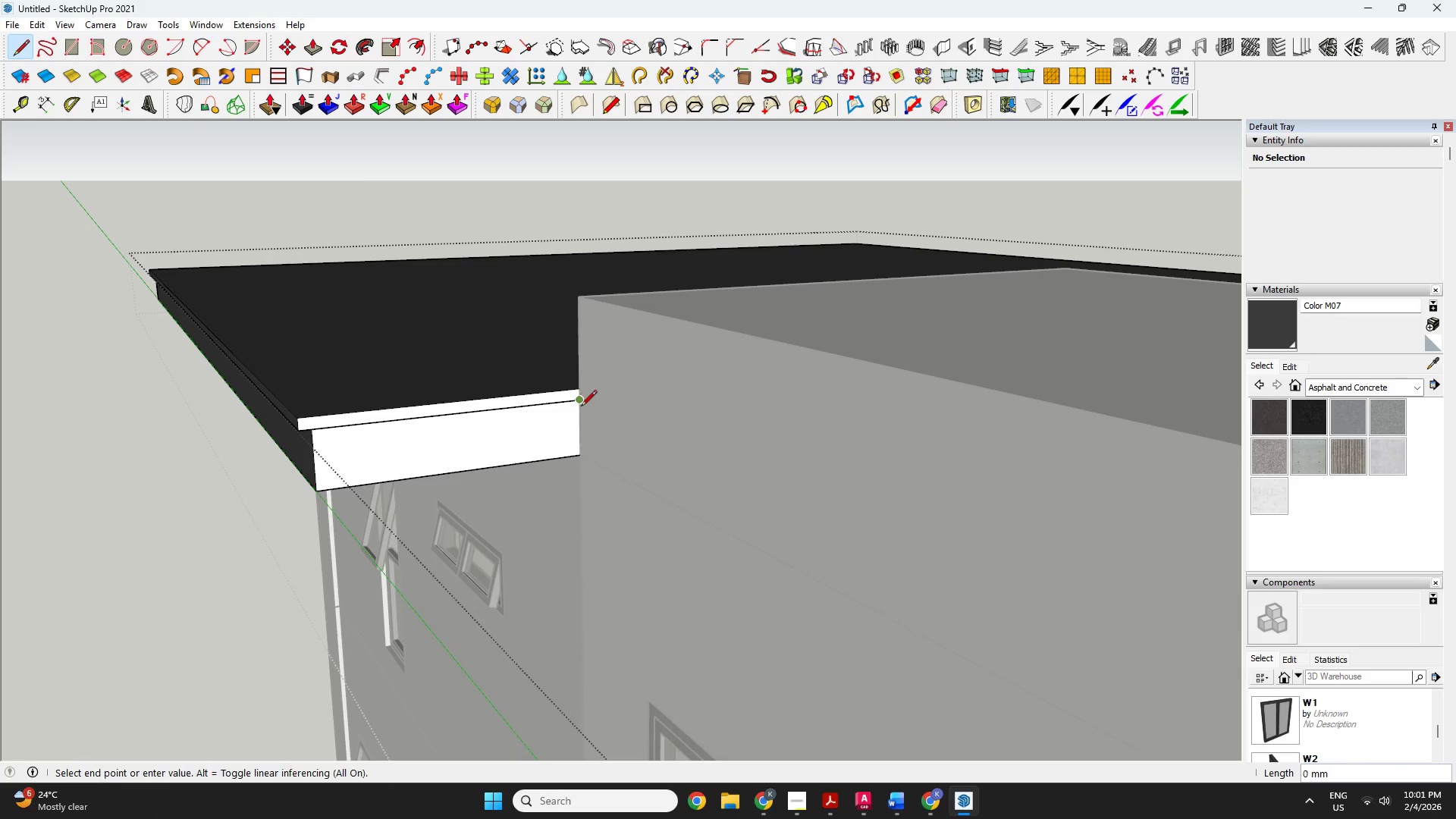 
key(Space)
 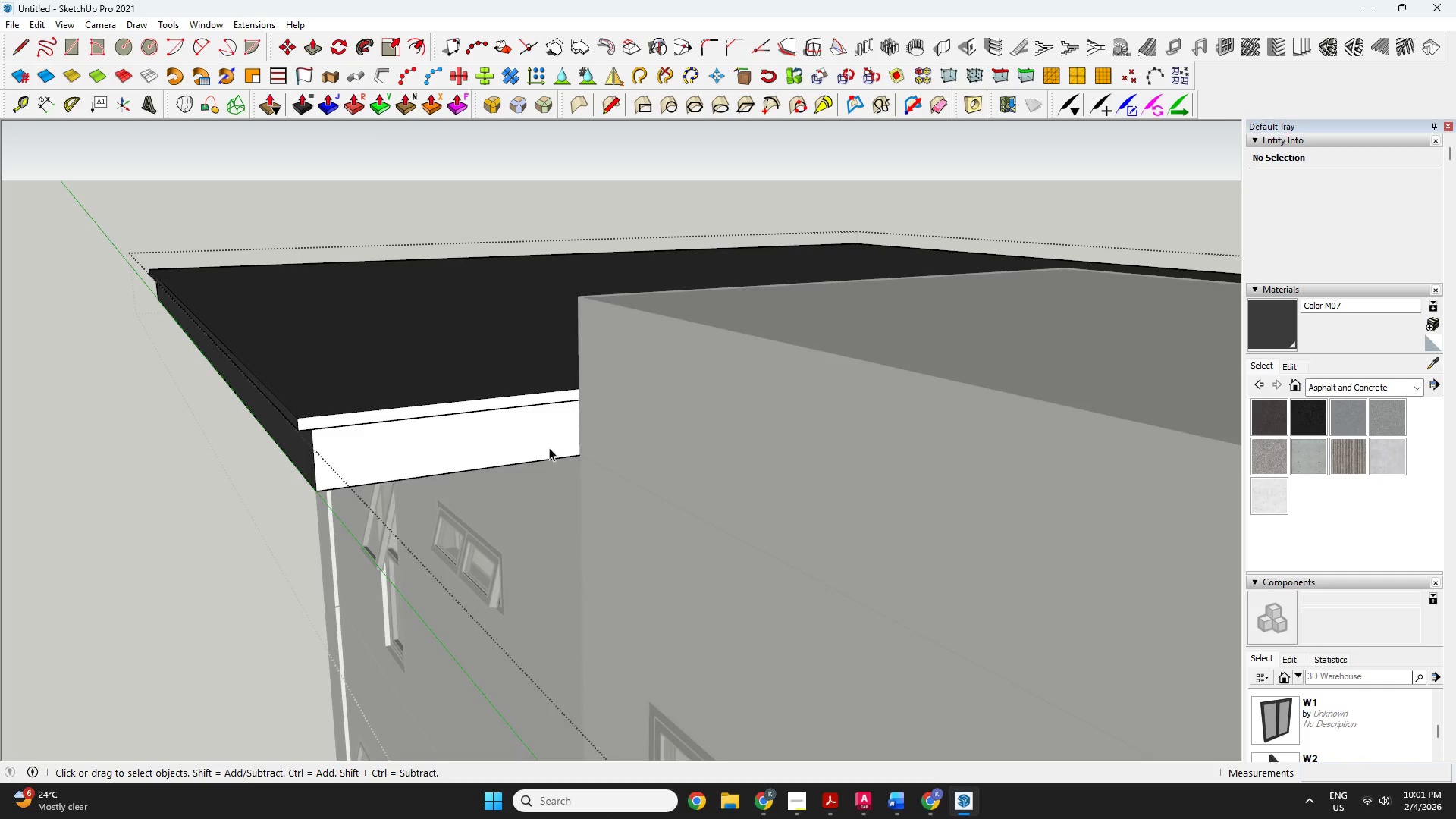 
scroll: coordinate [548, 447], scroll_direction: down, amount: 1.0
 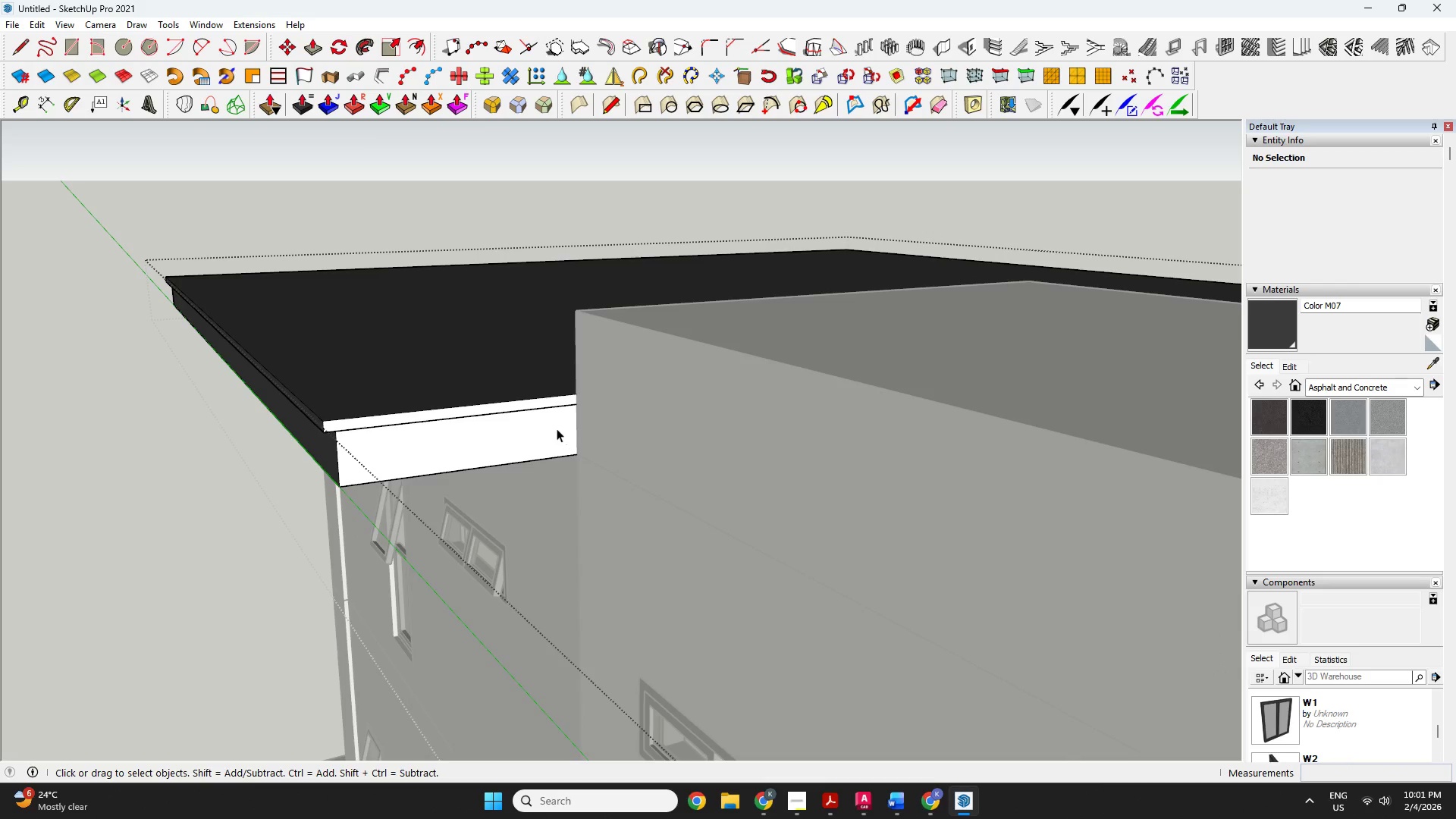 
double_click([557, 428])
 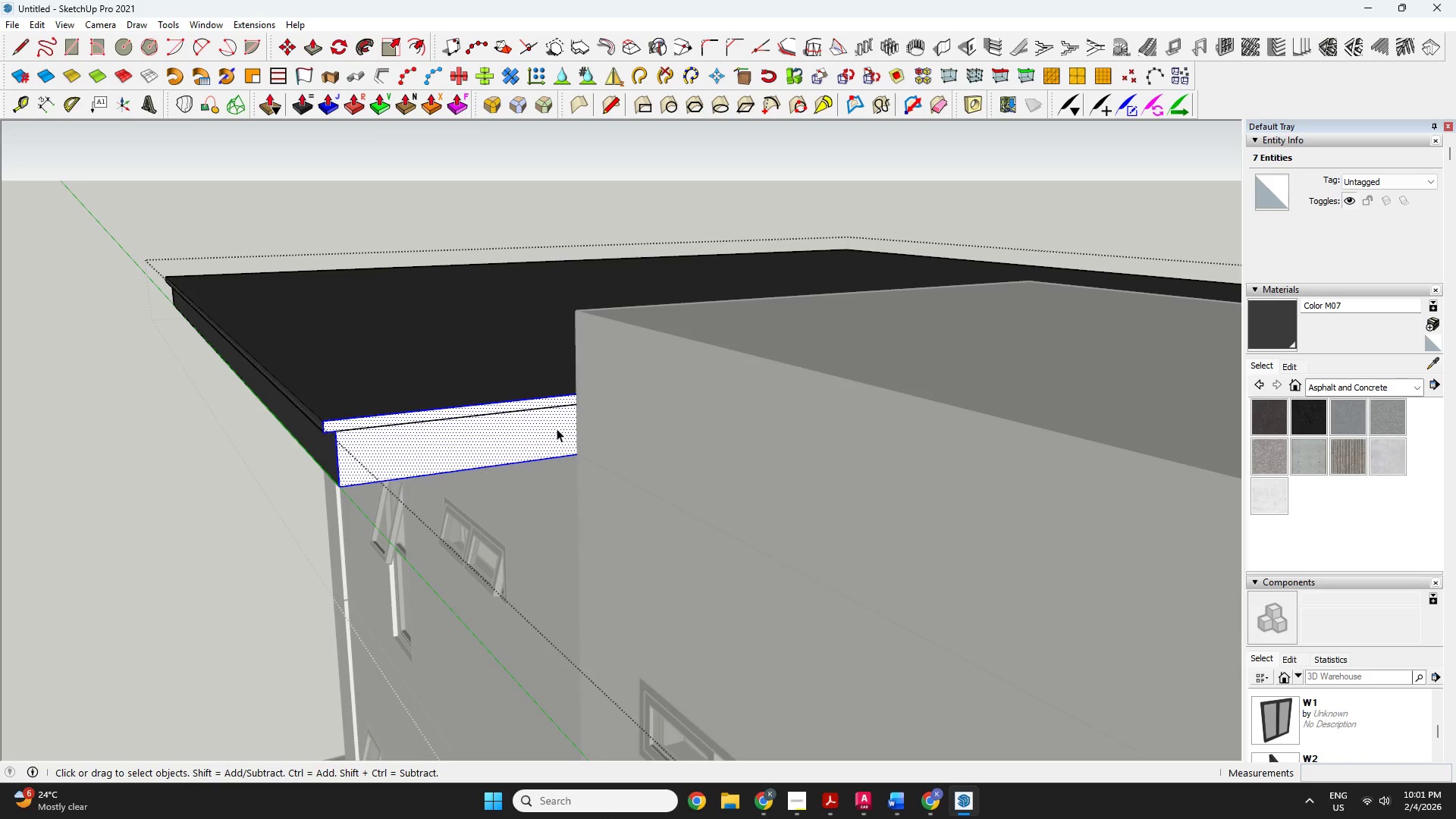 
key(L)
 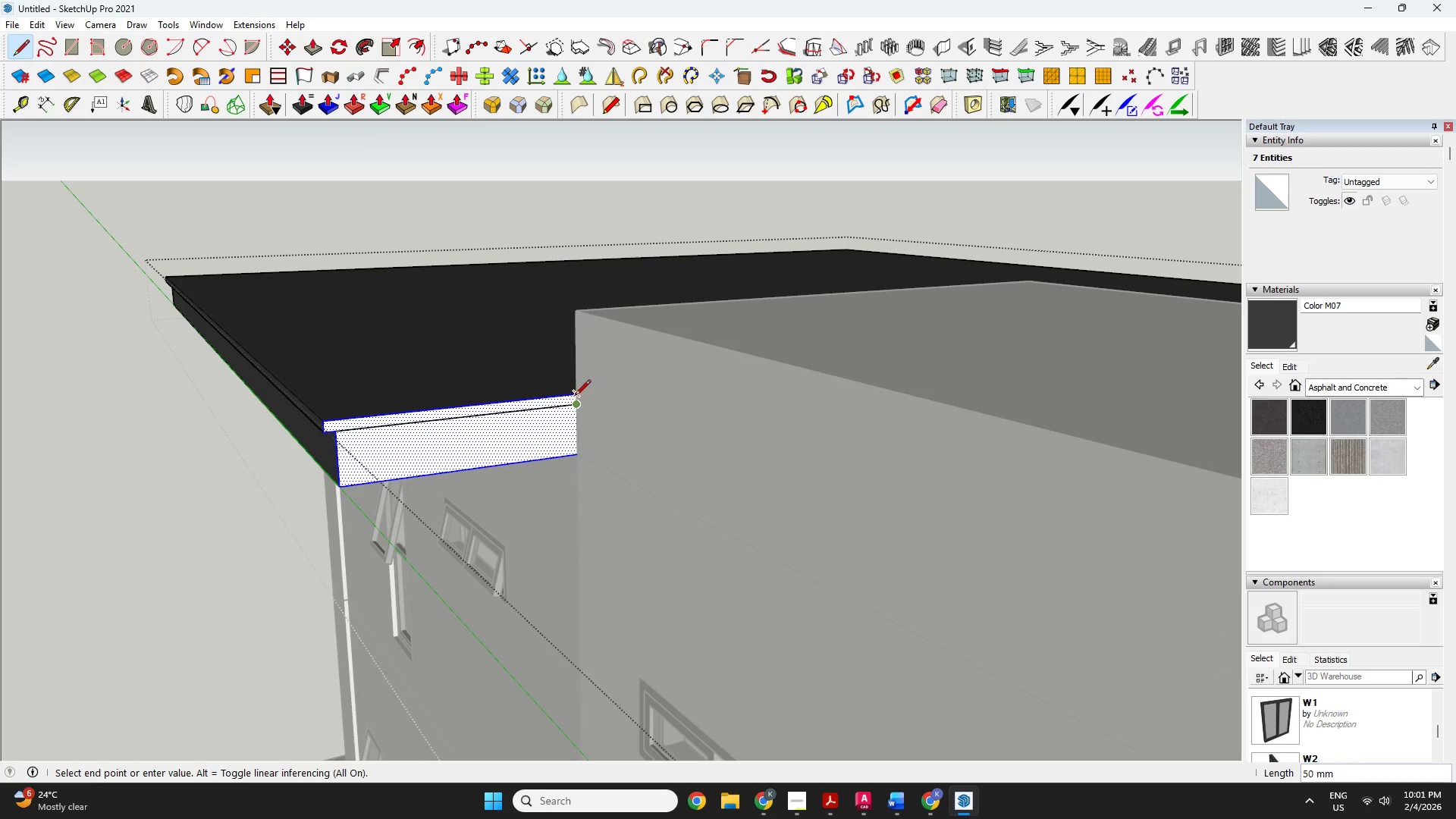 
double_click([575, 397])
 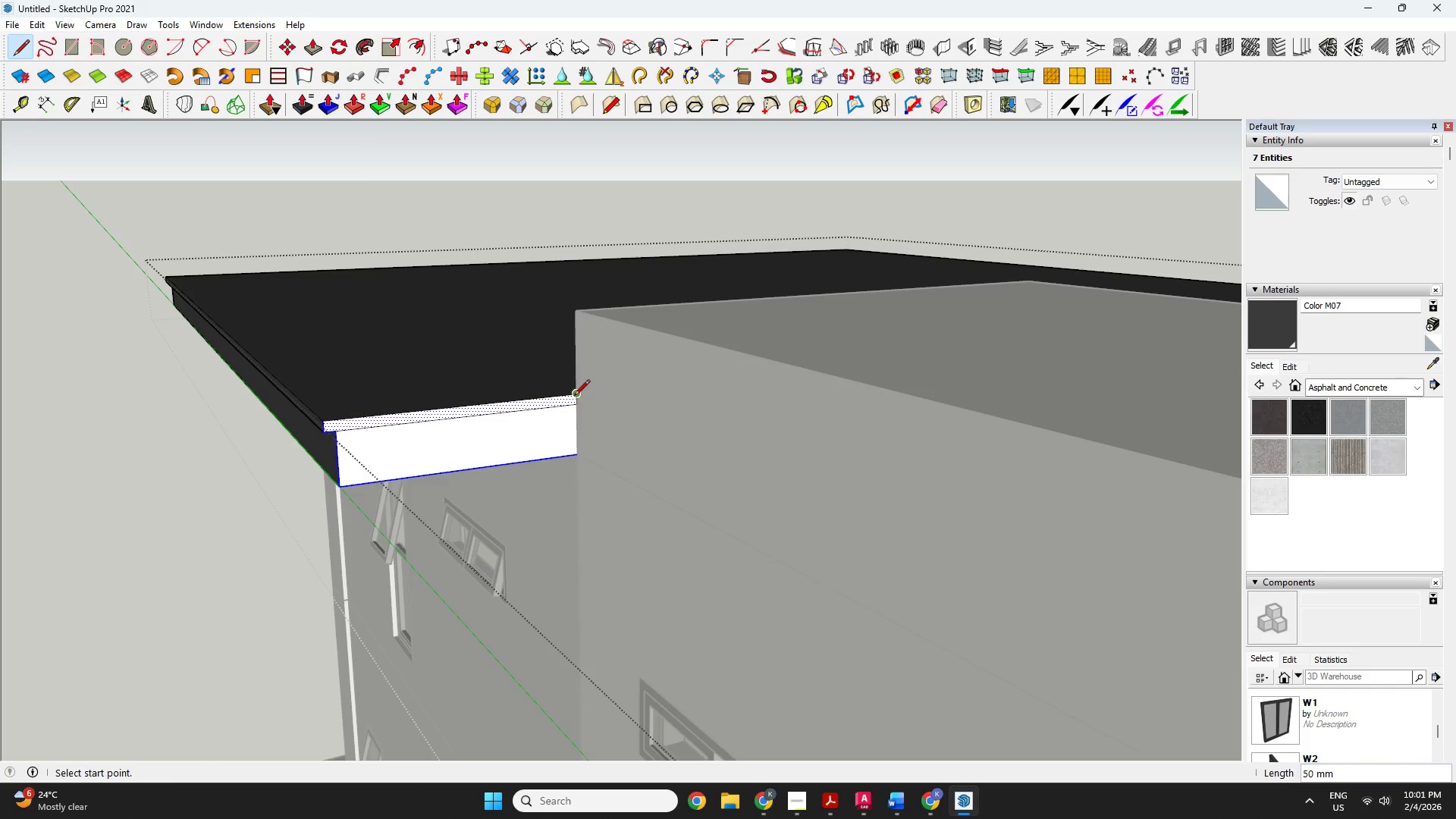 
key(Space)
 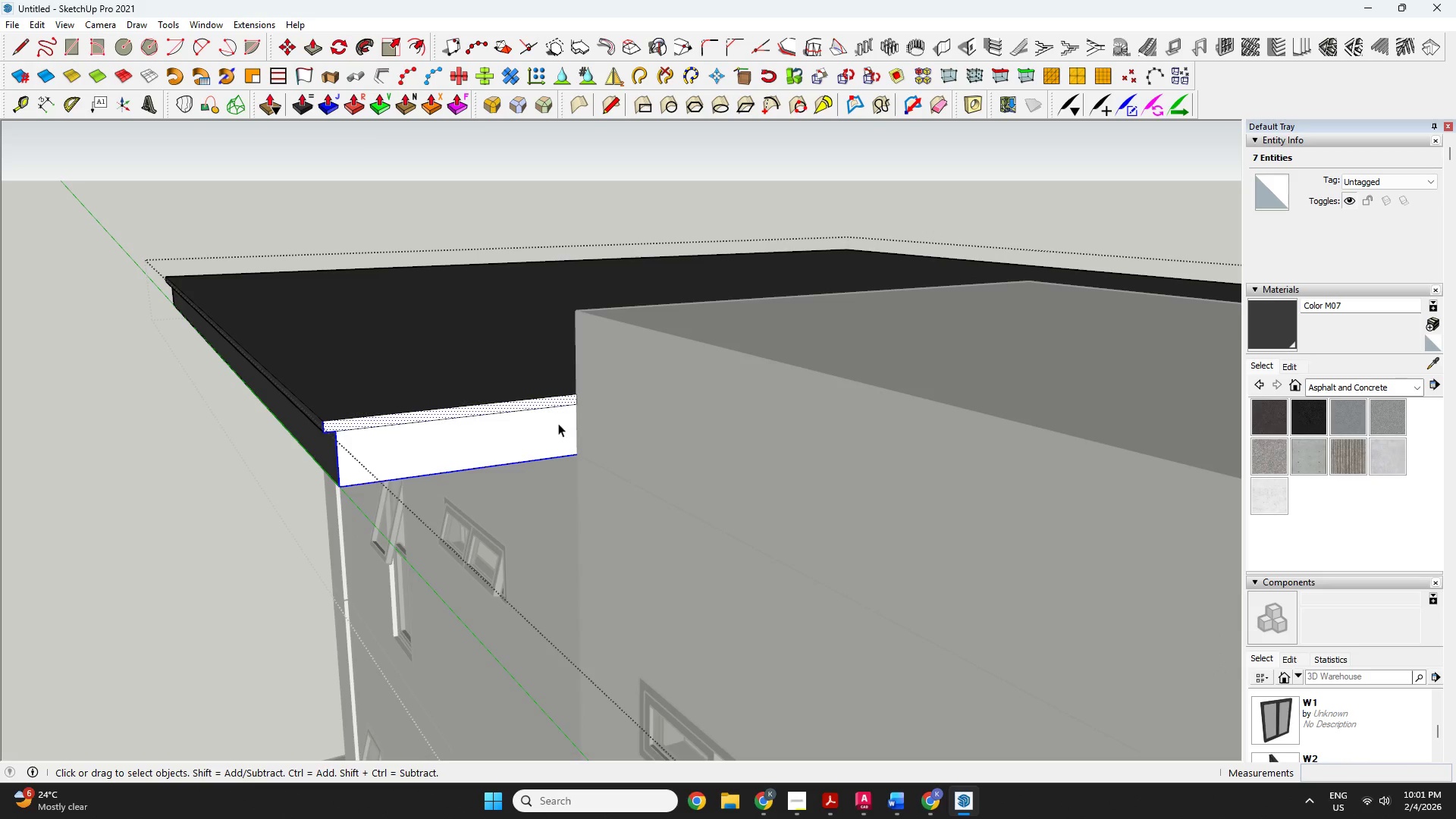 
key(P)
 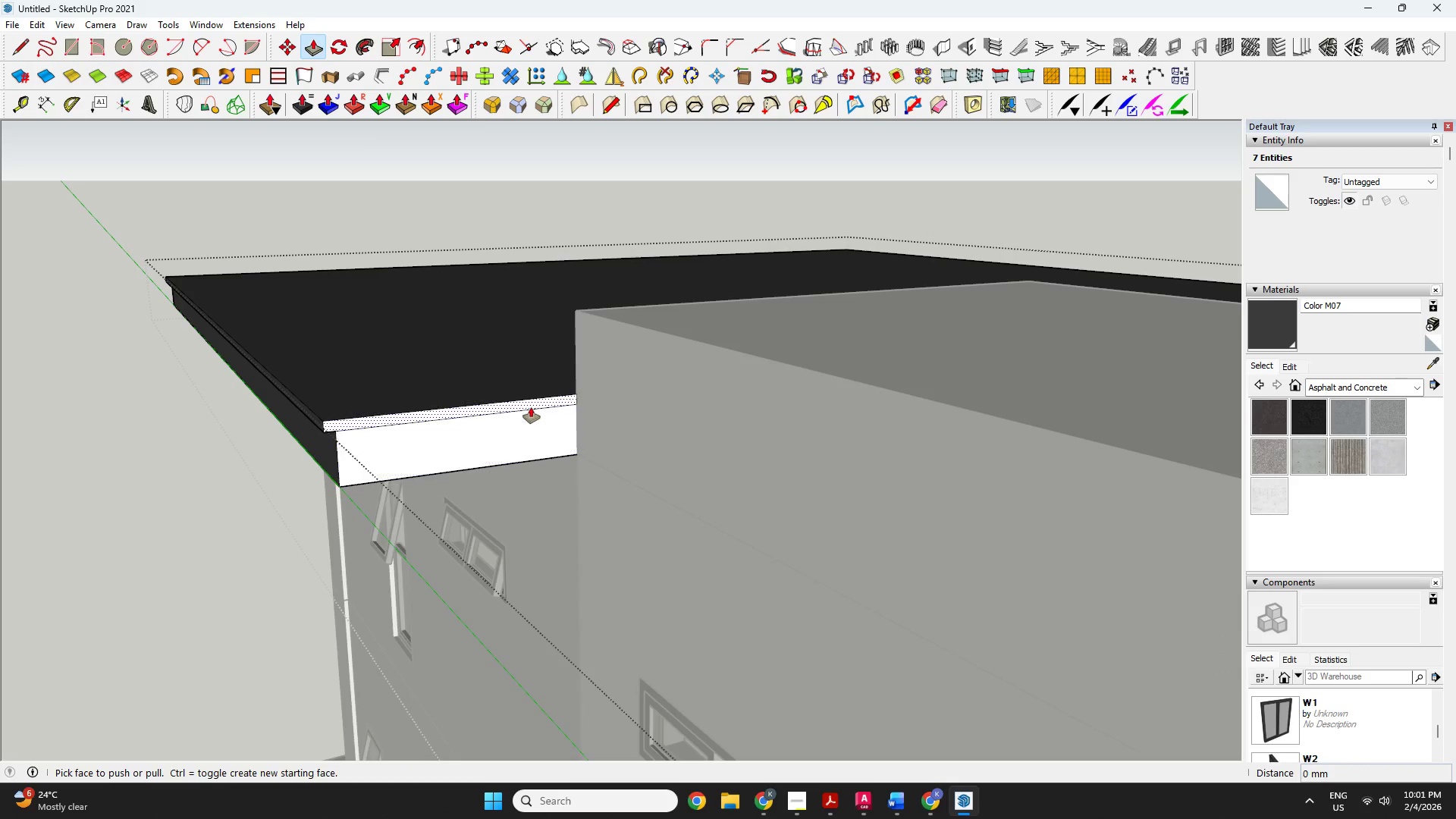 
left_click([531, 407])
 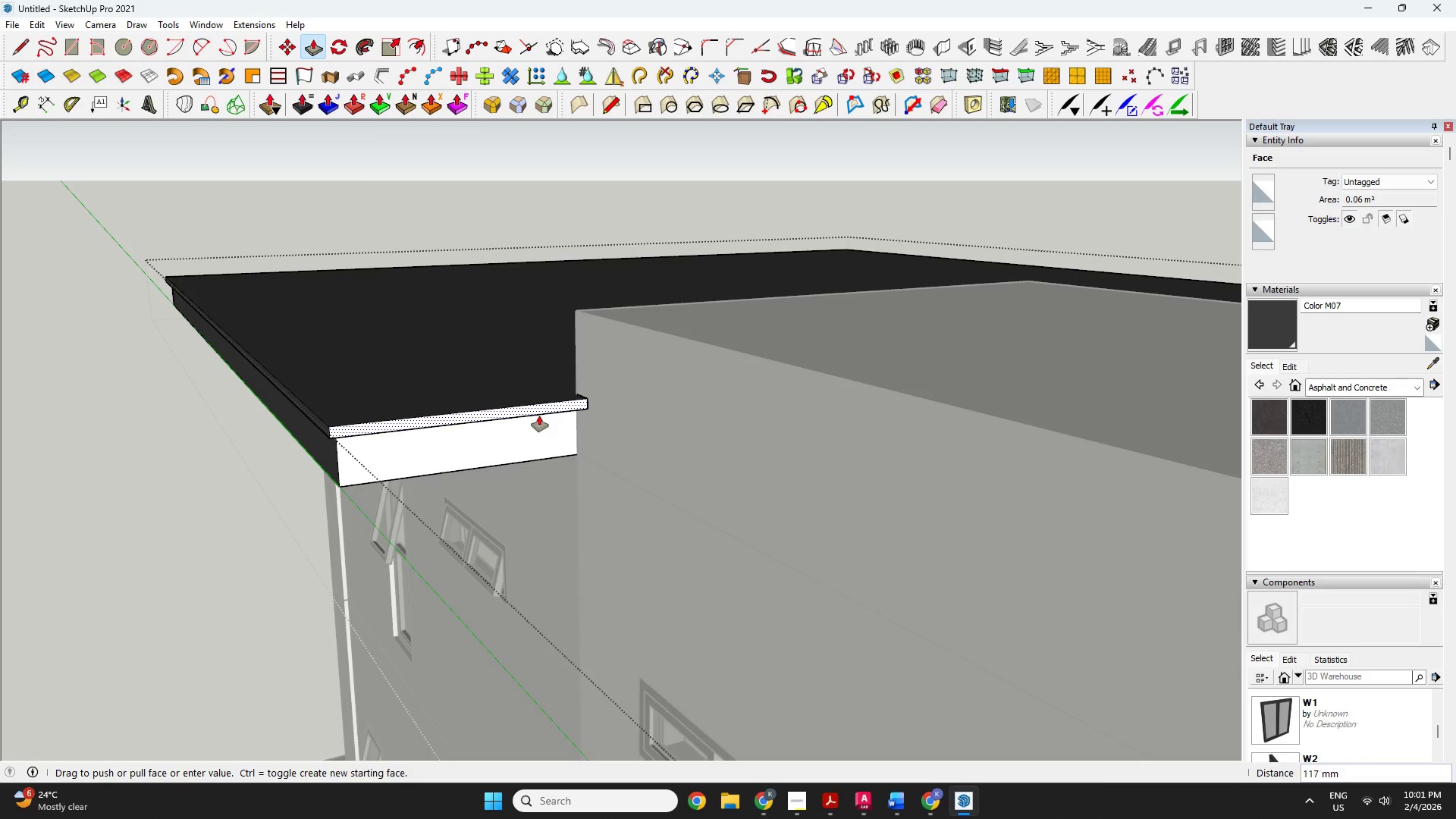 
type(50)
 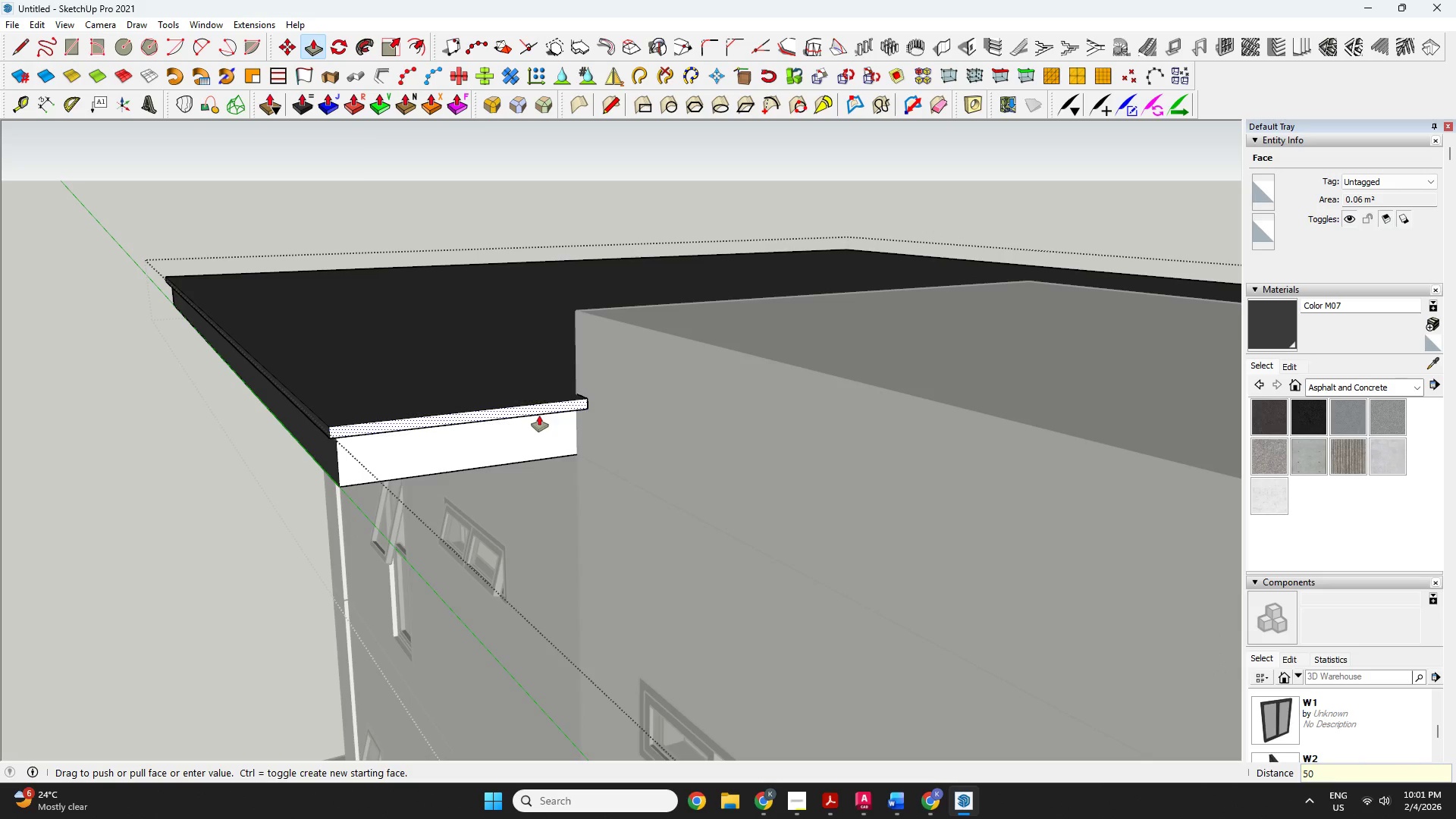 
key(Enter)
 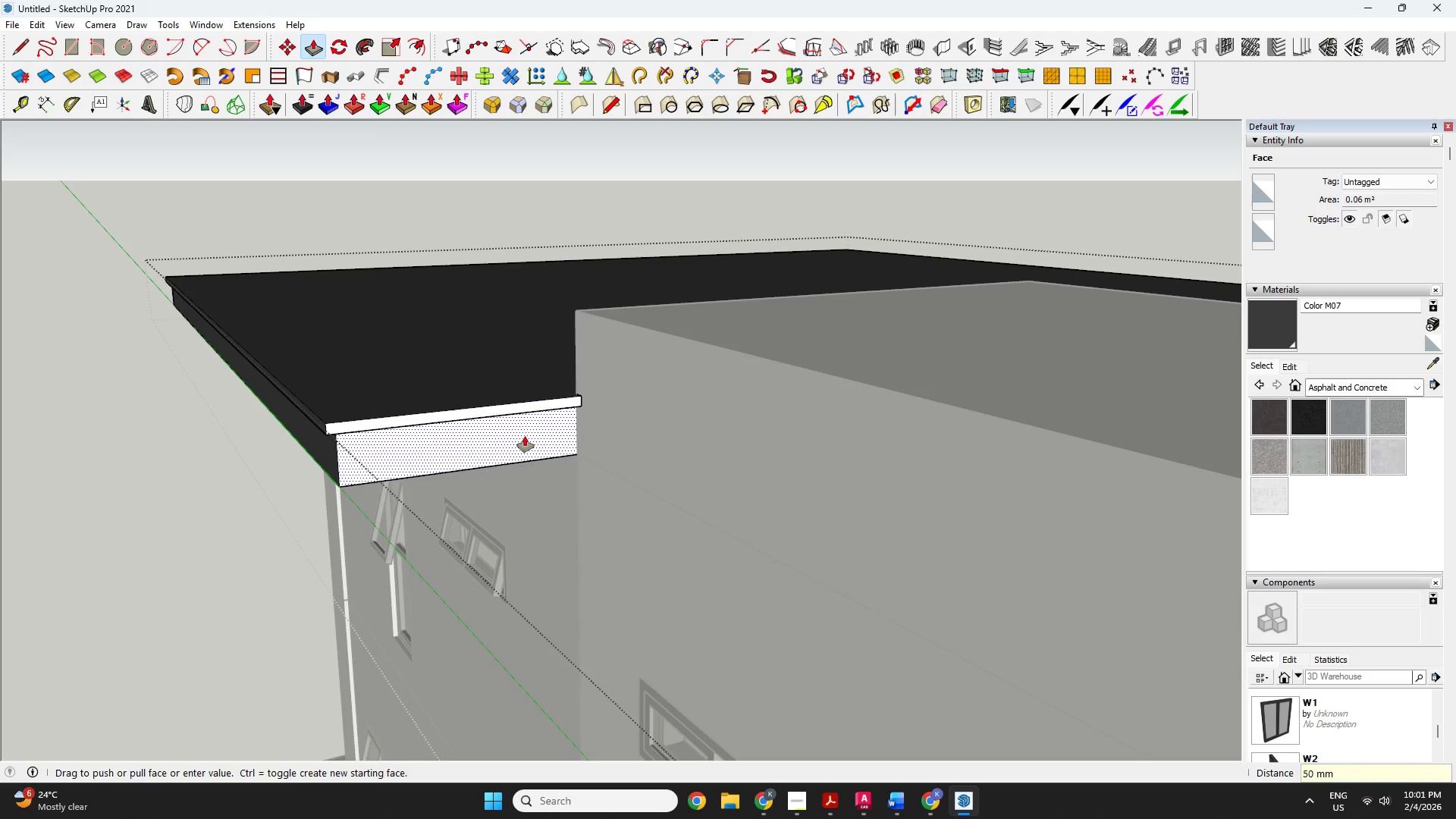 
key(Space)
 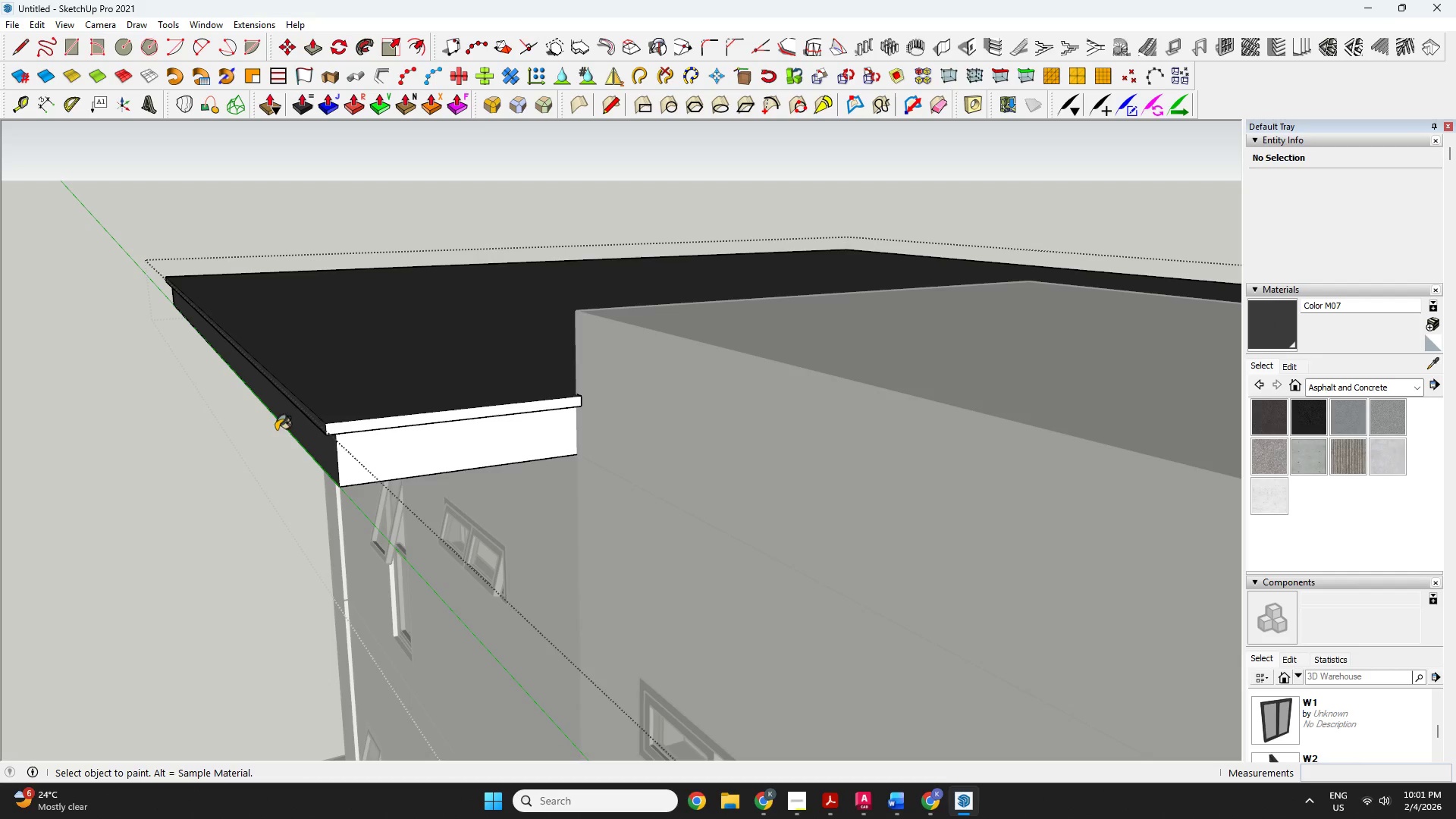 
left_click([344, 426])
 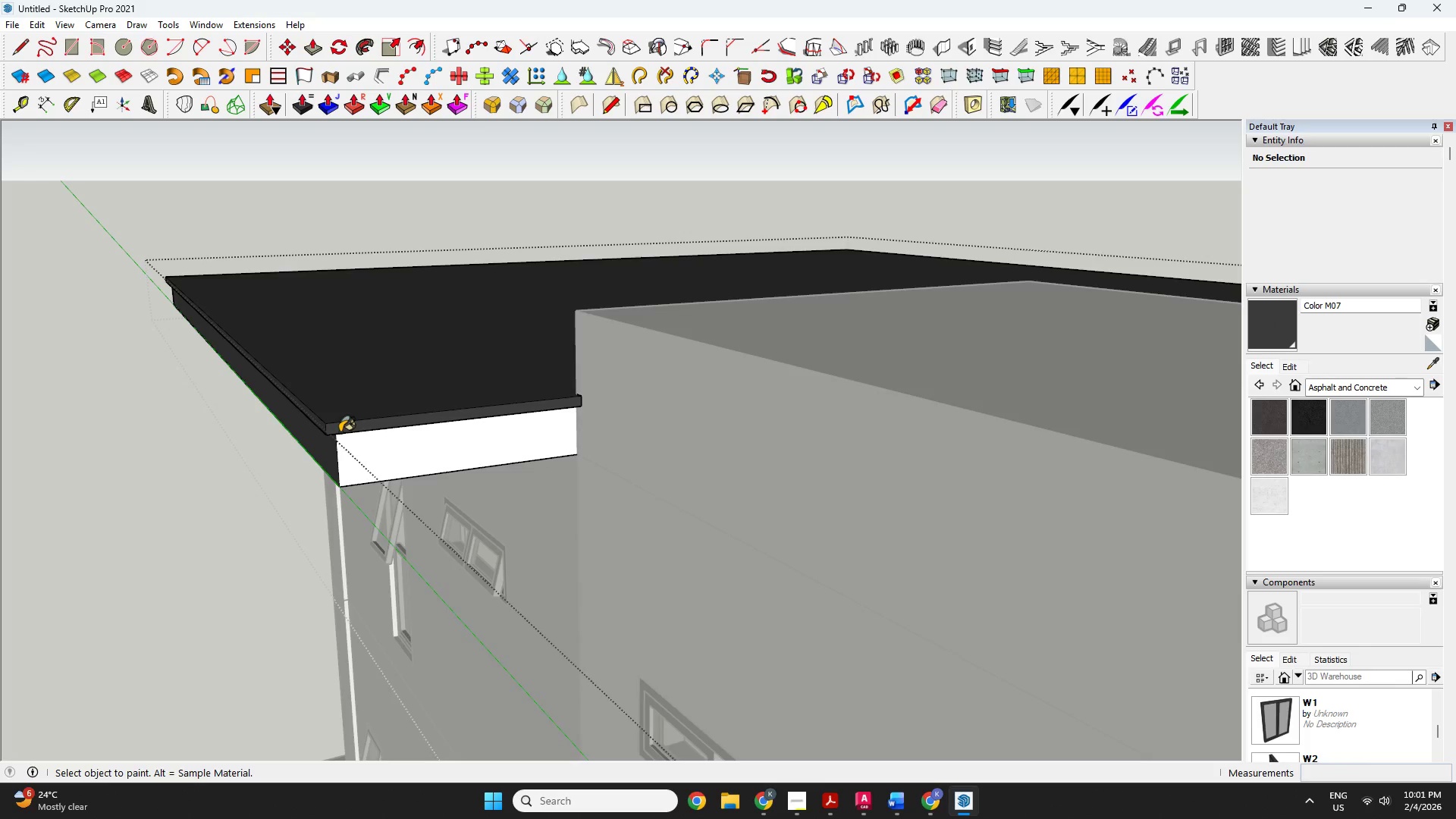 
key(O)
 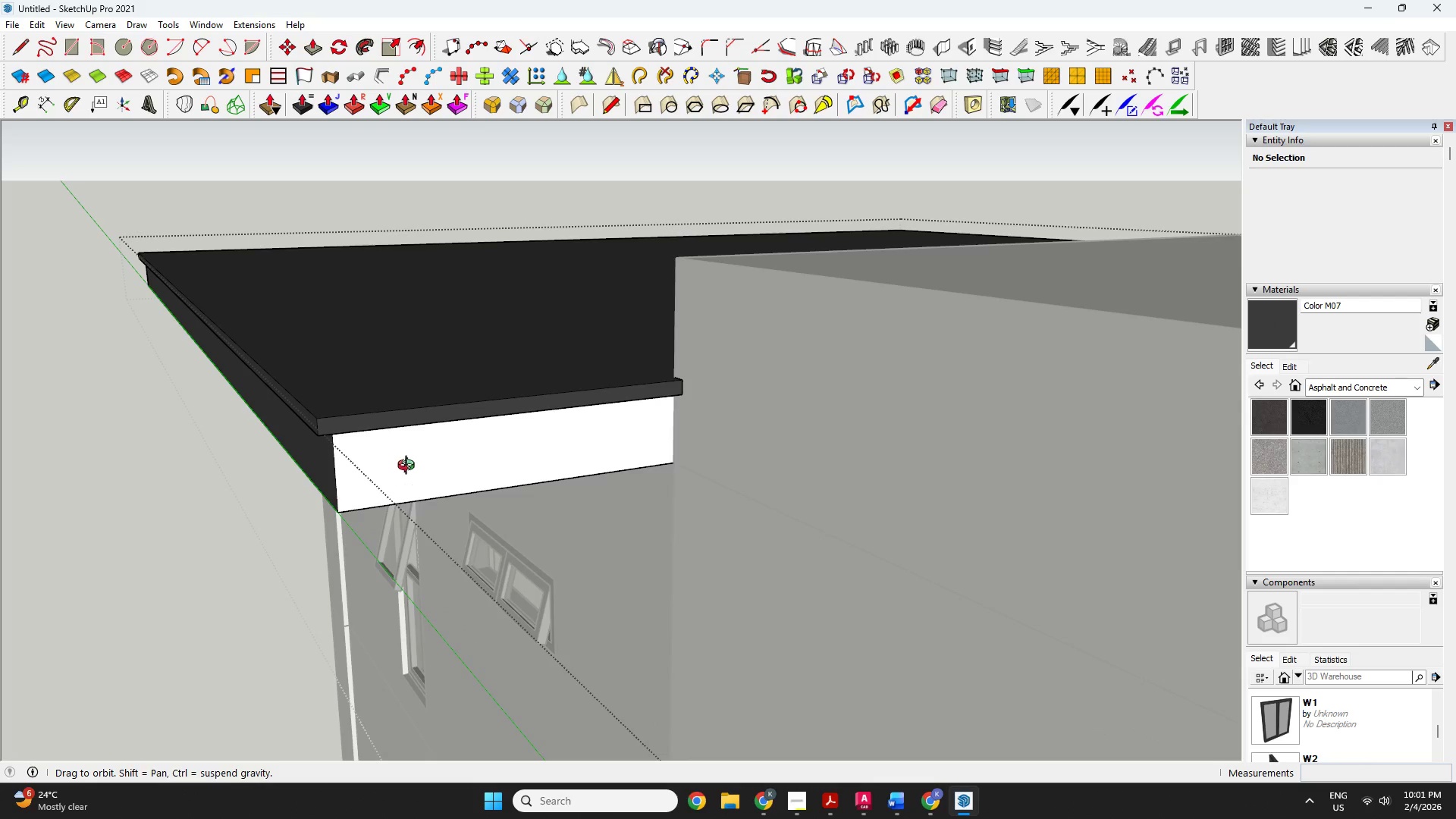 
left_click_drag(start_coordinate=[410, 463], to_coordinate=[515, 288])
 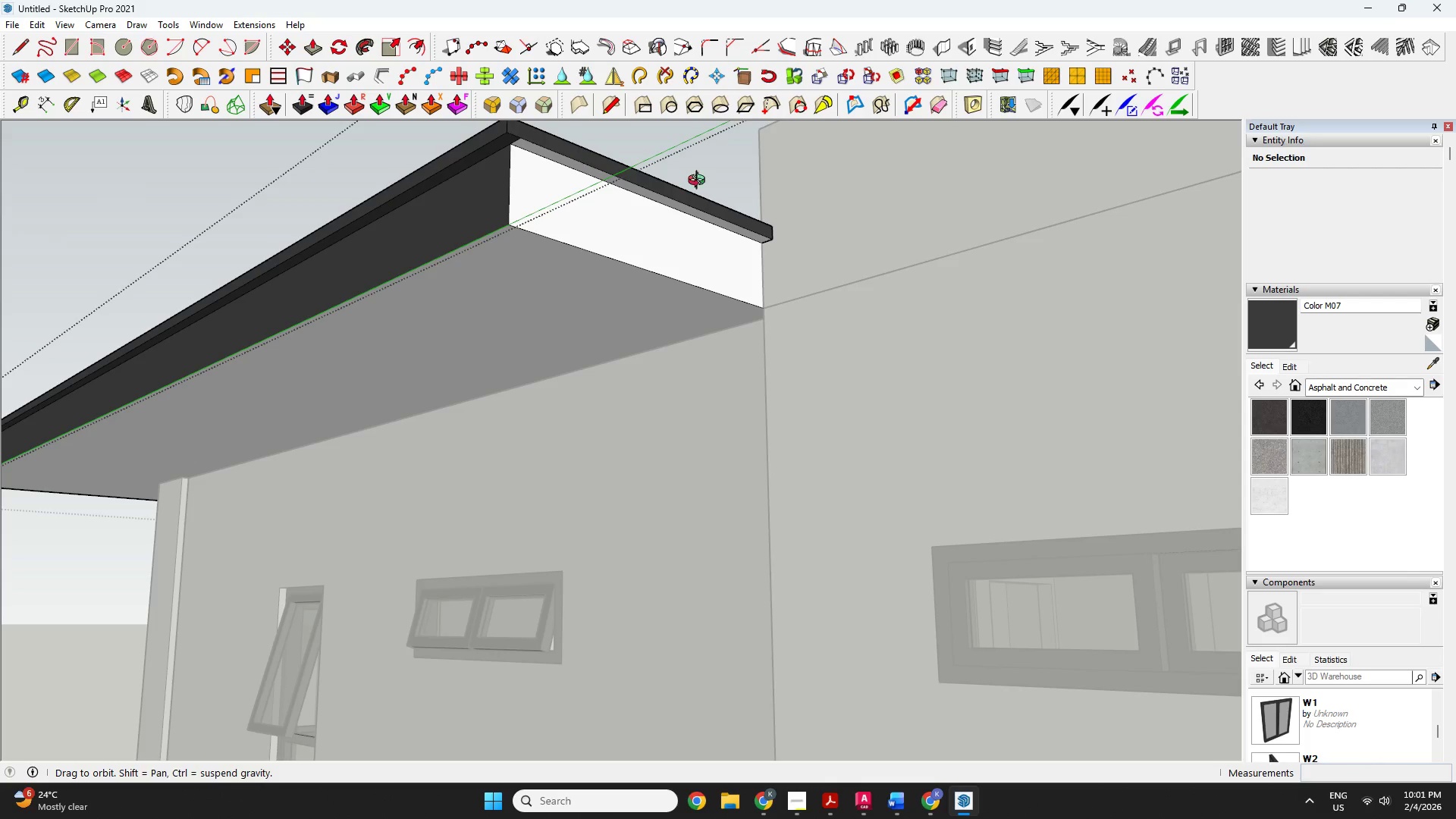 
scroll: coordinate [347, 435], scroll_direction: up, amount: 4.0
 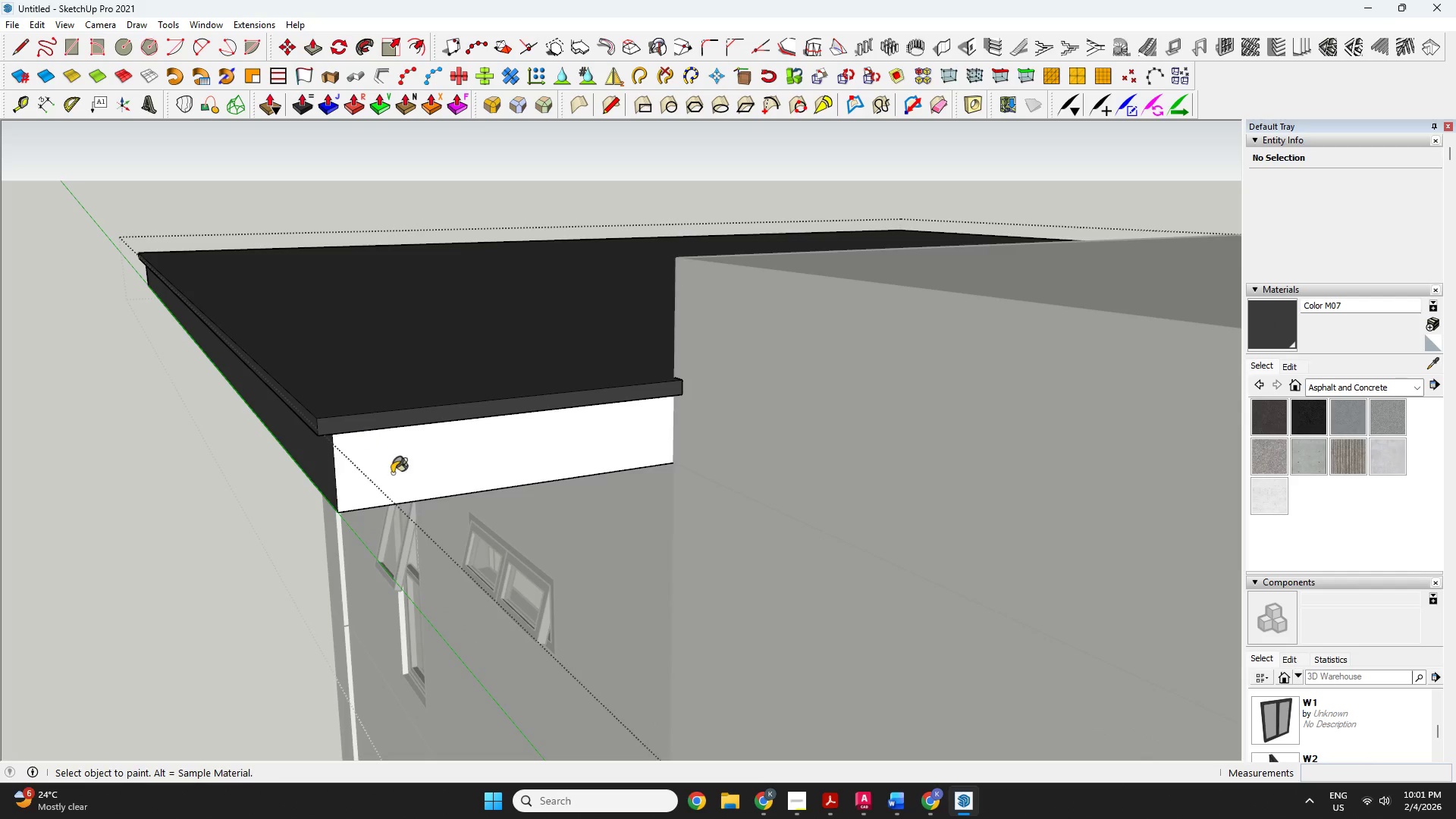 
key(Space)
 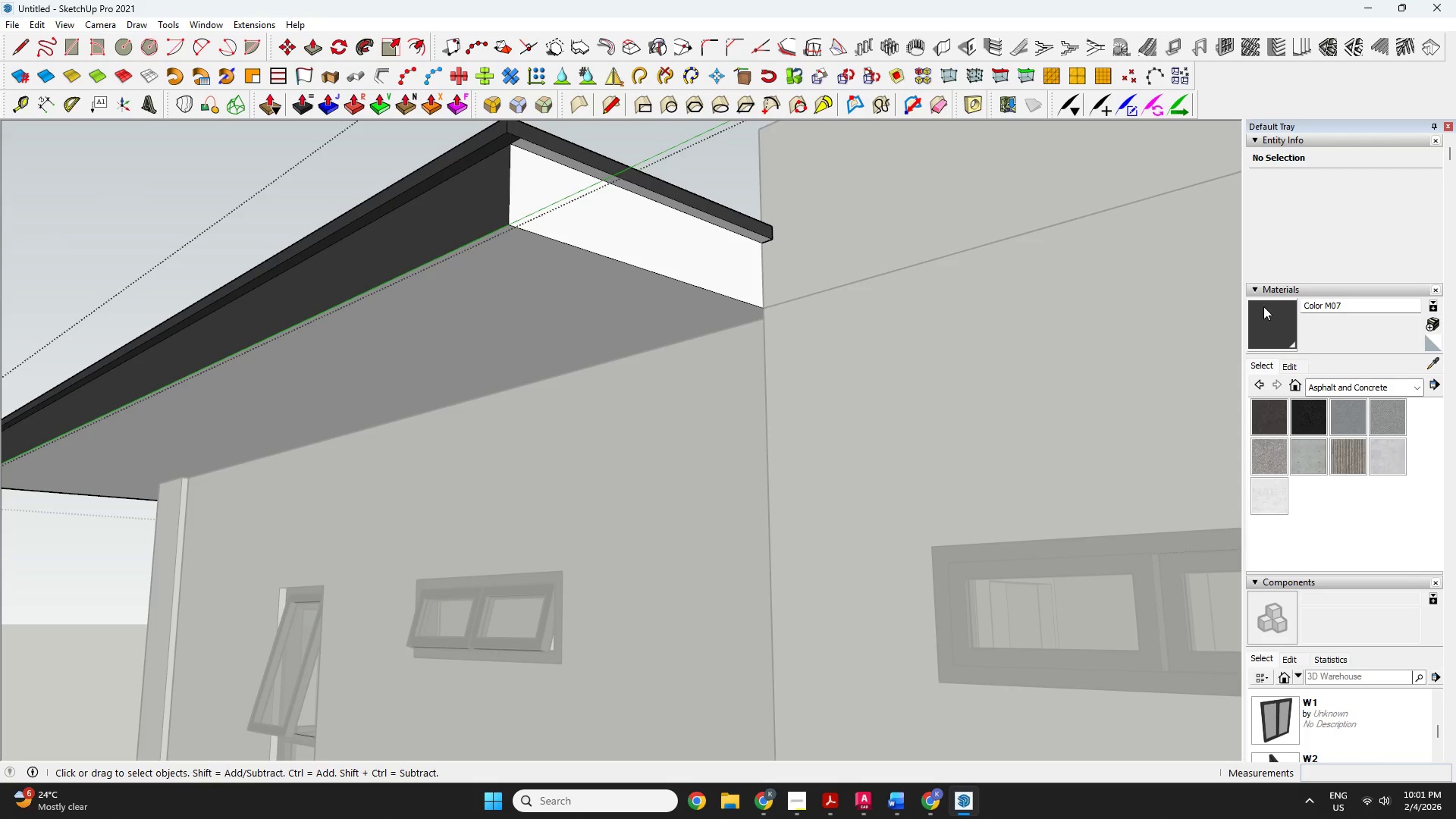 
left_click([1263, 306])
 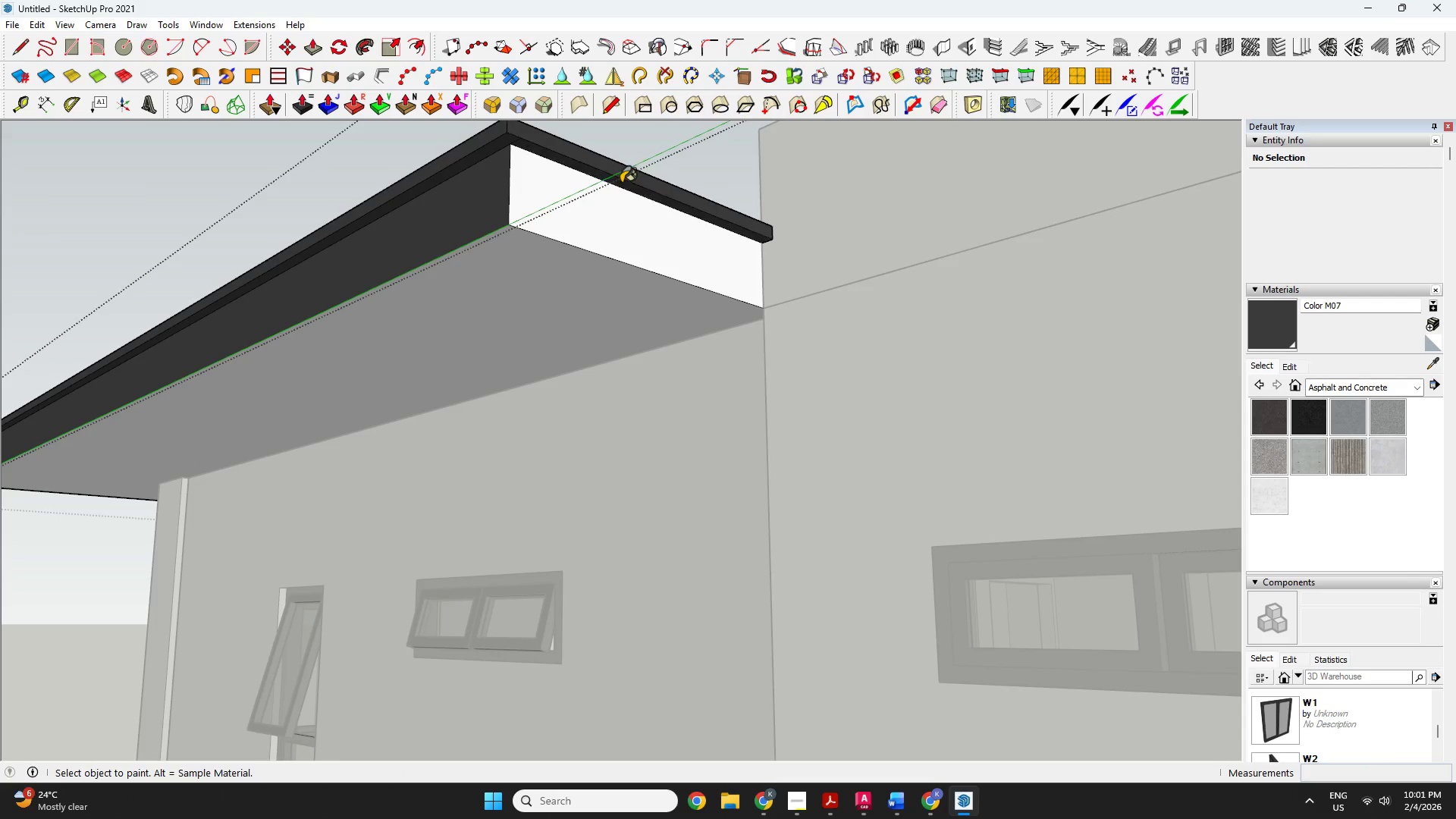 
double_click([621, 222])
 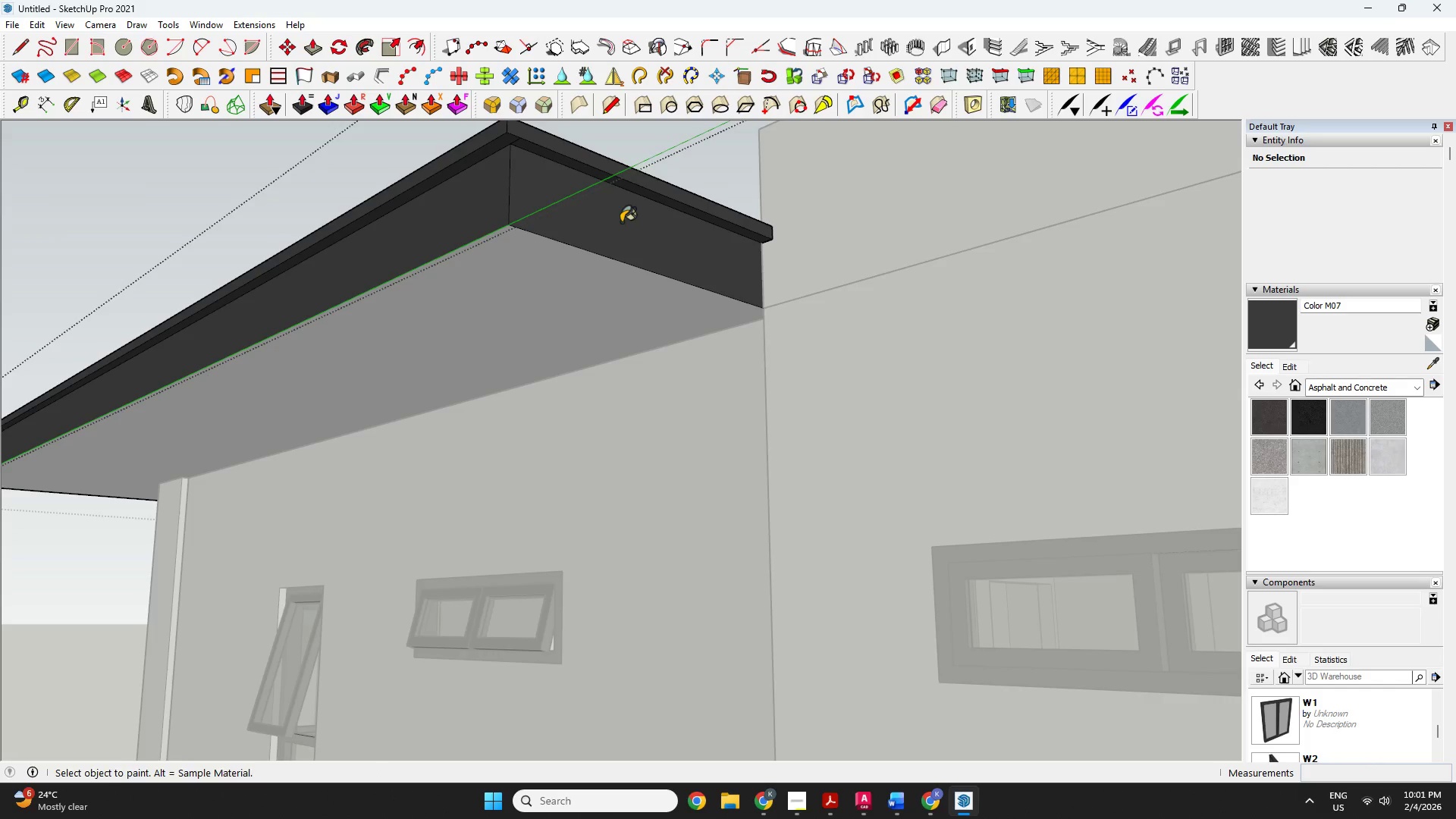 
key(Space)
 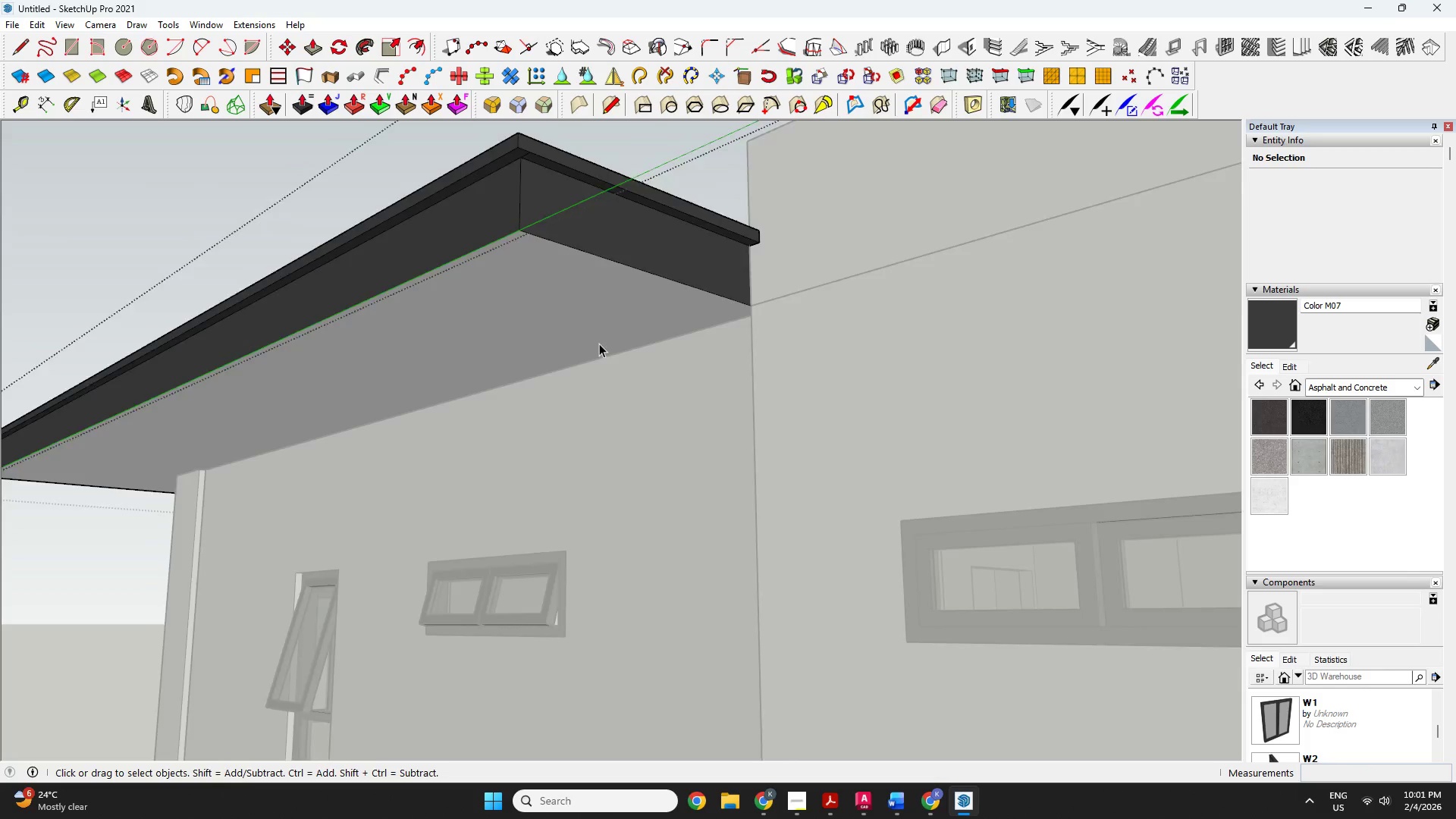 
key(Escape)
 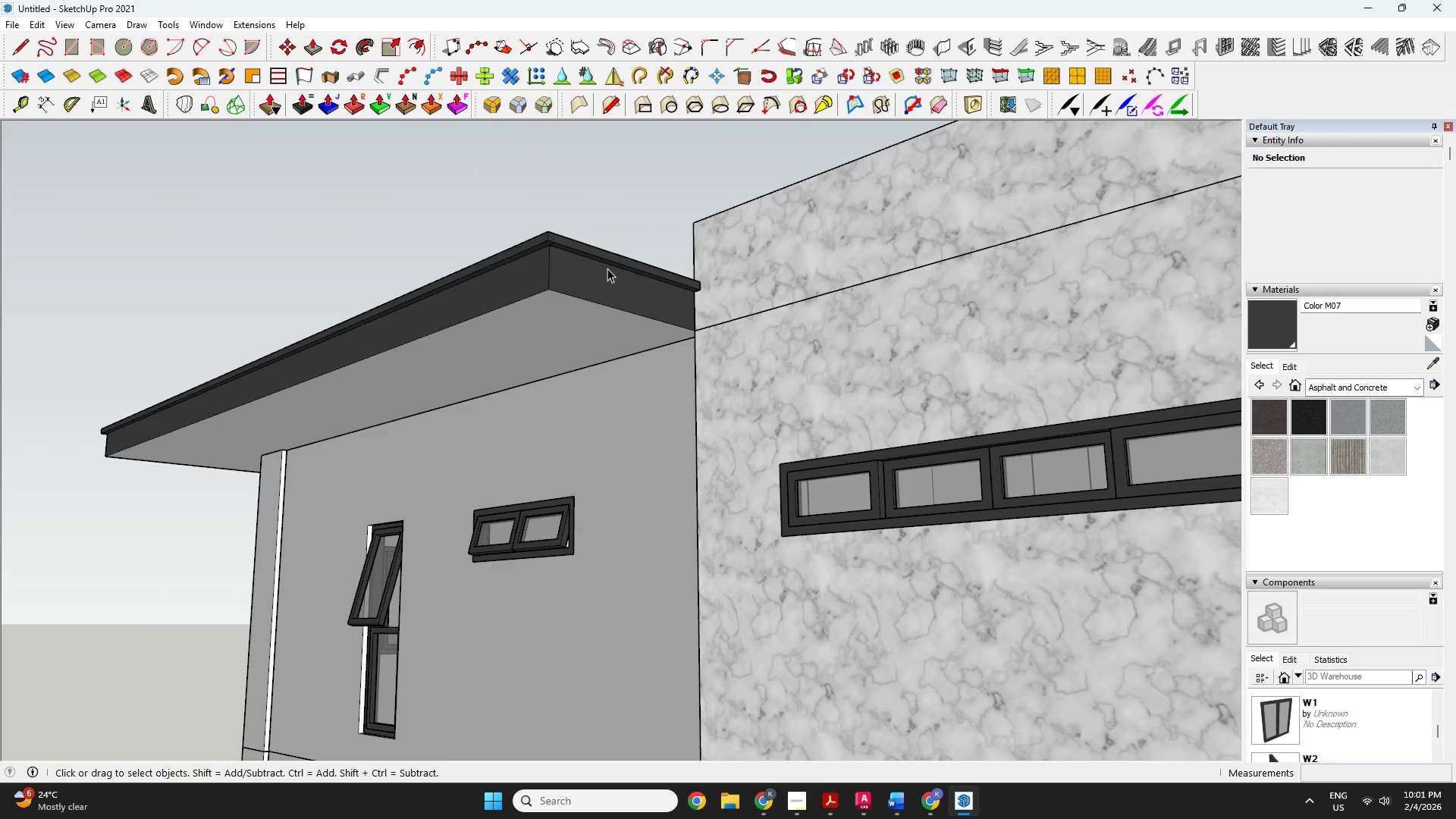 
scroll: coordinate [589, 393], scroll_direction: down, amount: 5.0
 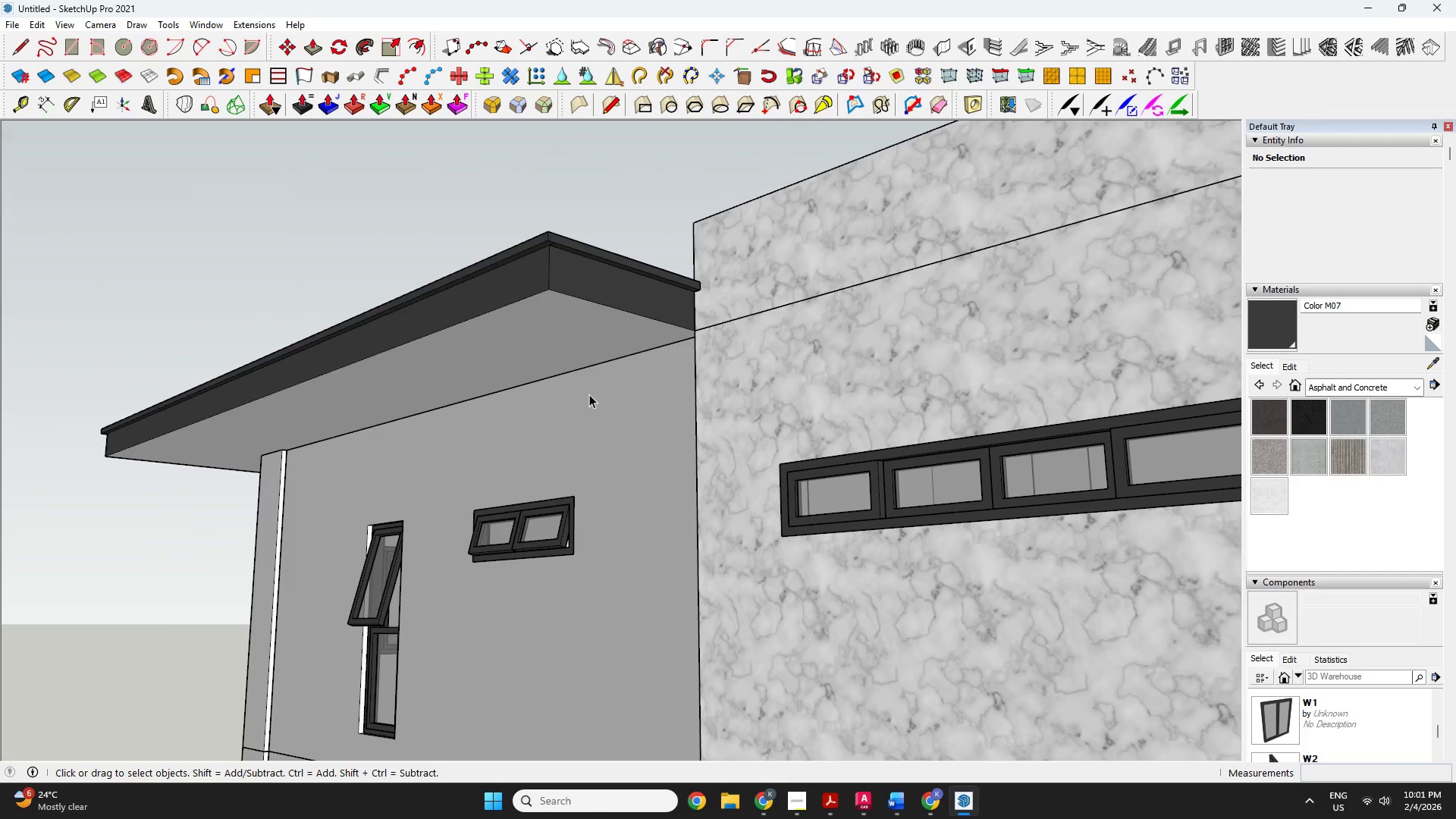 
double_click([607, 268])
 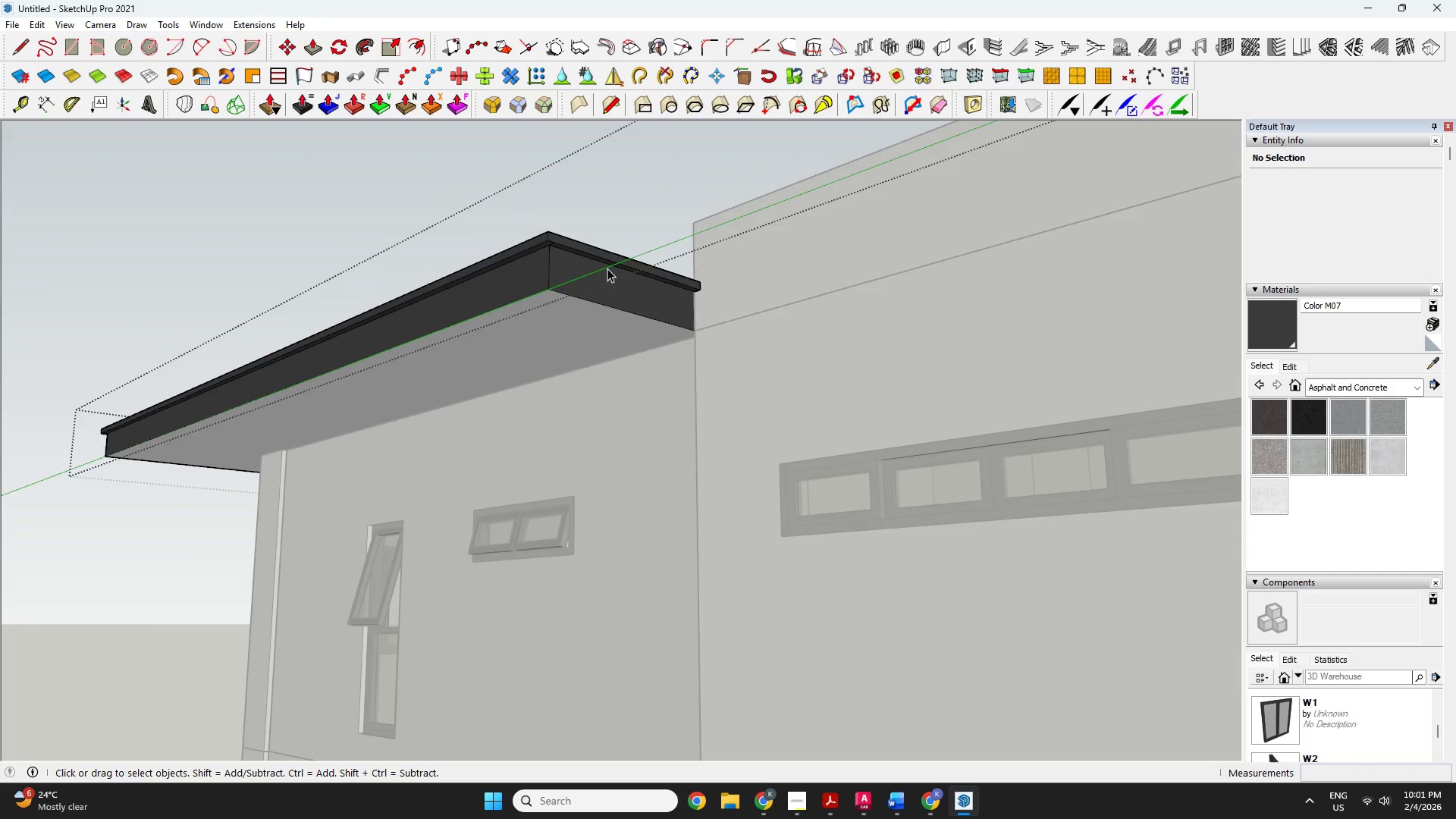 
triple_click([607, 268])
 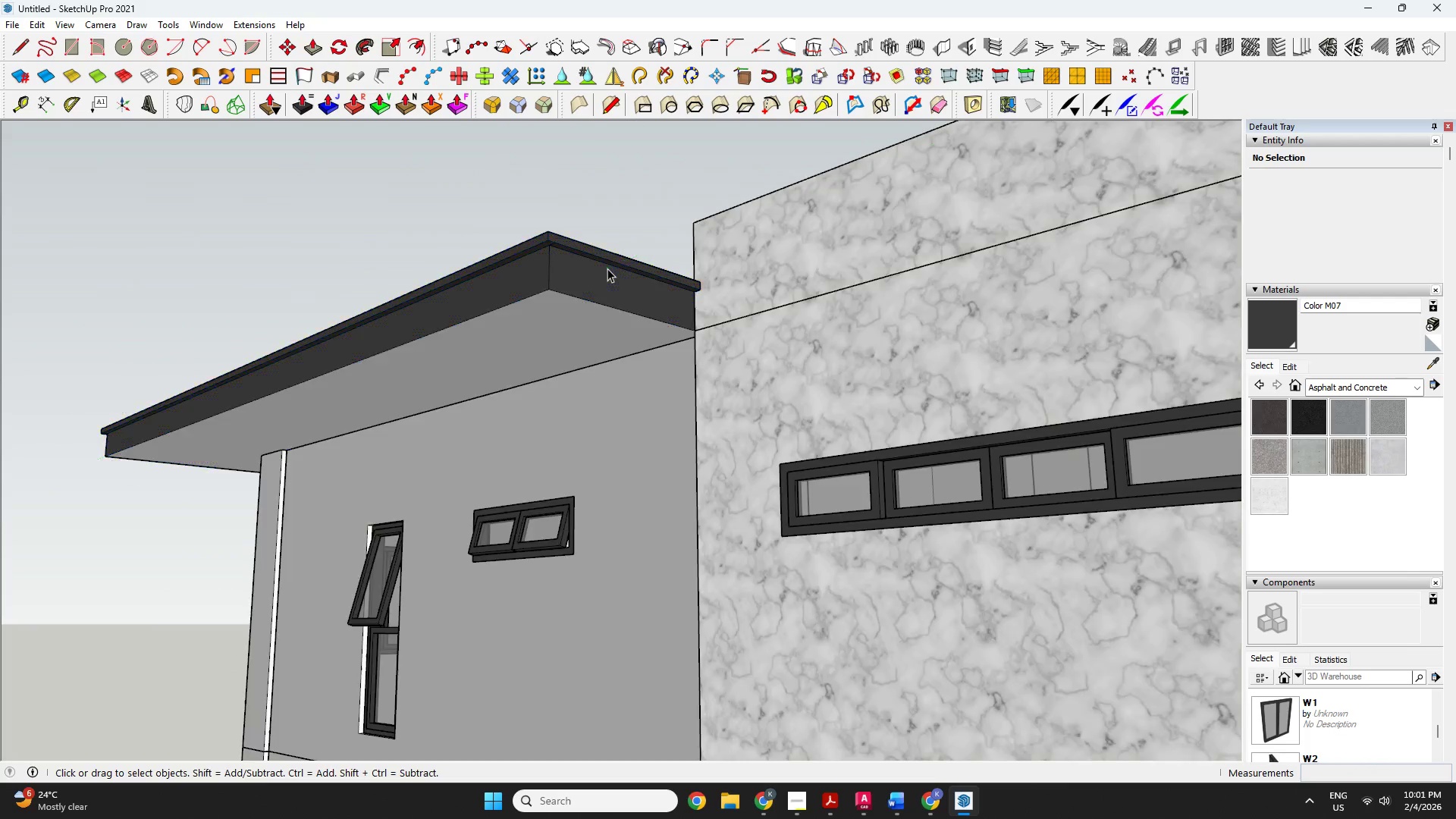 
key(Escape)
 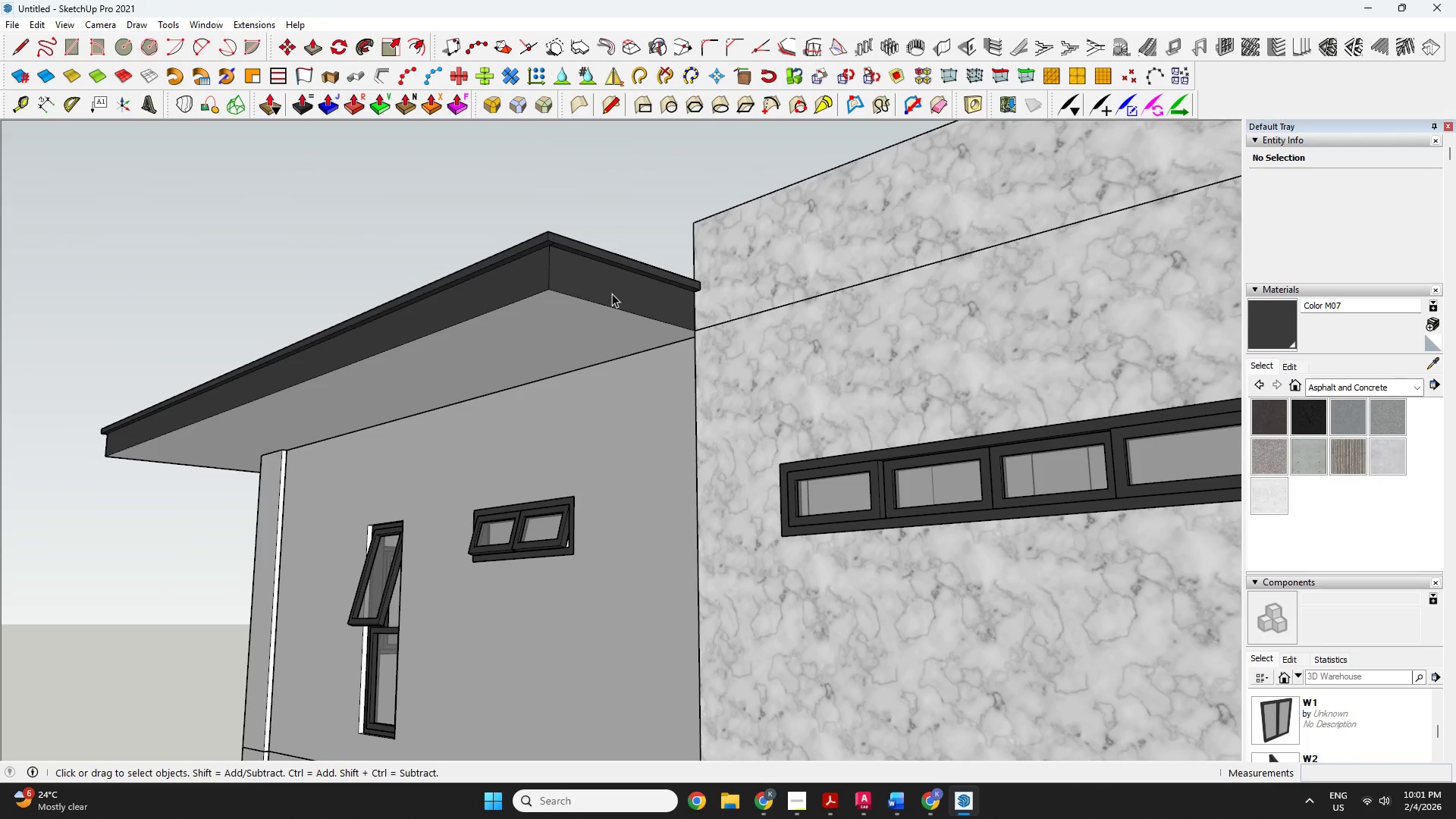 
left_click([612, 293])
 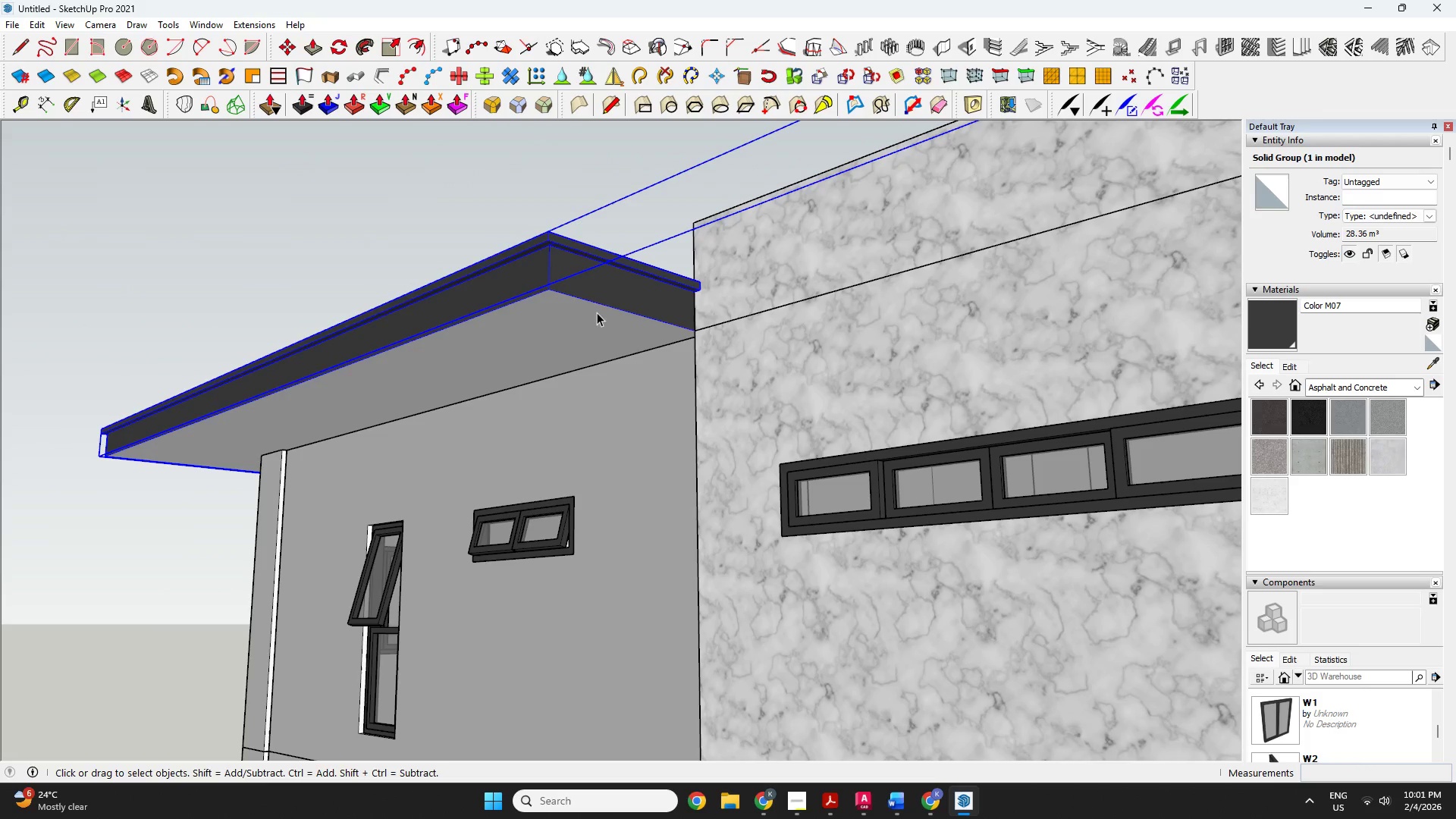 
double_click([595, 309])
 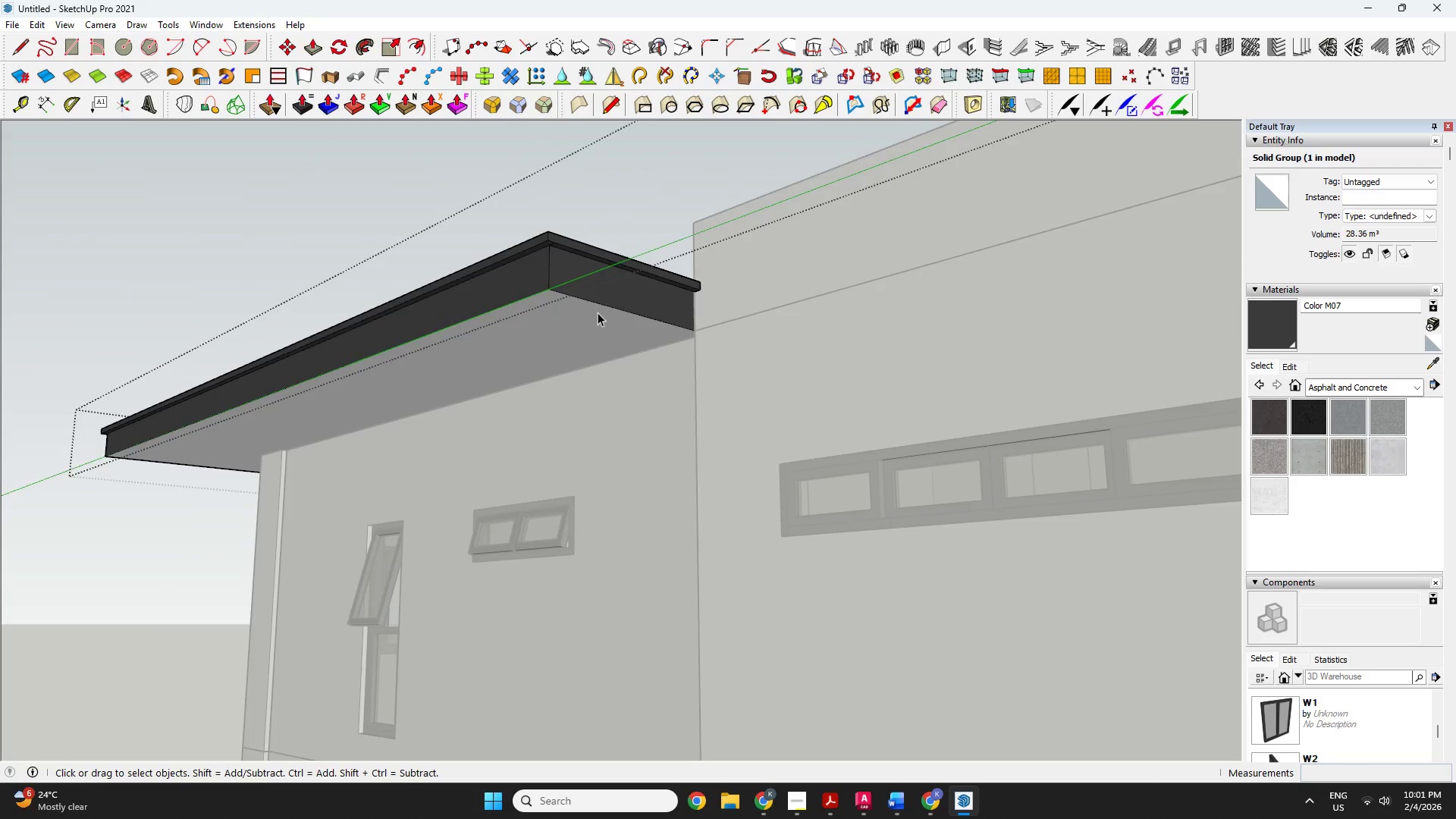 
scroll: coordinate [590, 338], scroll_direction: down, amount: 15.0
 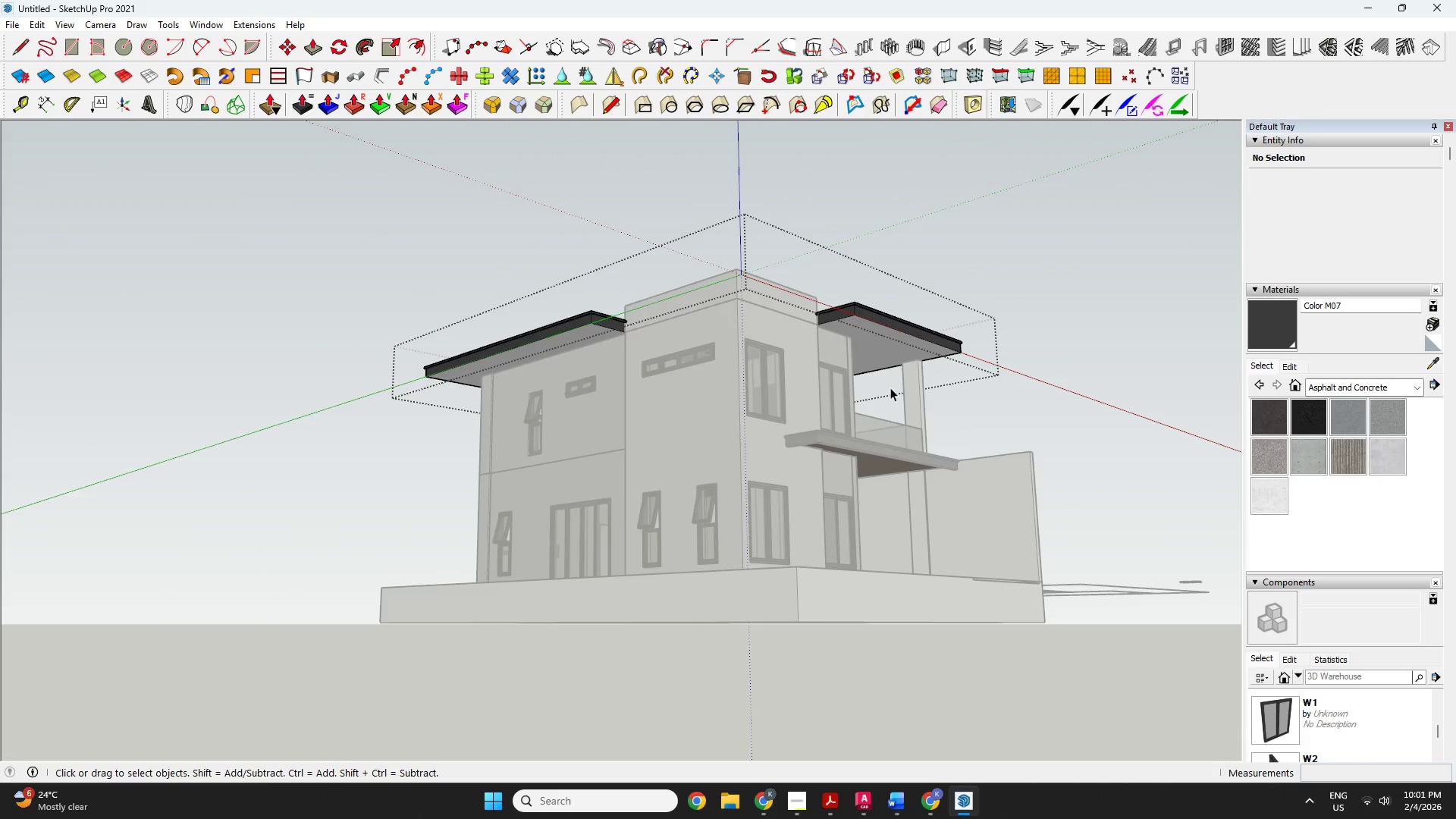 
scroll: coordinate [958, 463], scroll_direction: up, amount: 1.0
 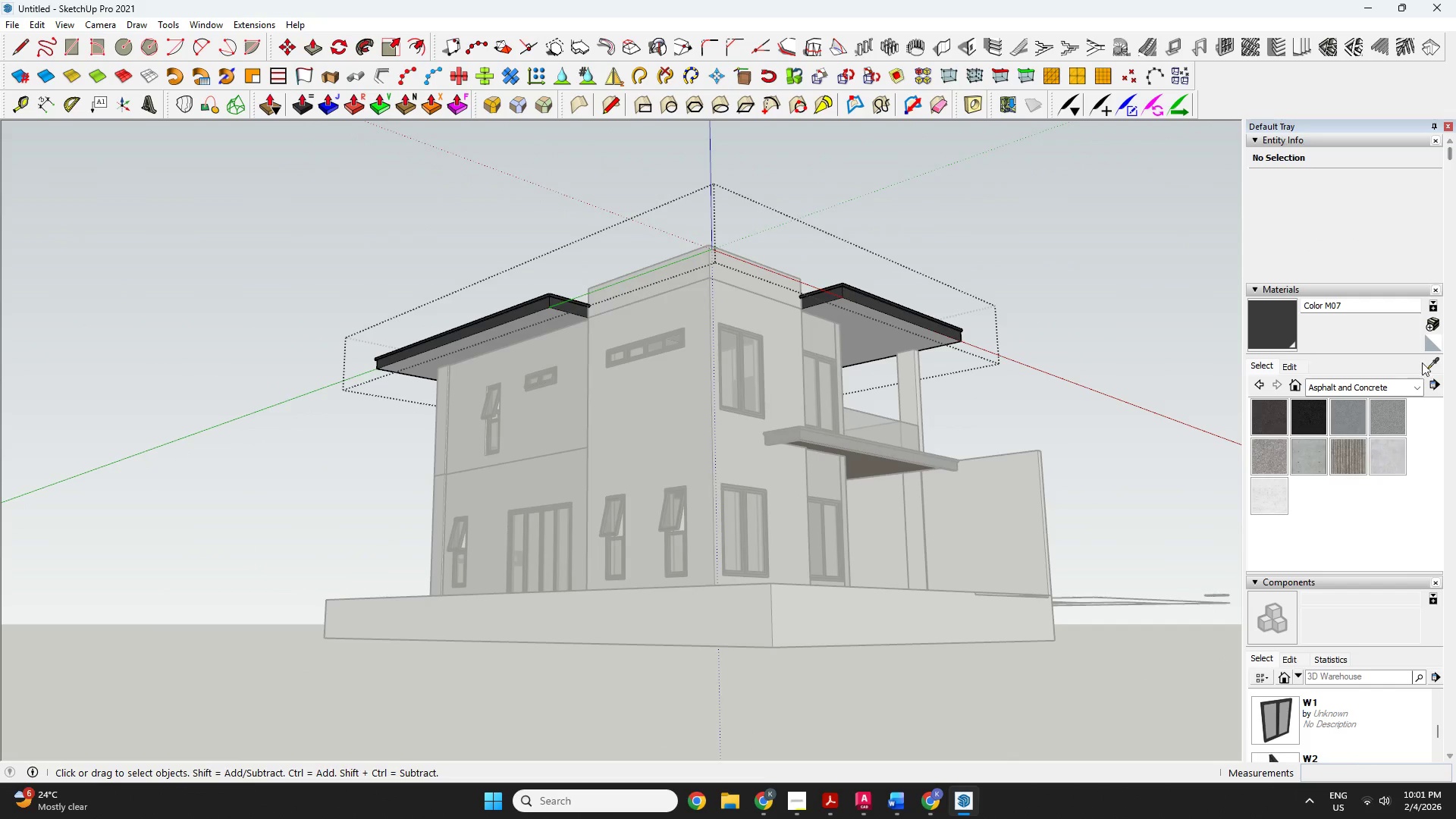 
left_click([1433, 364])
 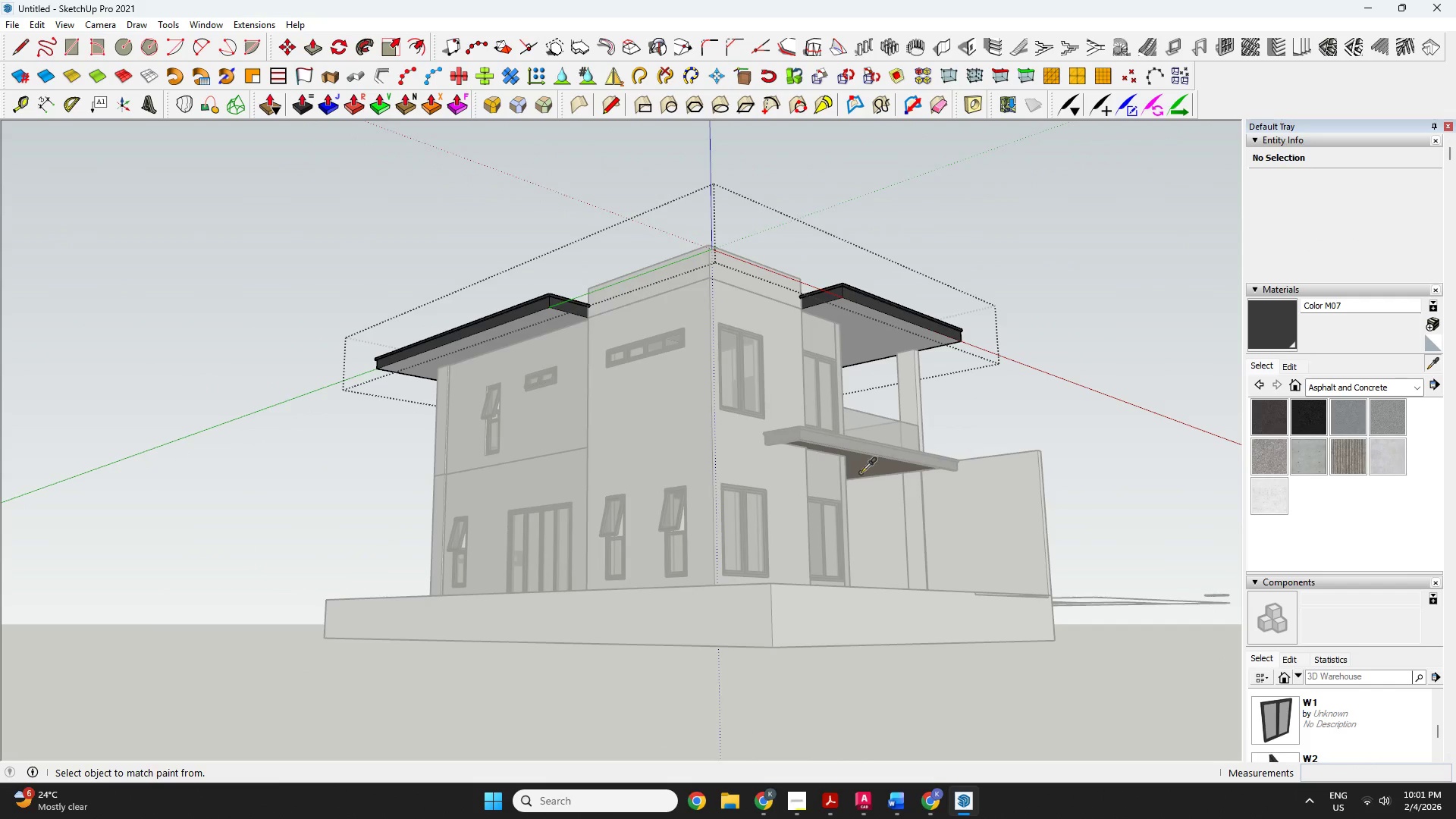 
left_click([860, 474])
 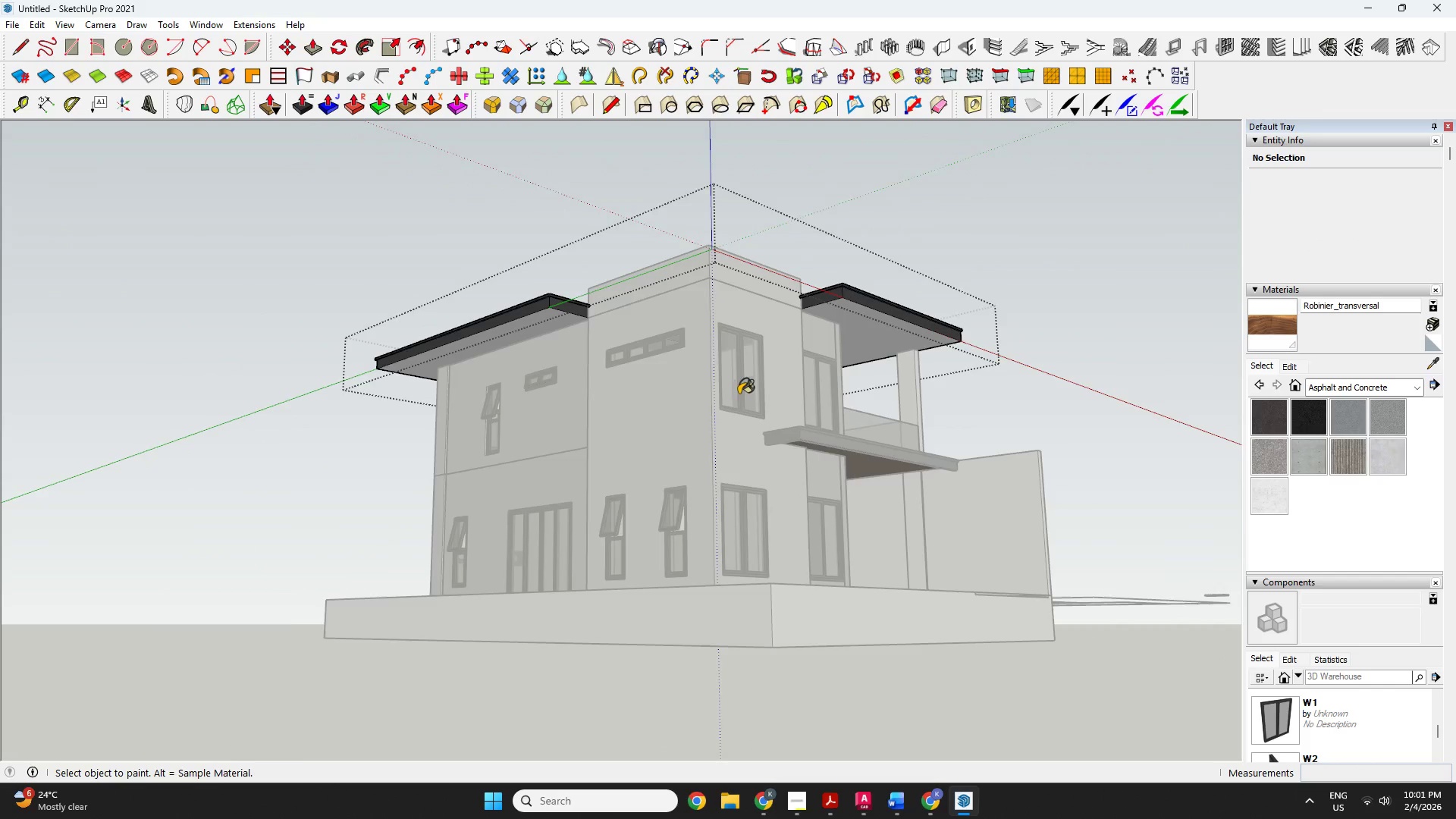 
left_click([532, 318])
 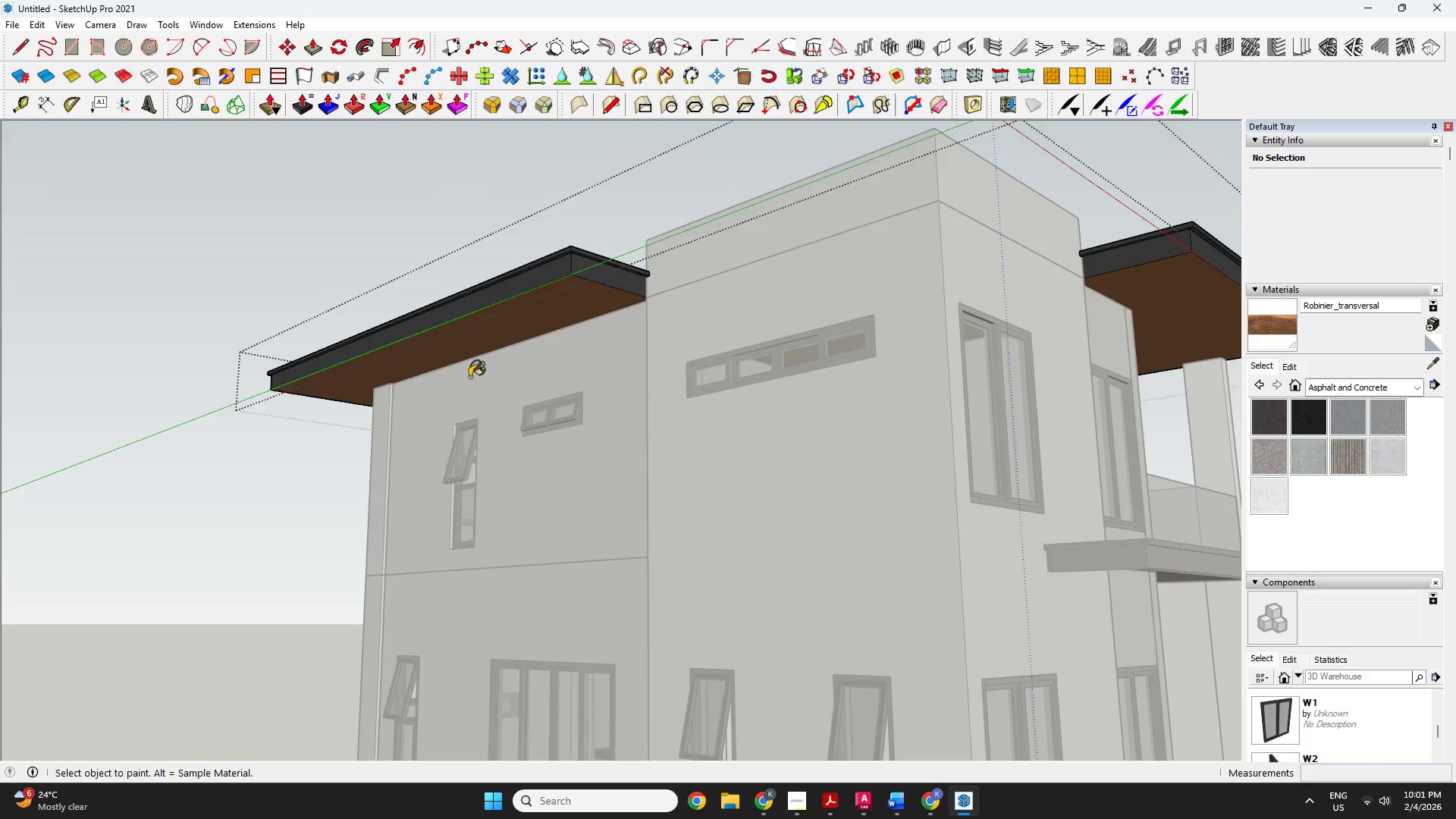 
scroll: coordinate [525, 336], scroll_direction: up, amount: 6.0
 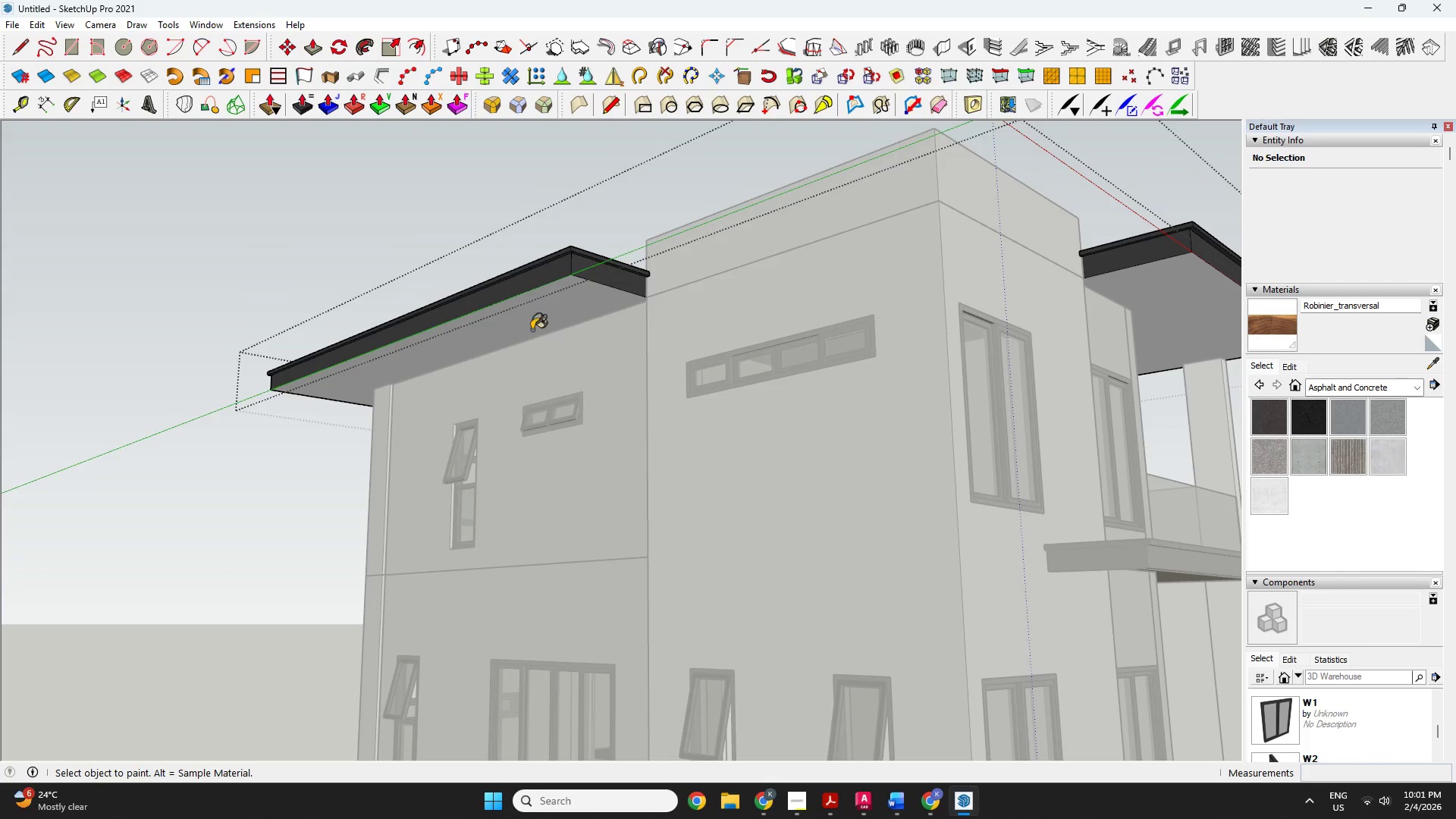 
key(Space)
 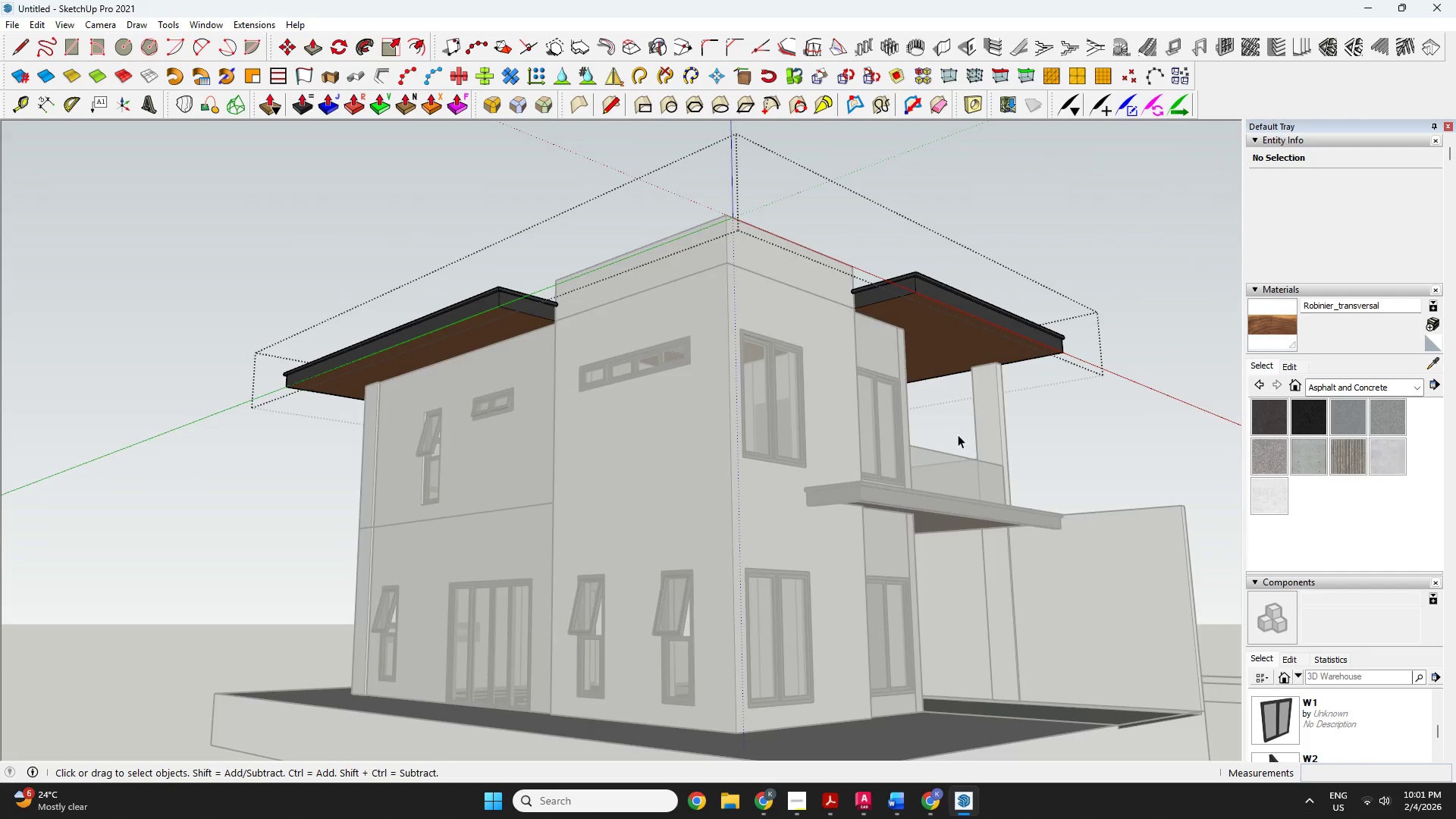 
scroll: coordinate [334, 375], scroll_direction: down, amount: 3.0
 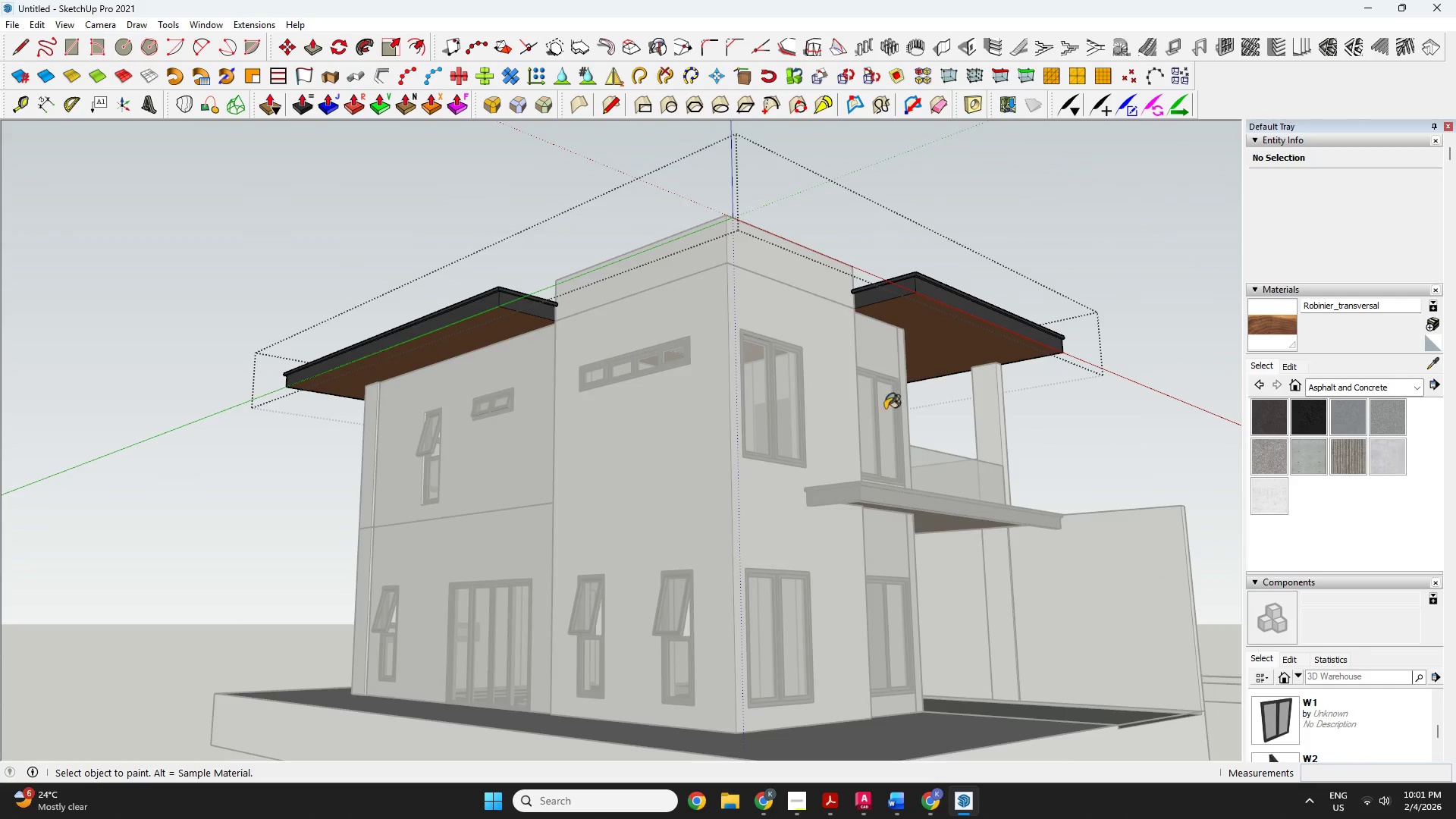 
key(Escape)
 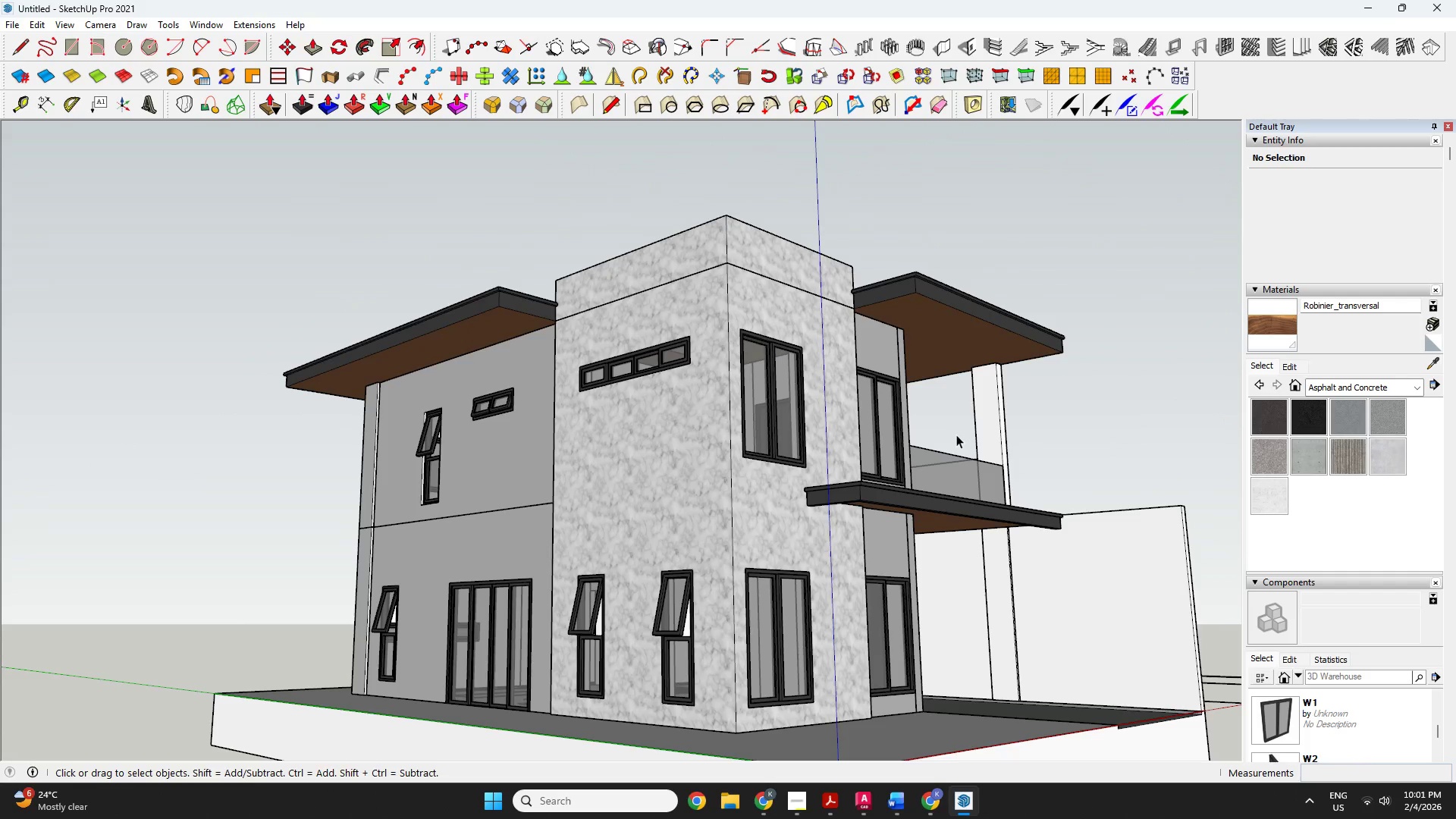 
key(Escape)
 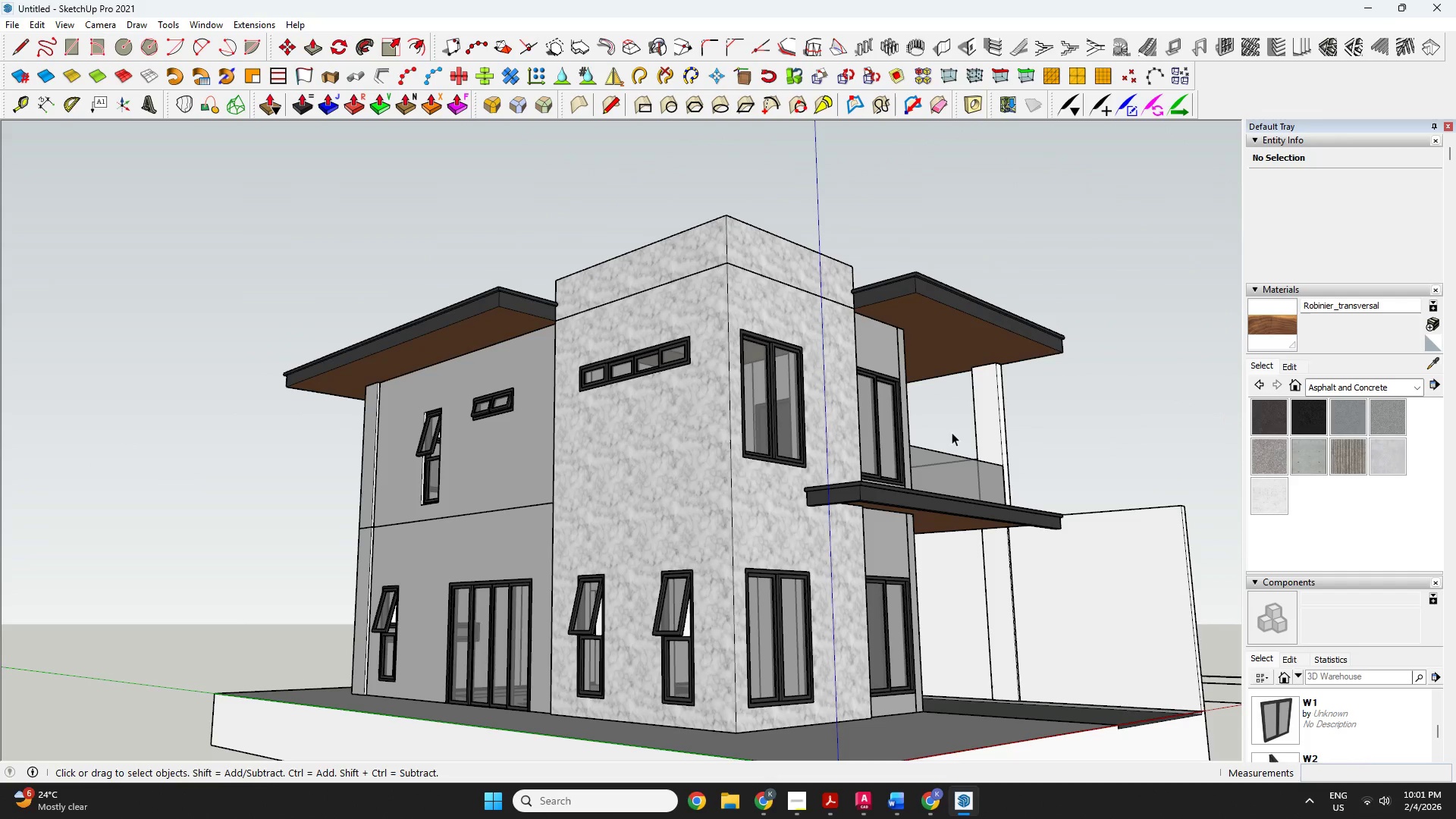 
key(O)
 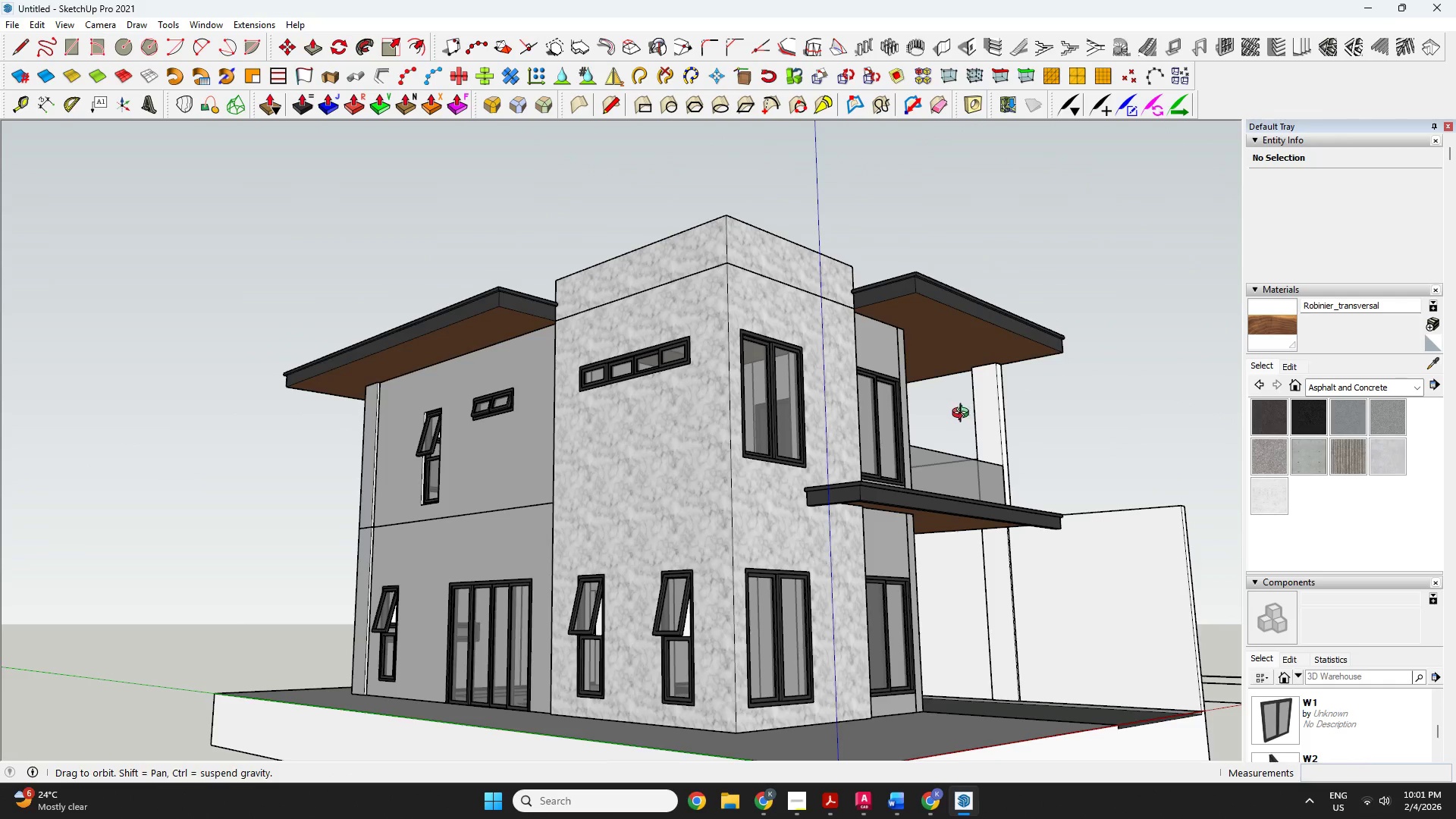 
left_click_drag(start_coordinate=[968, 411], to_coordinate=[618, 818])
 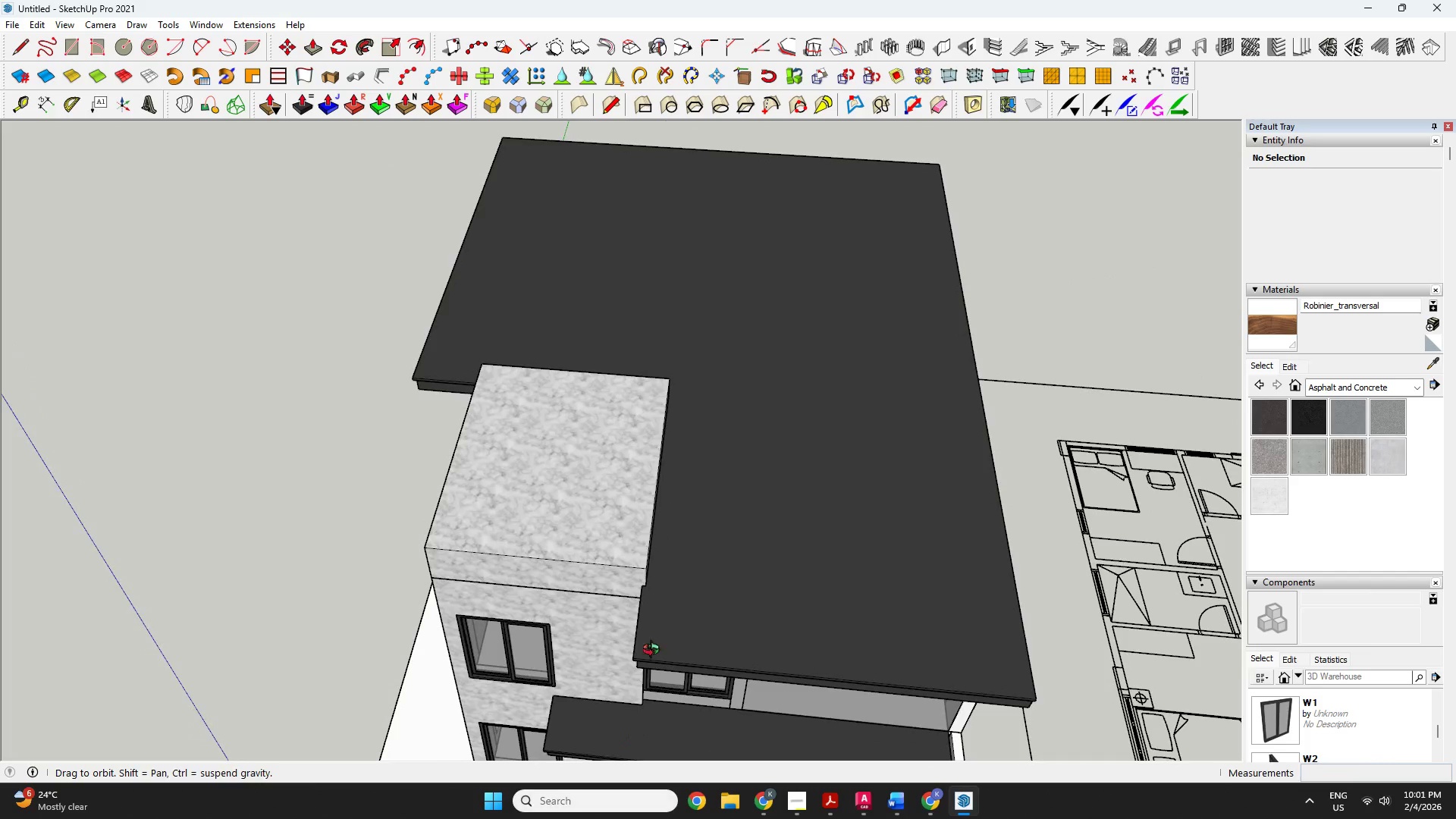 
scroll: coordinate [709, 614], scroll_direction: down, amount: 2.0
 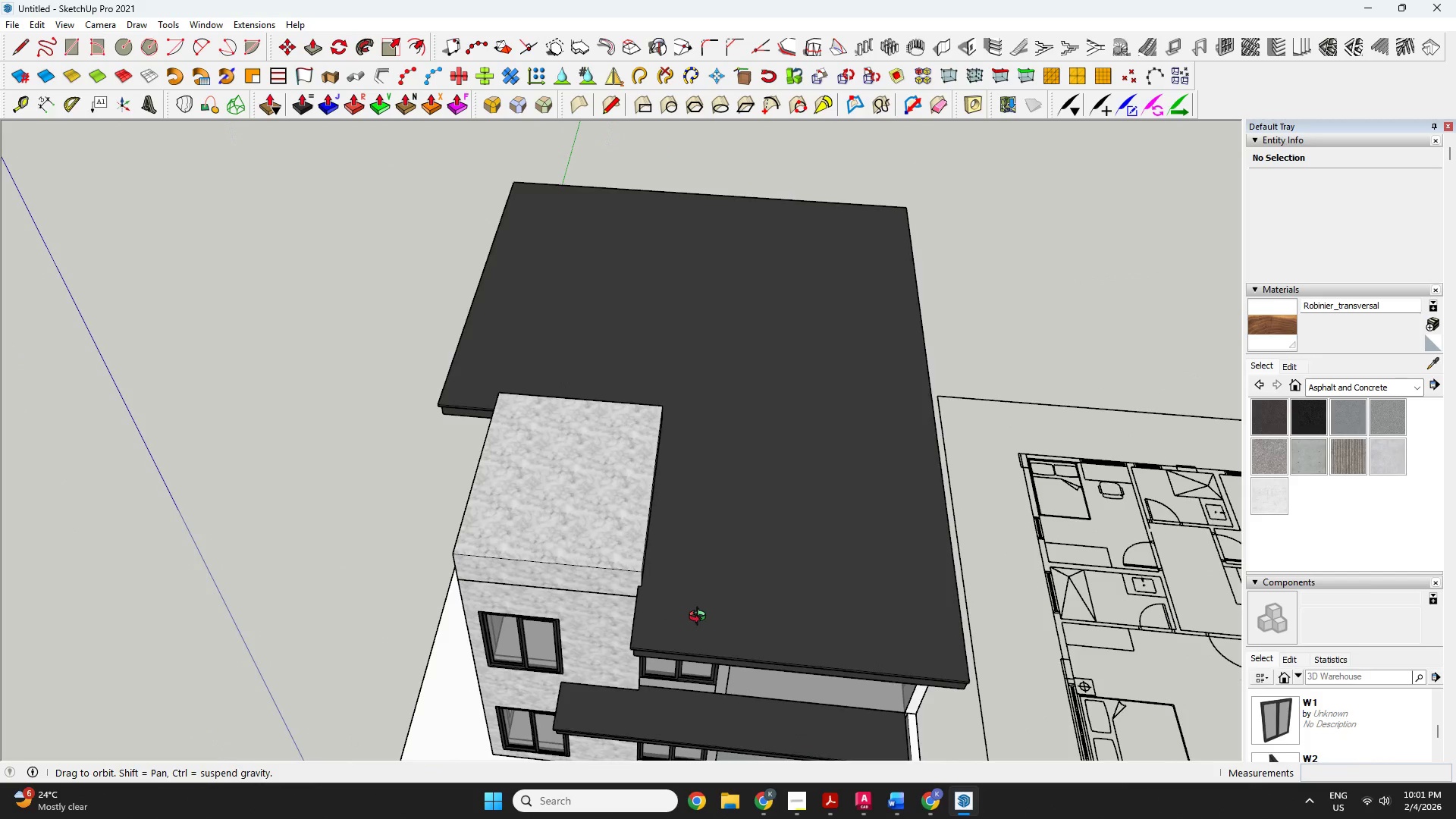 
key(Space)
 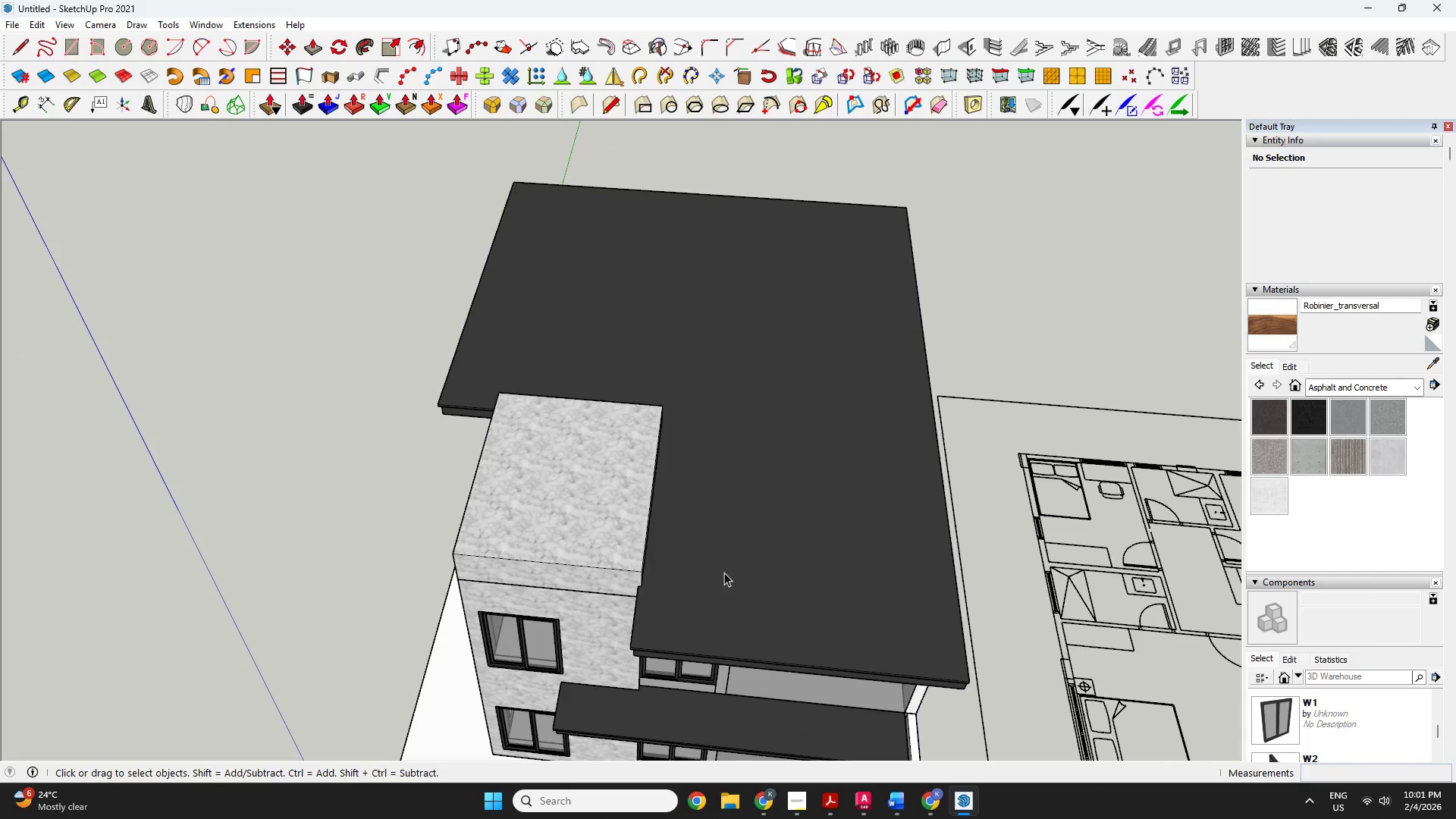 
double_click([726, 567])
 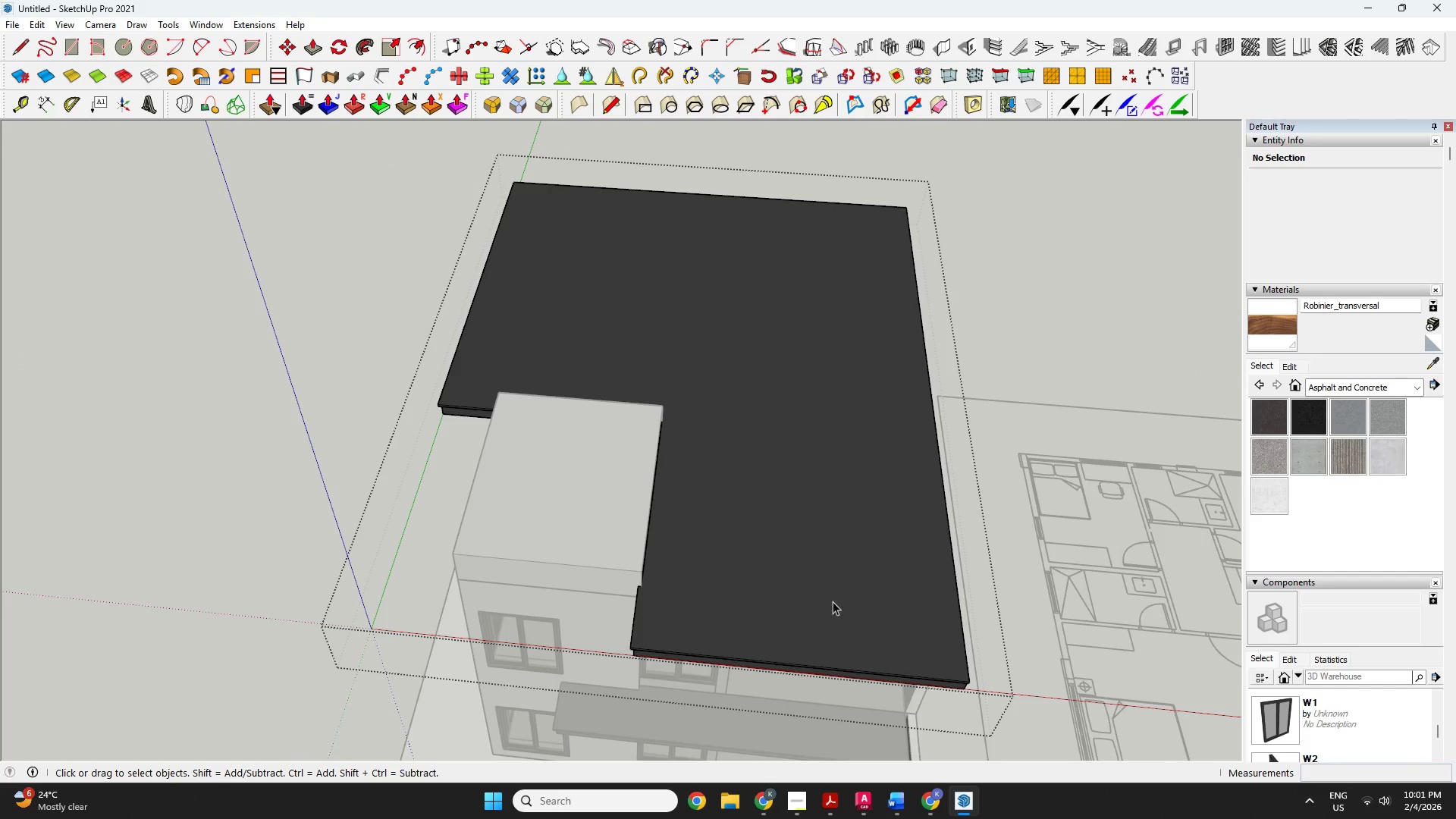 
key(L)
 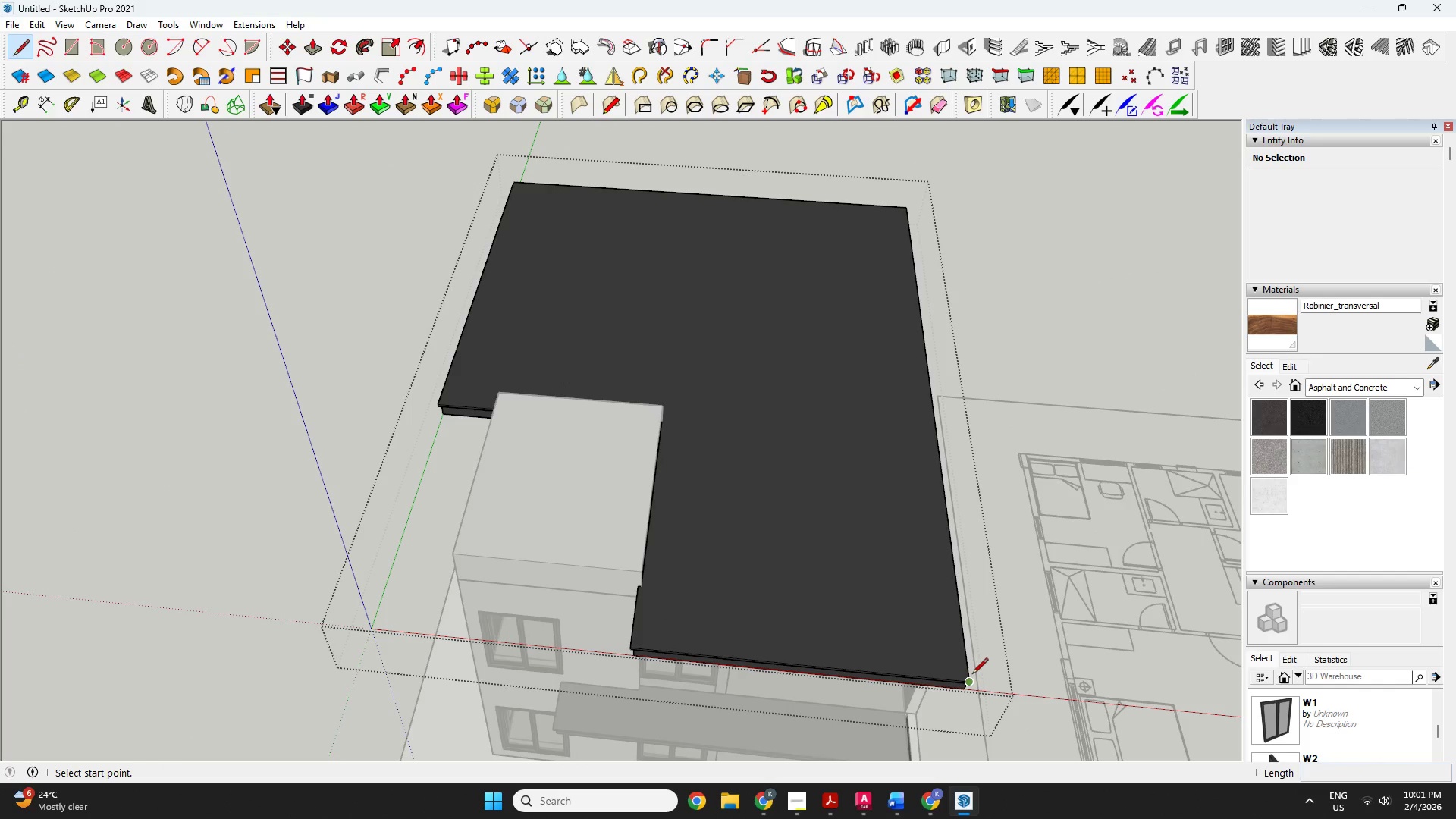 
scroll: coordinate [965, 679], scroll_direction: up, amount: 18.0
 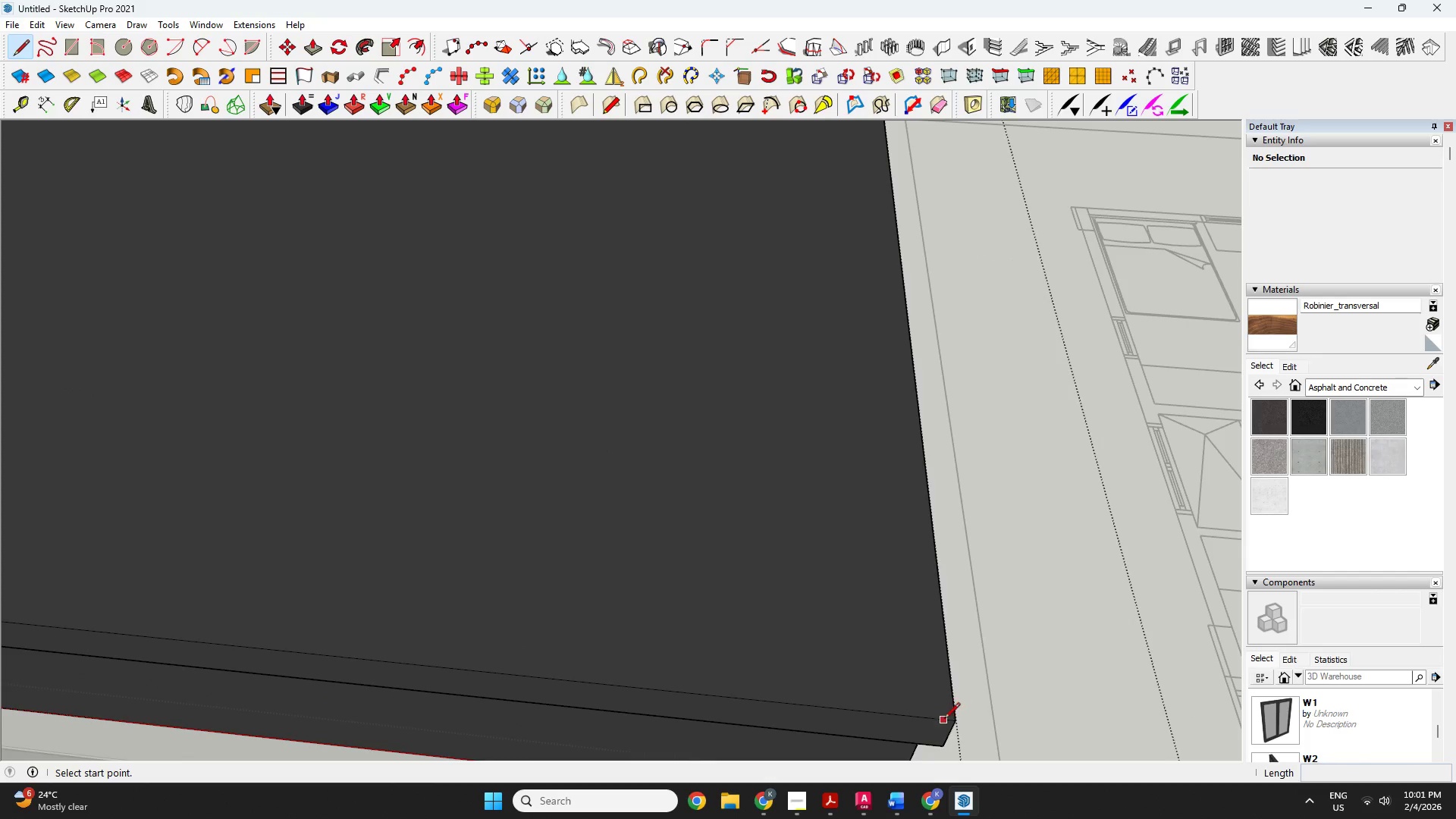 
scroll: coordinate [641, 410], scroll_direction: down, amount: 34.0
 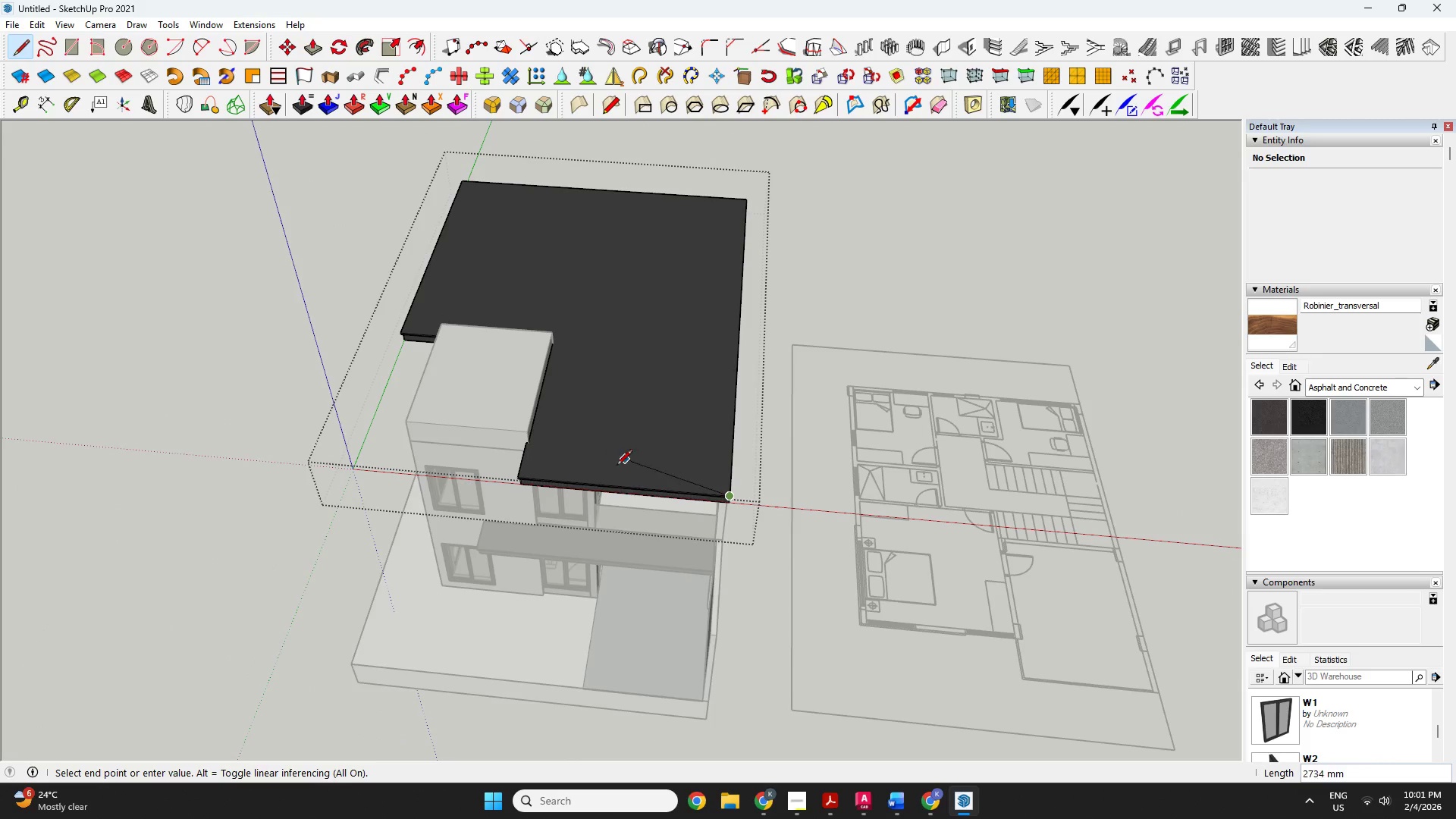 
scroll: coordinate [532, 476], scroll_direction: up, amount: 4.0
 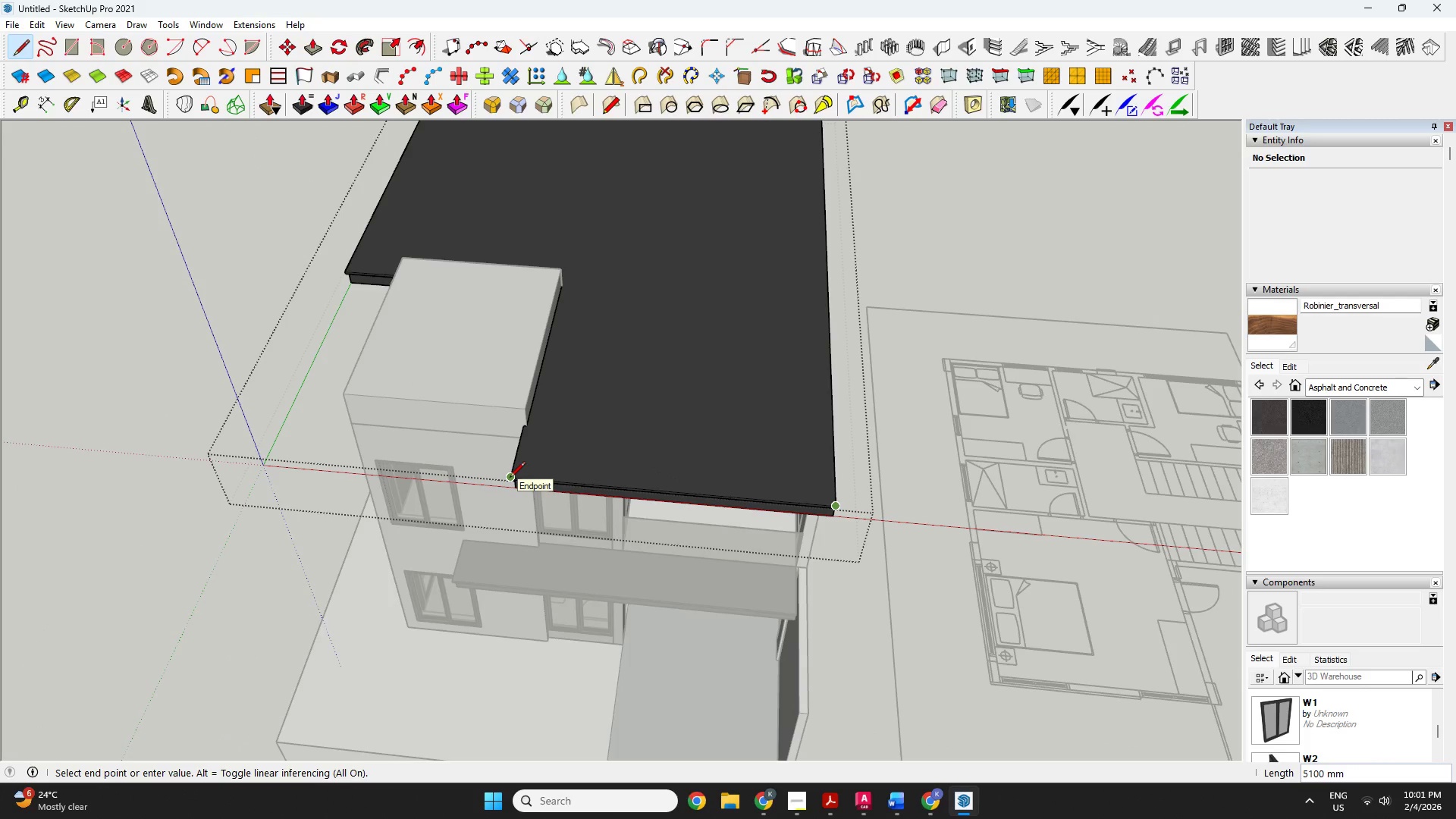 
left_click([510, 479])
 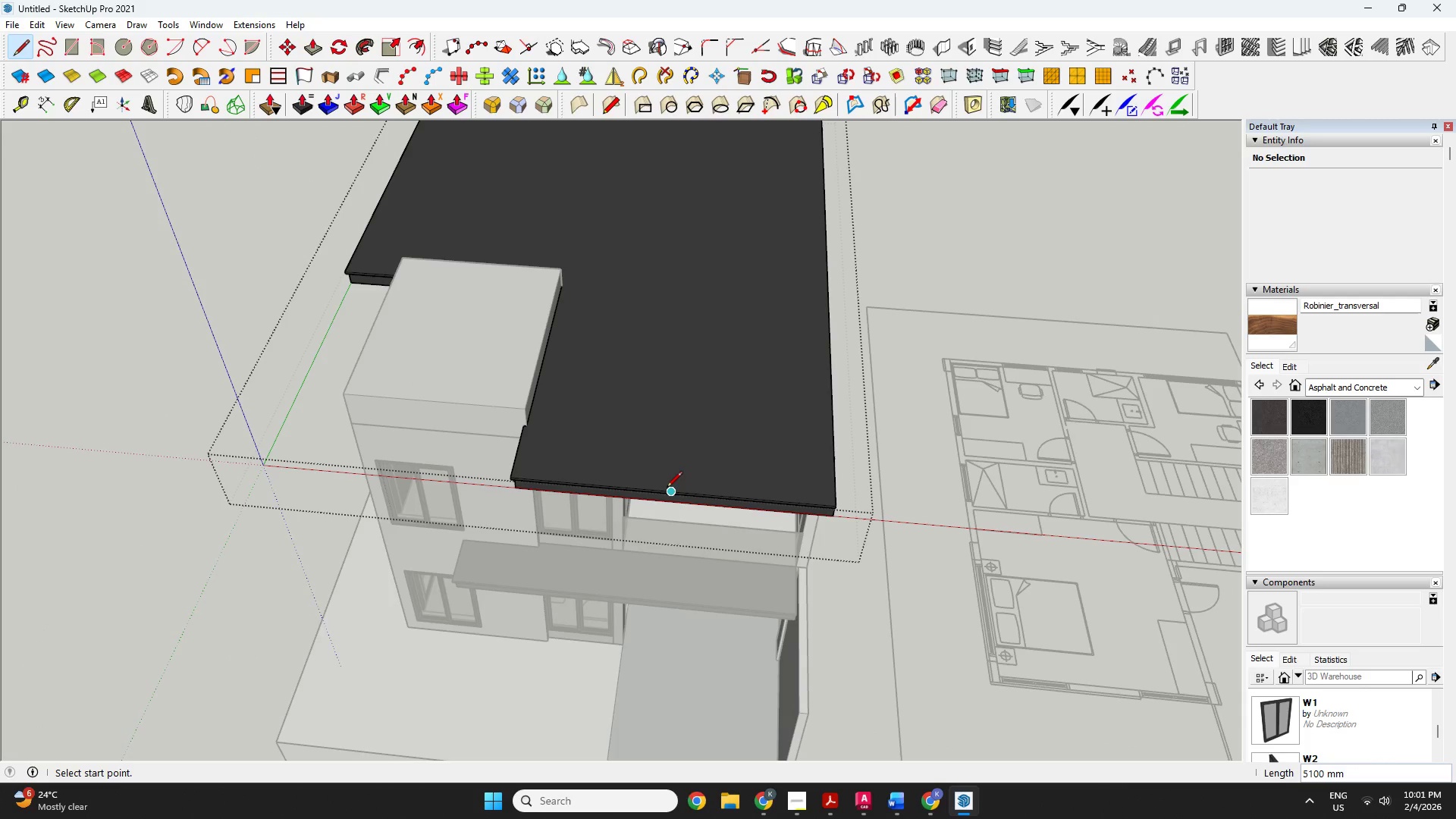 
key(Escape)
 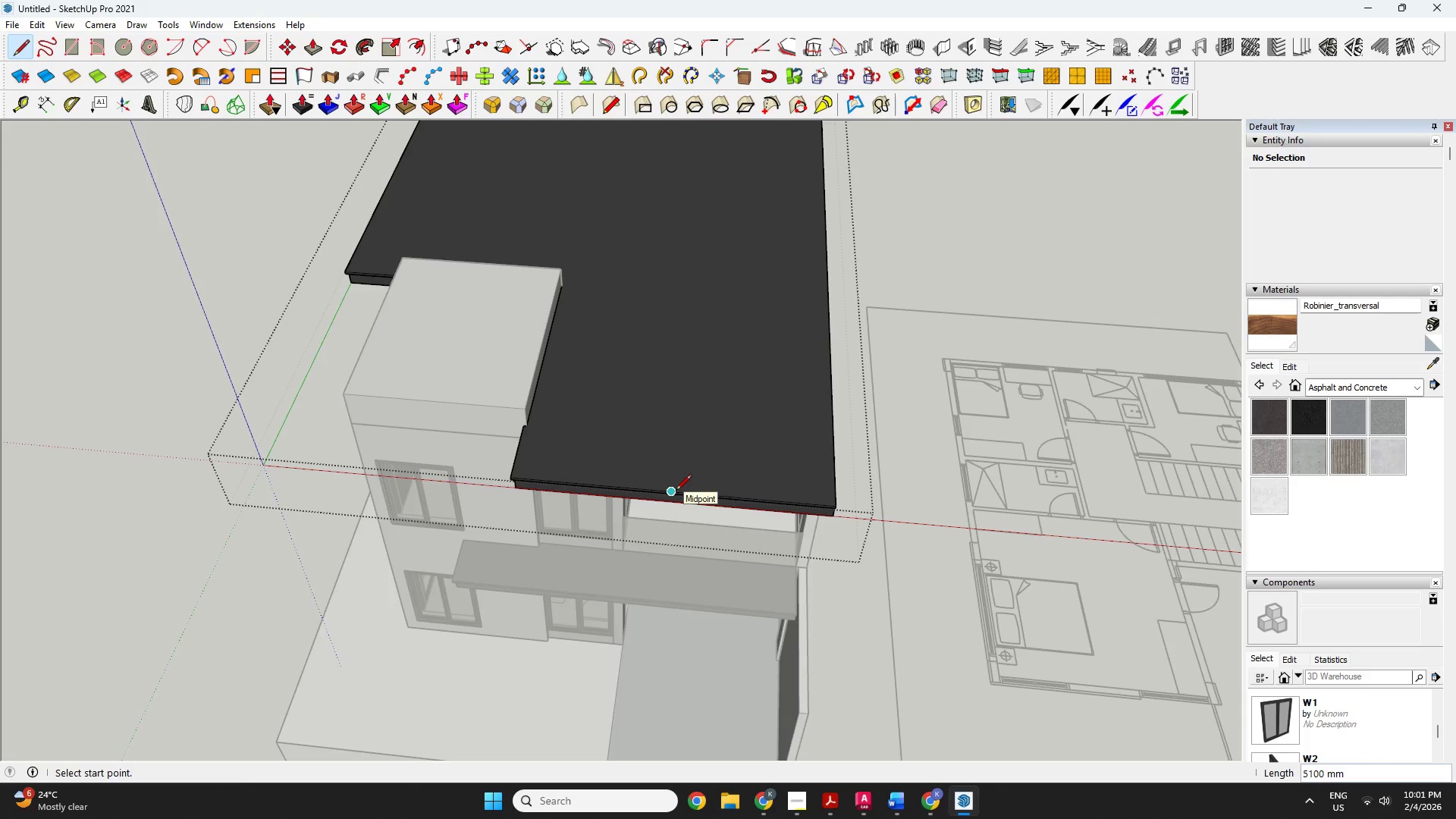 
left_click([676, 491])
 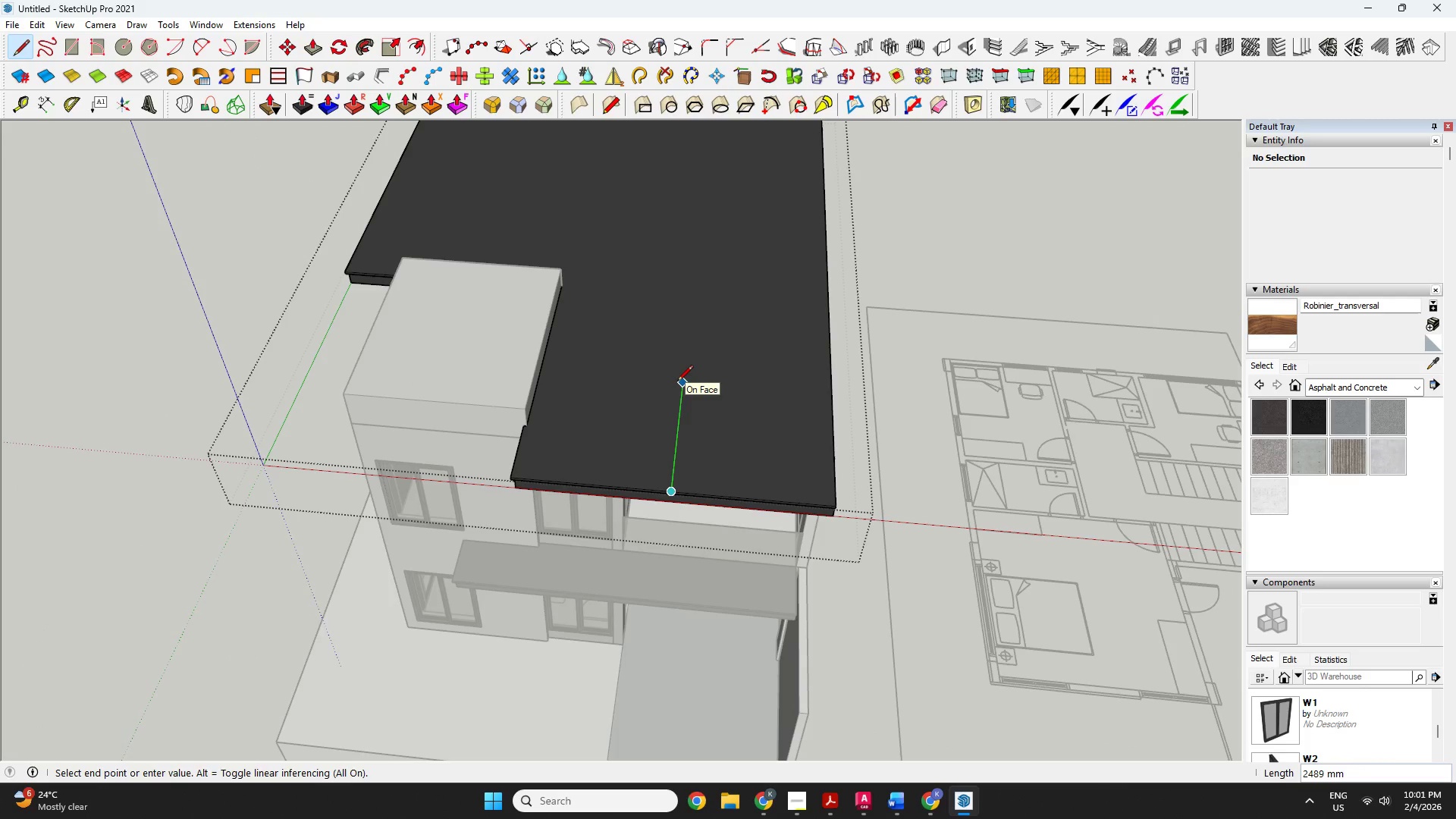 
type(2550)
 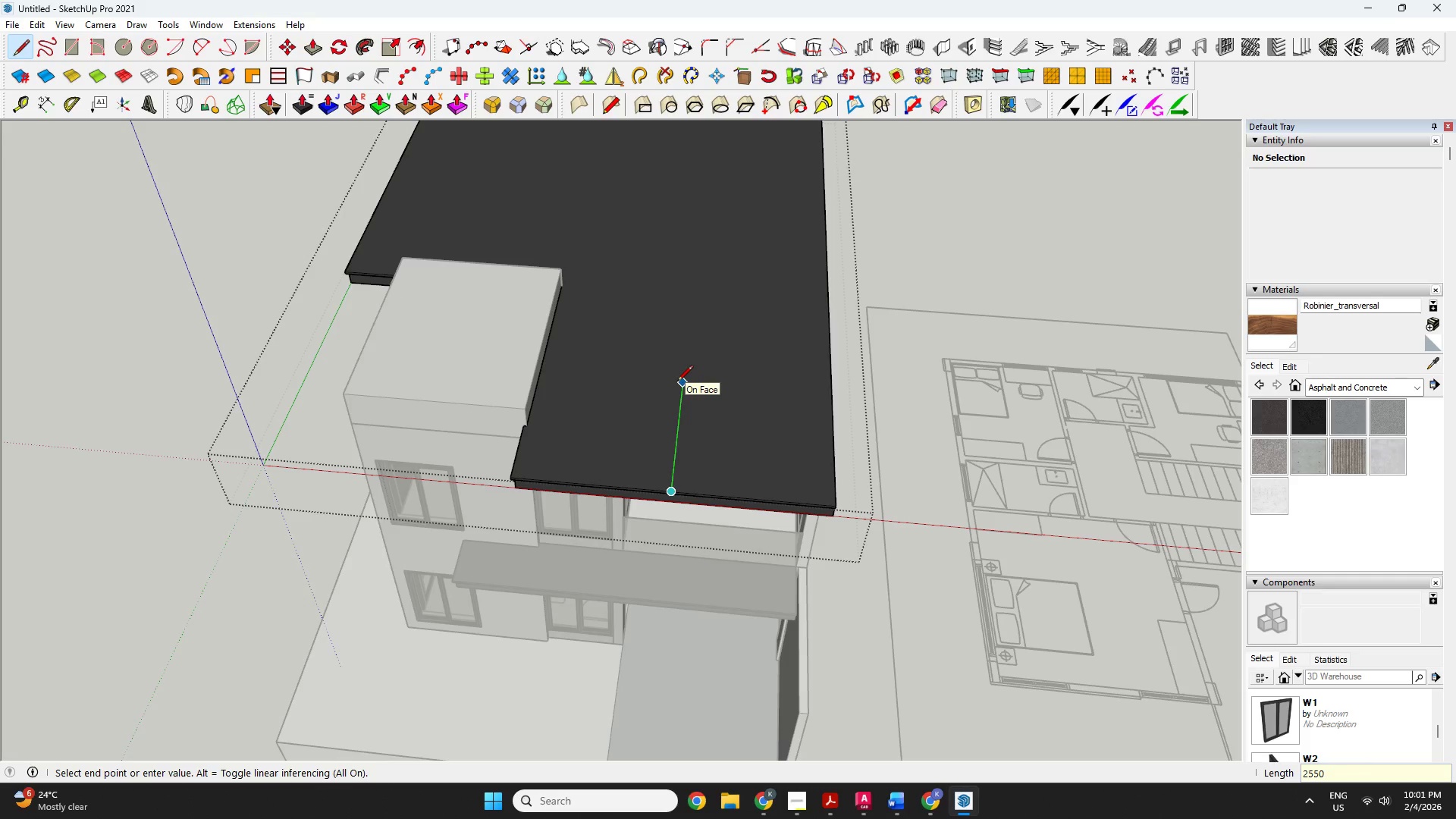 
key(Enter)
 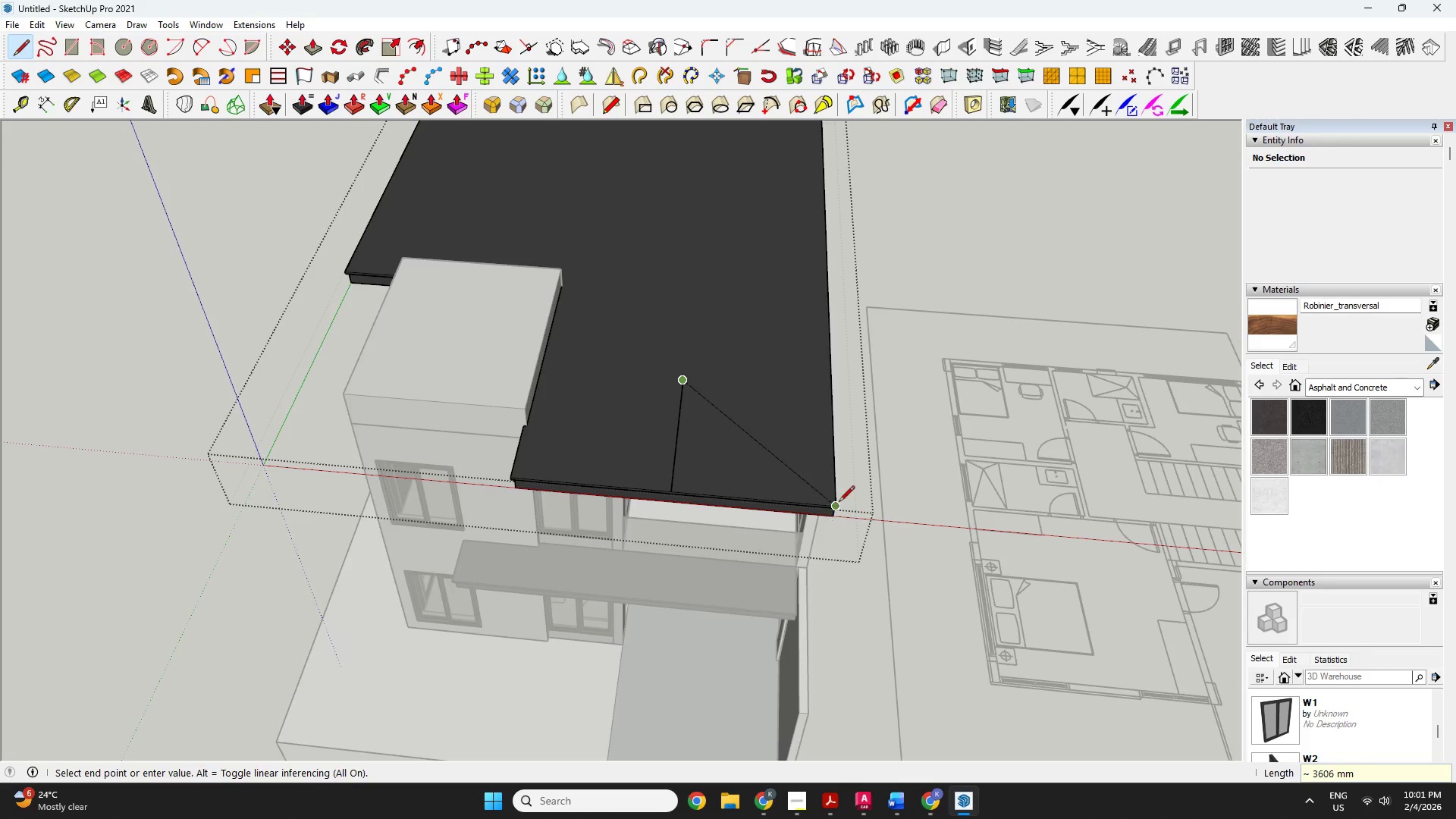 
left_click([838, 503])
 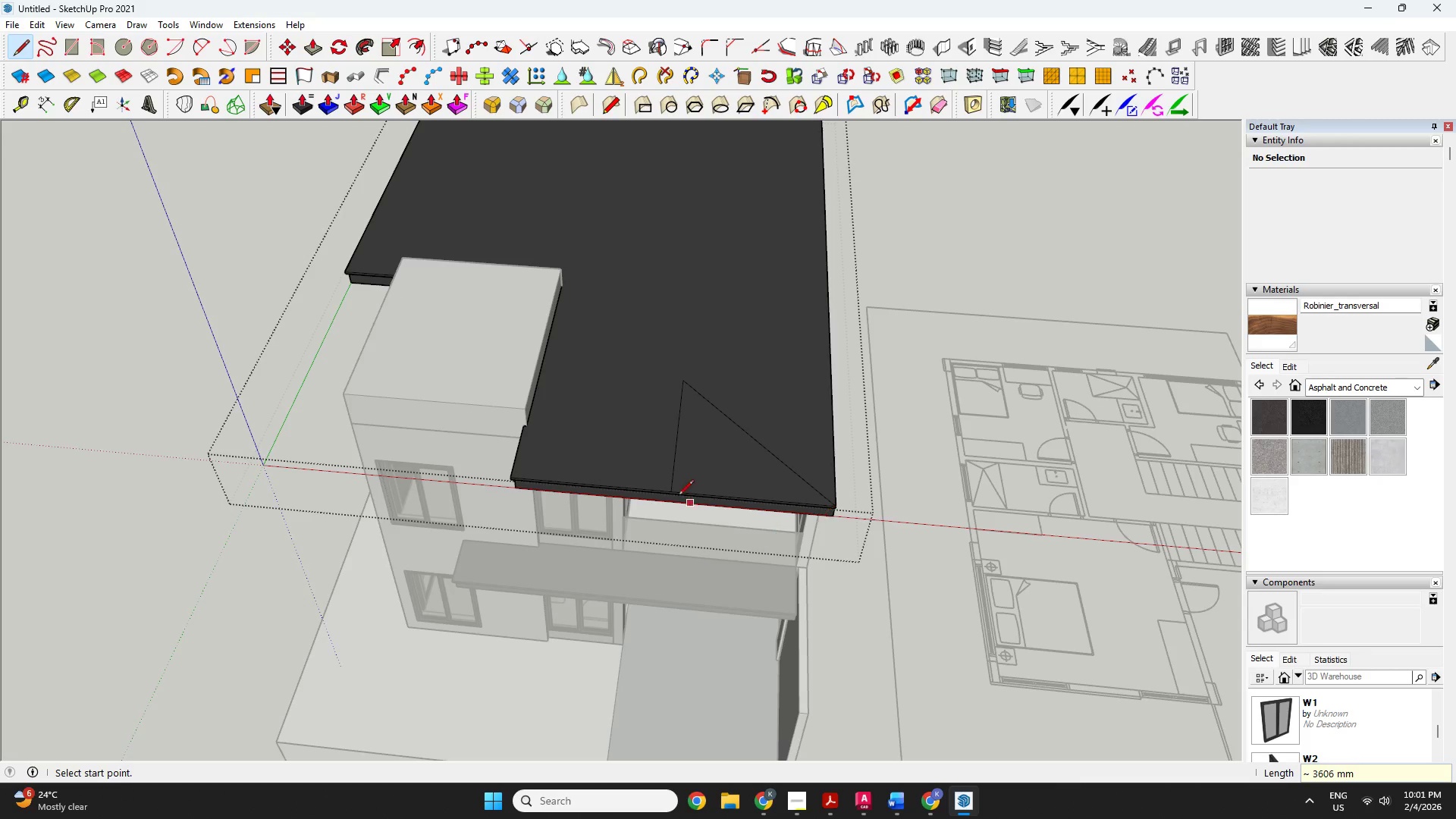 
key(Escape)
 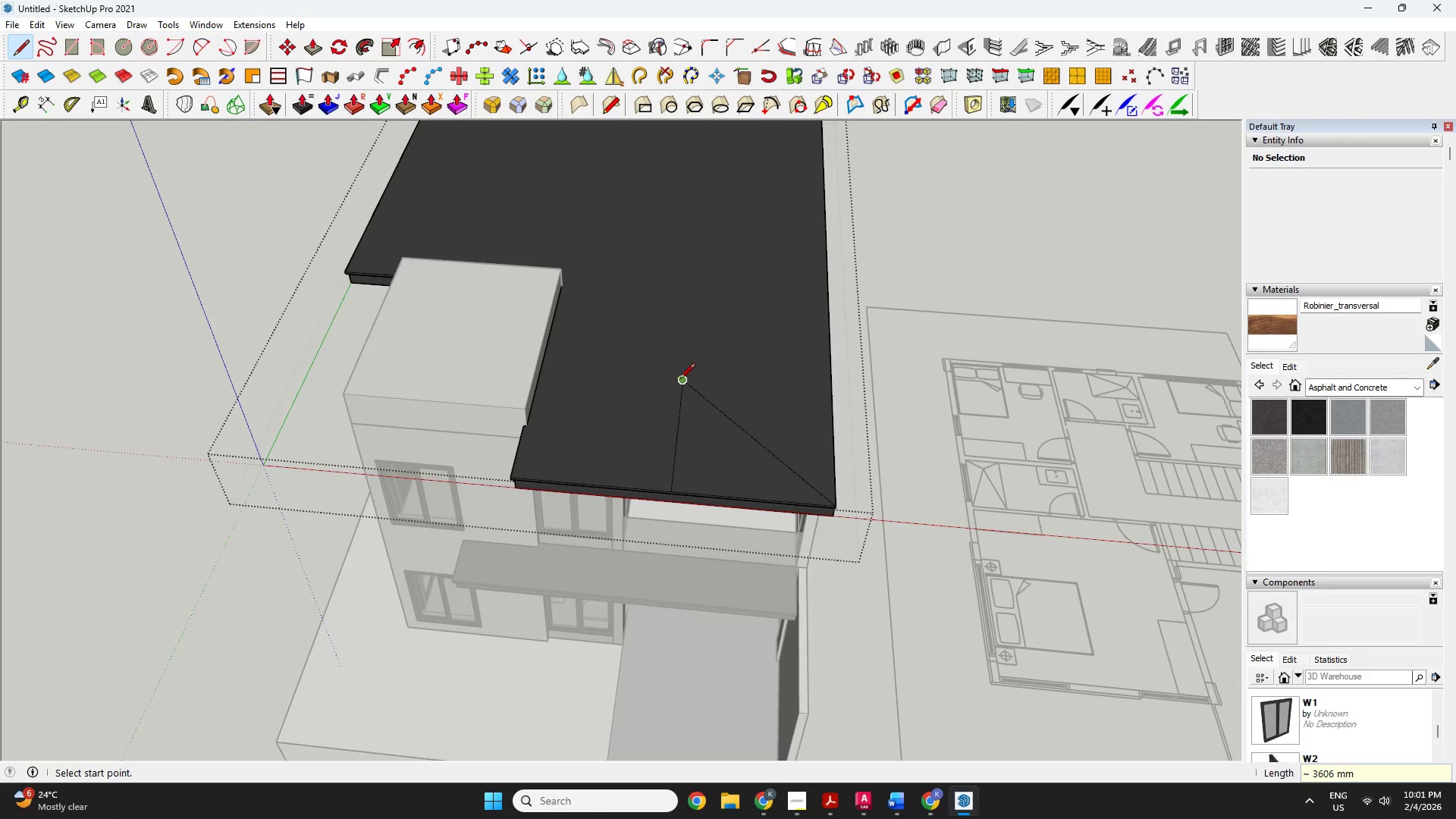 
left_click([682, 378])
 